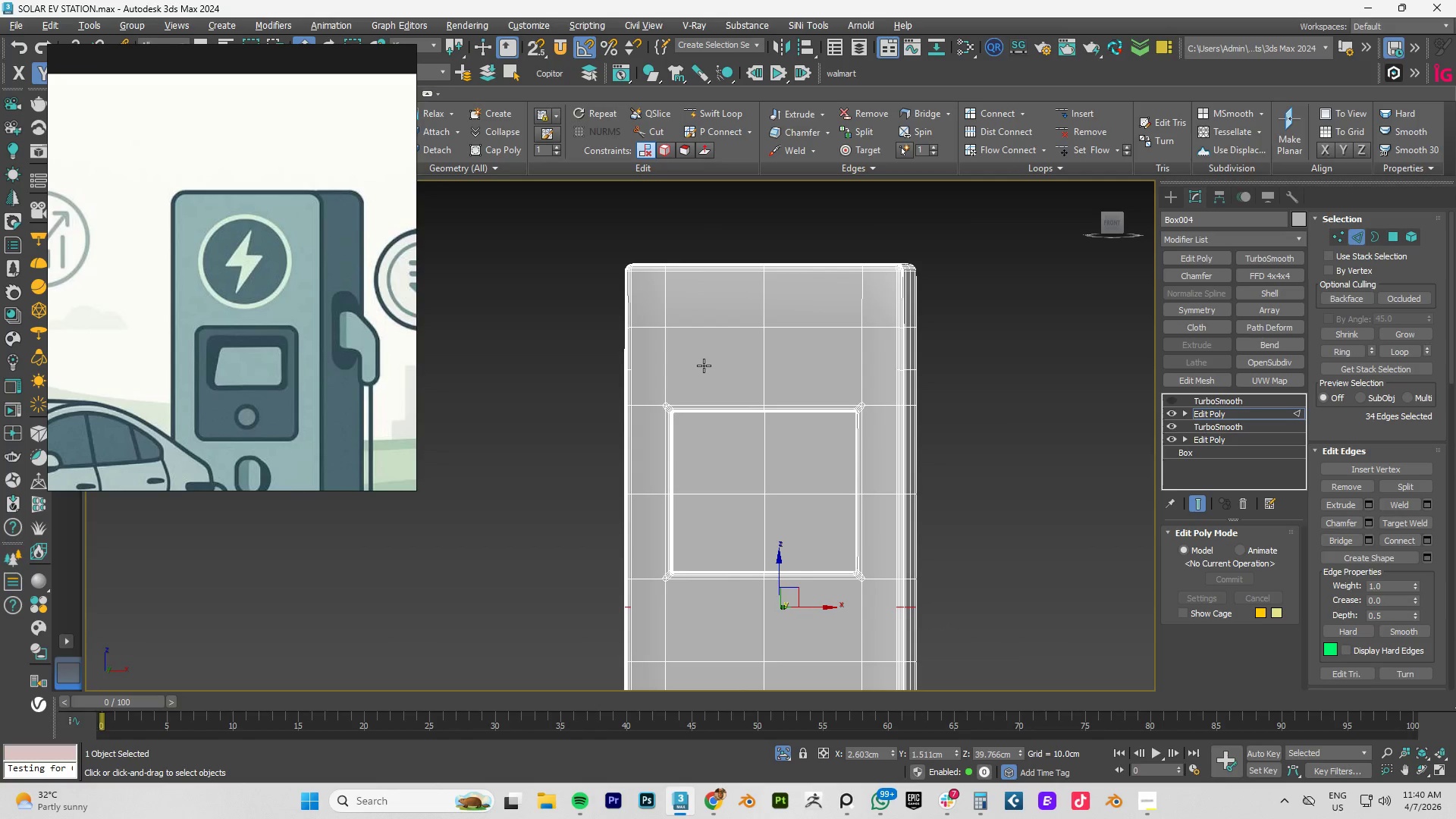 
key(Alt+C)
 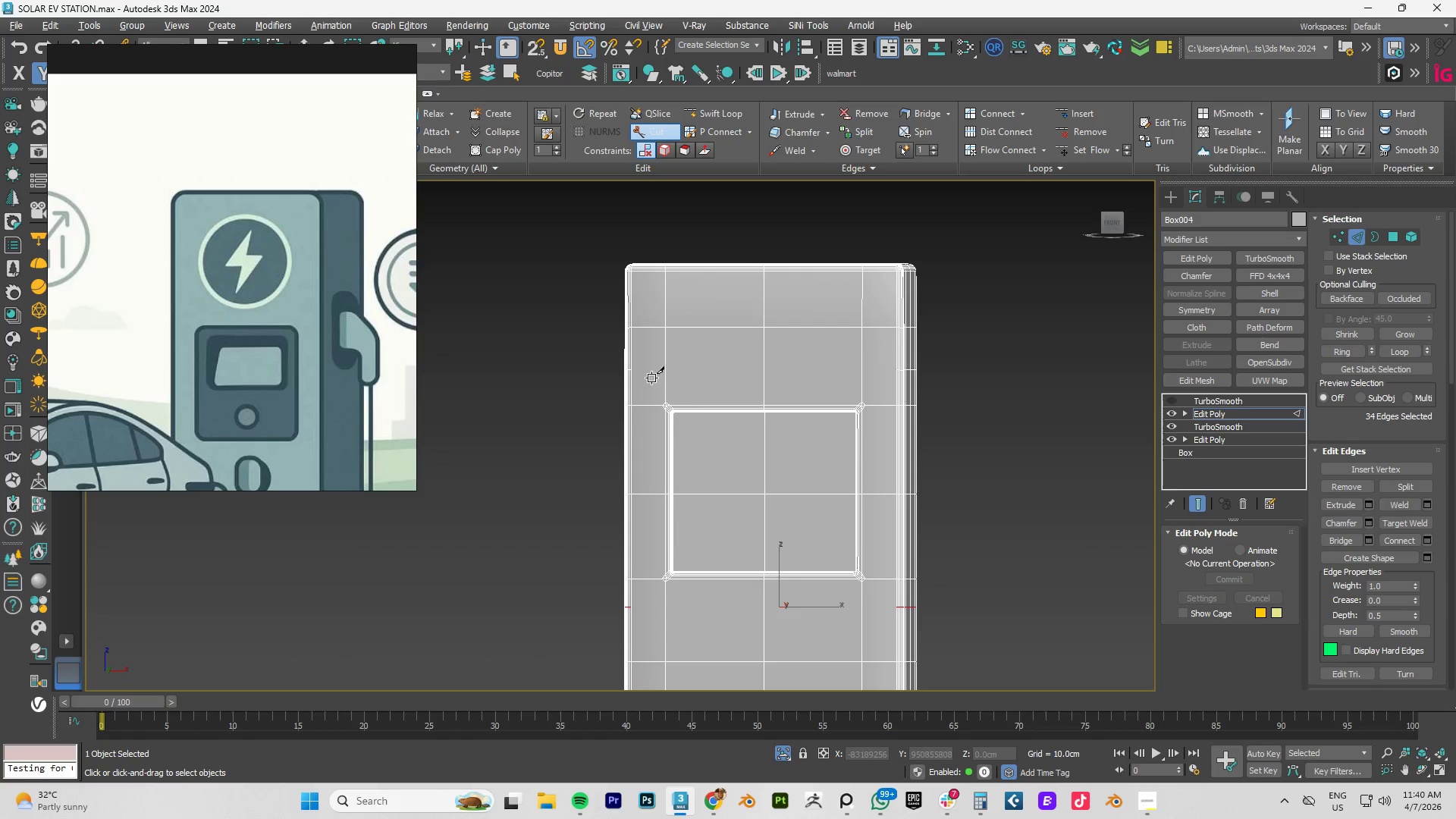 
key(1)
 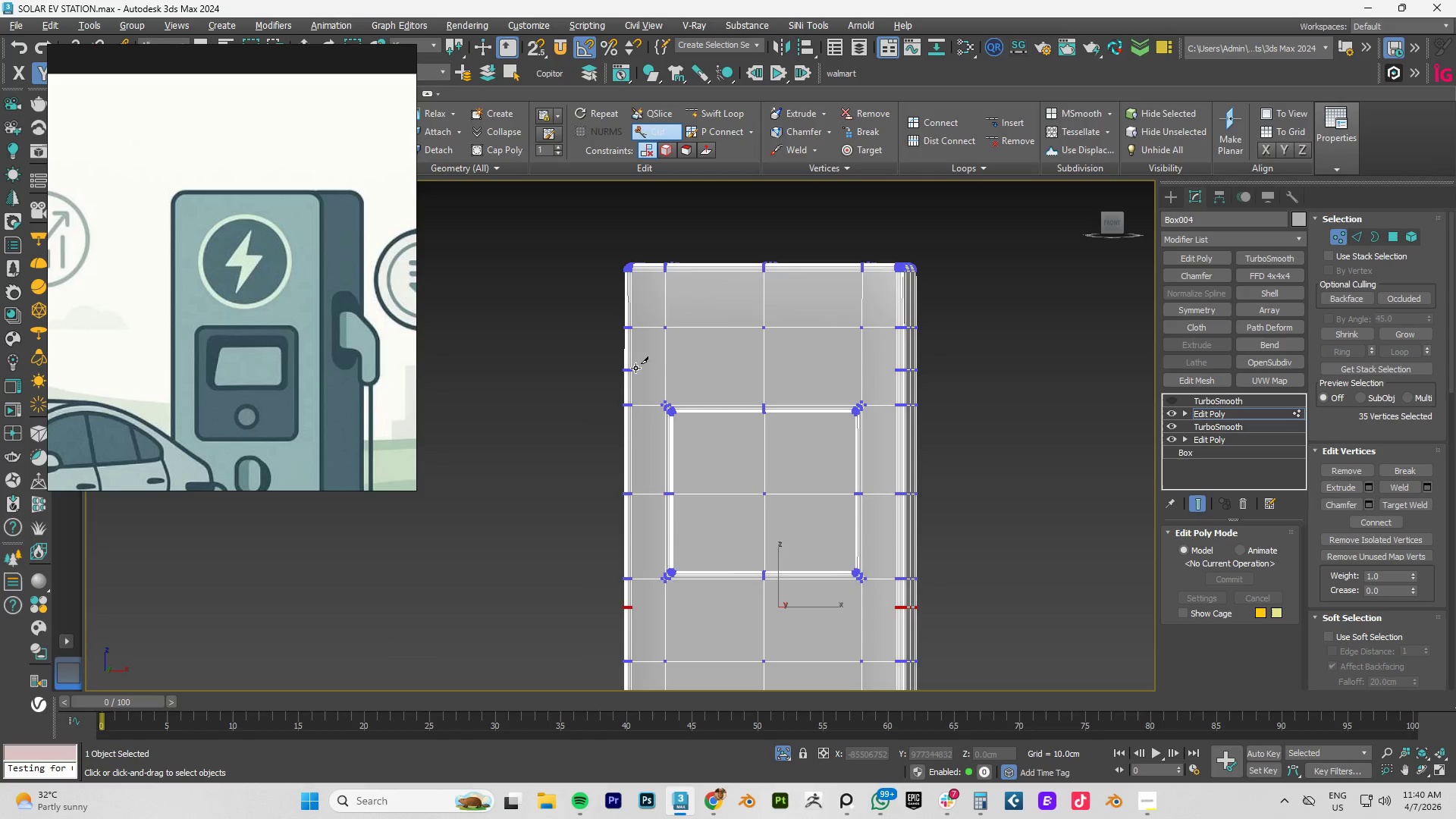 
scroll: coordinate [639, 373], scroll_direction: up, amount: 5.0
 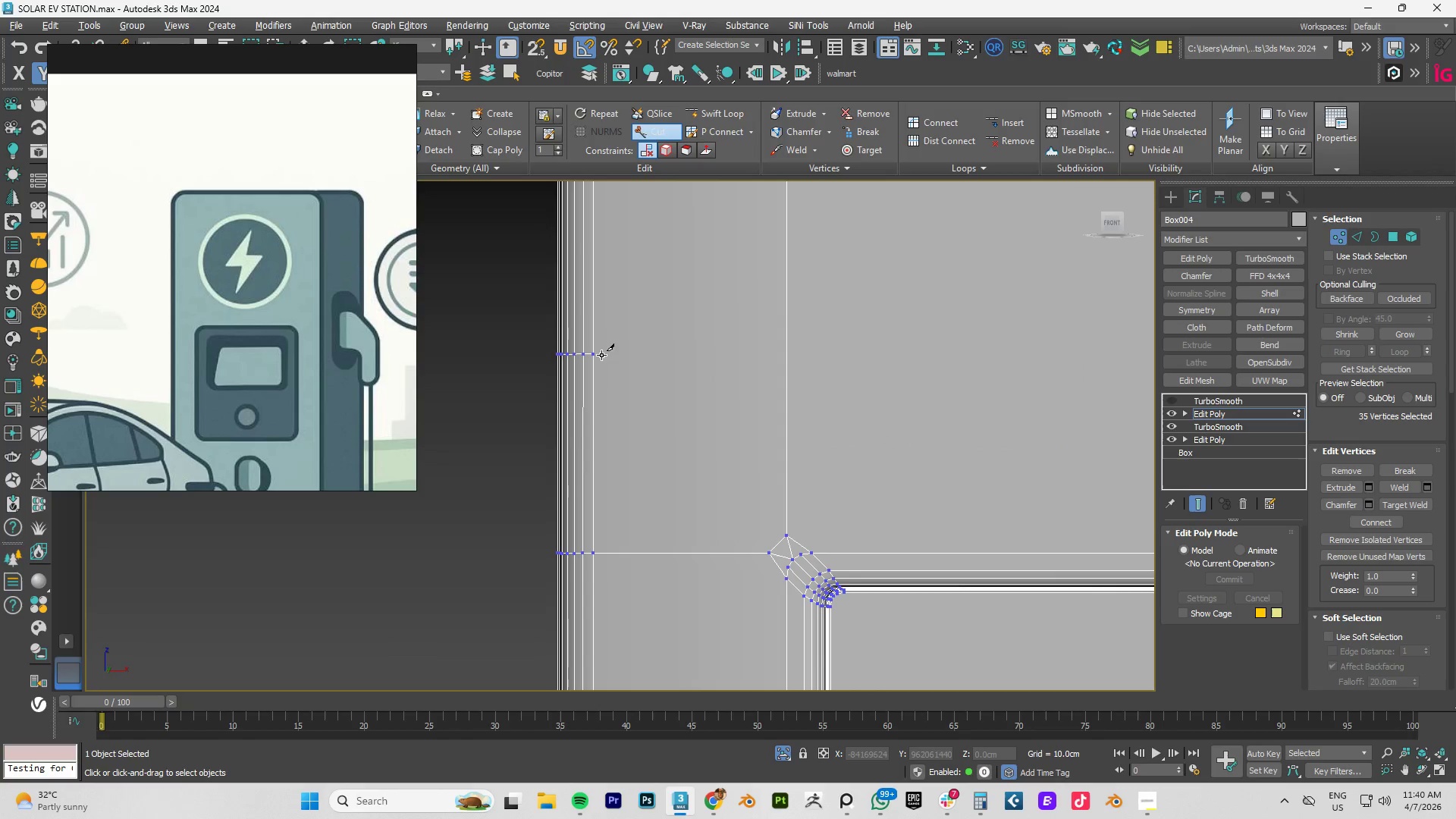 
left_click([595, 354])
 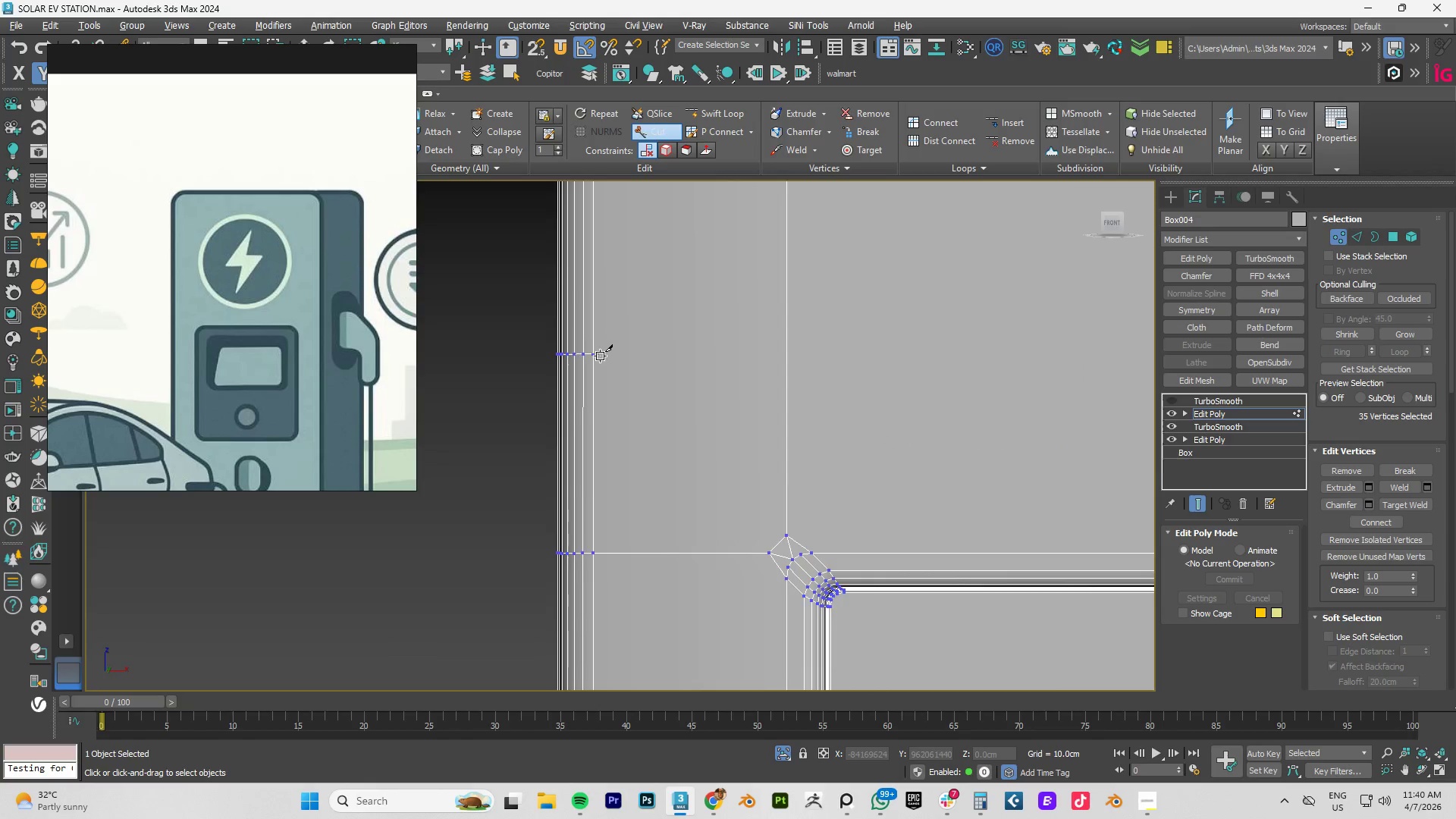 
scroll: coordinate [607, 358], scroll_direction: down, amount: 3.0
 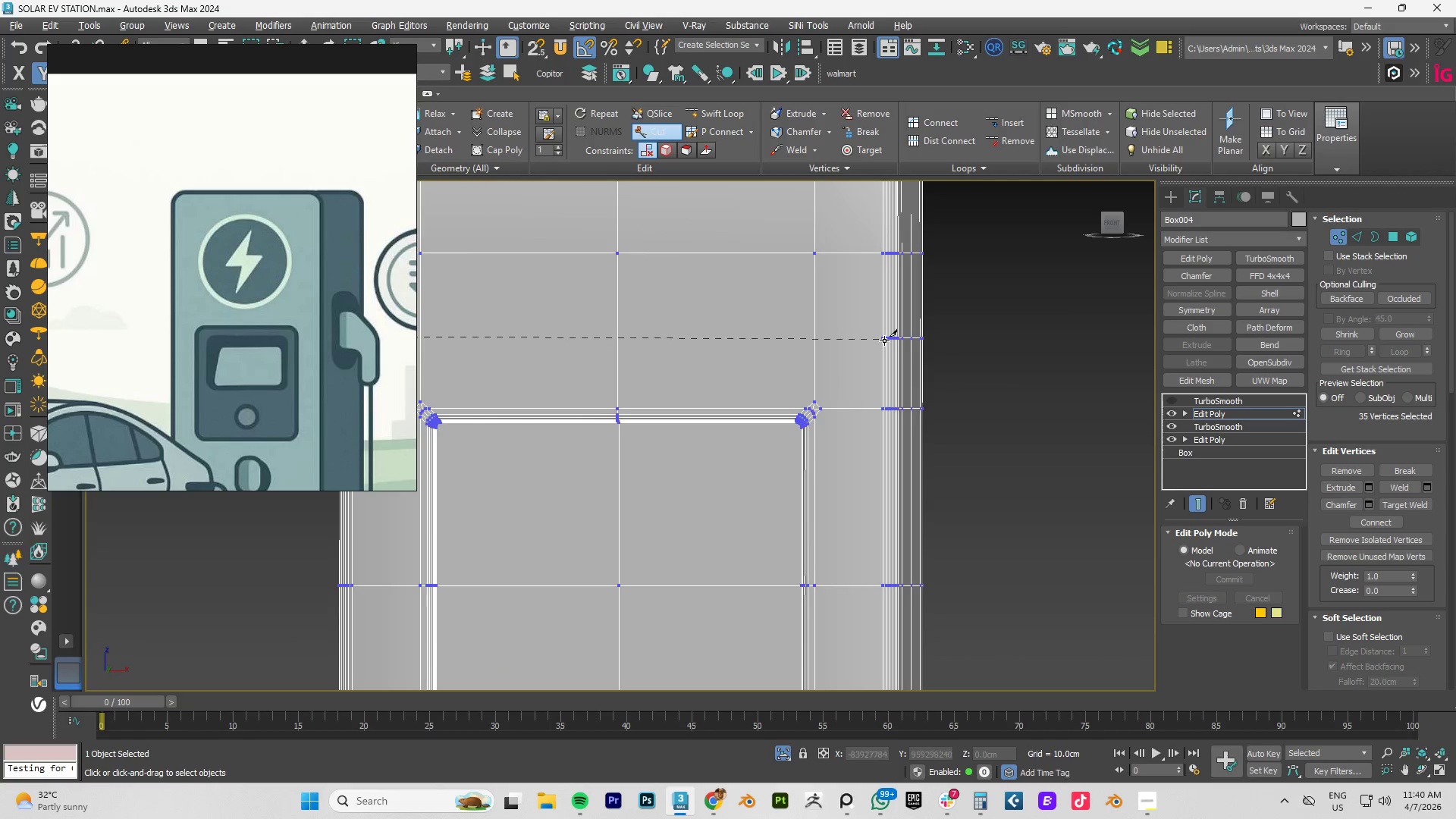 
left_click([883, 339])
 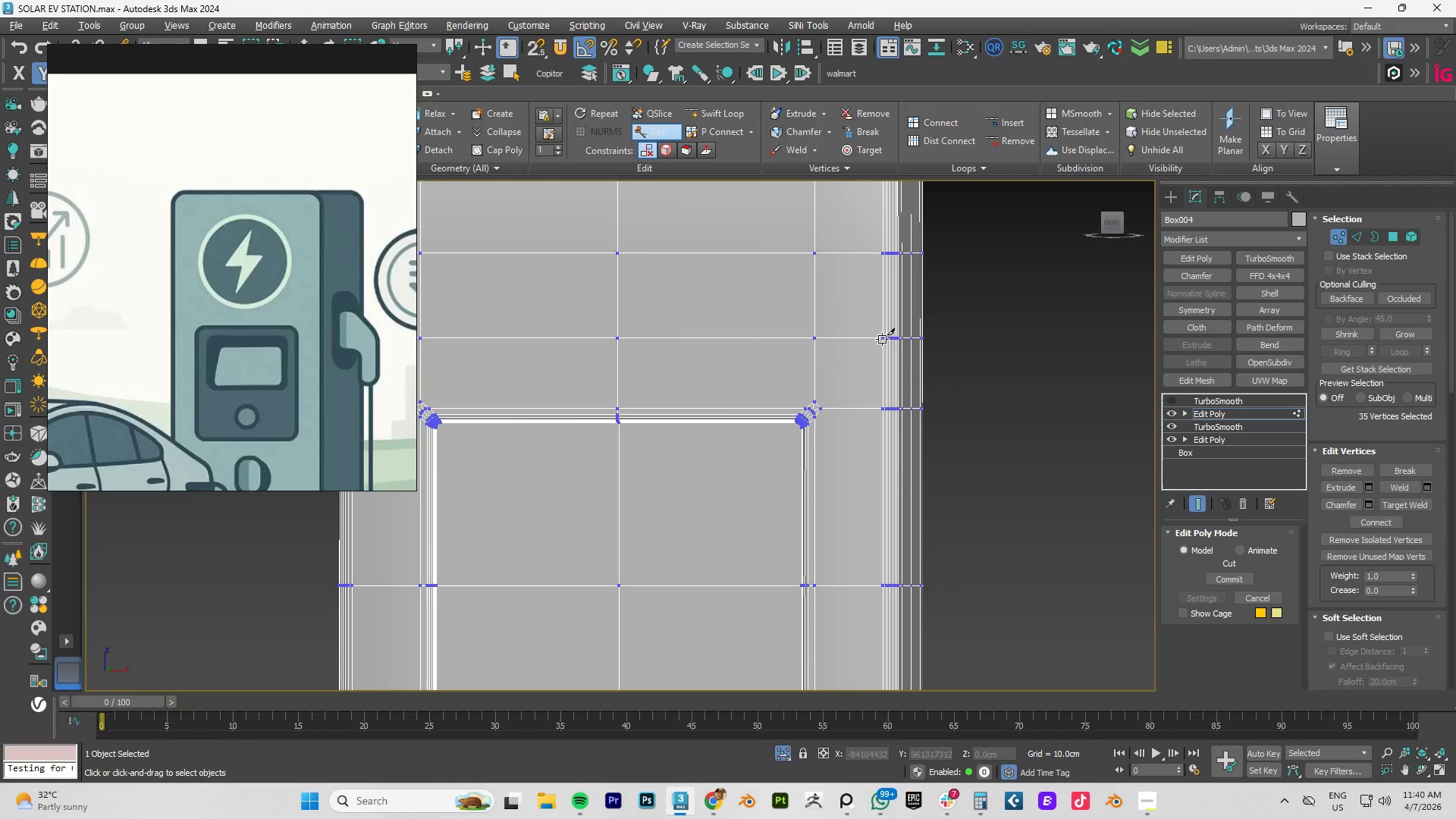 
right_click([882, 339])
 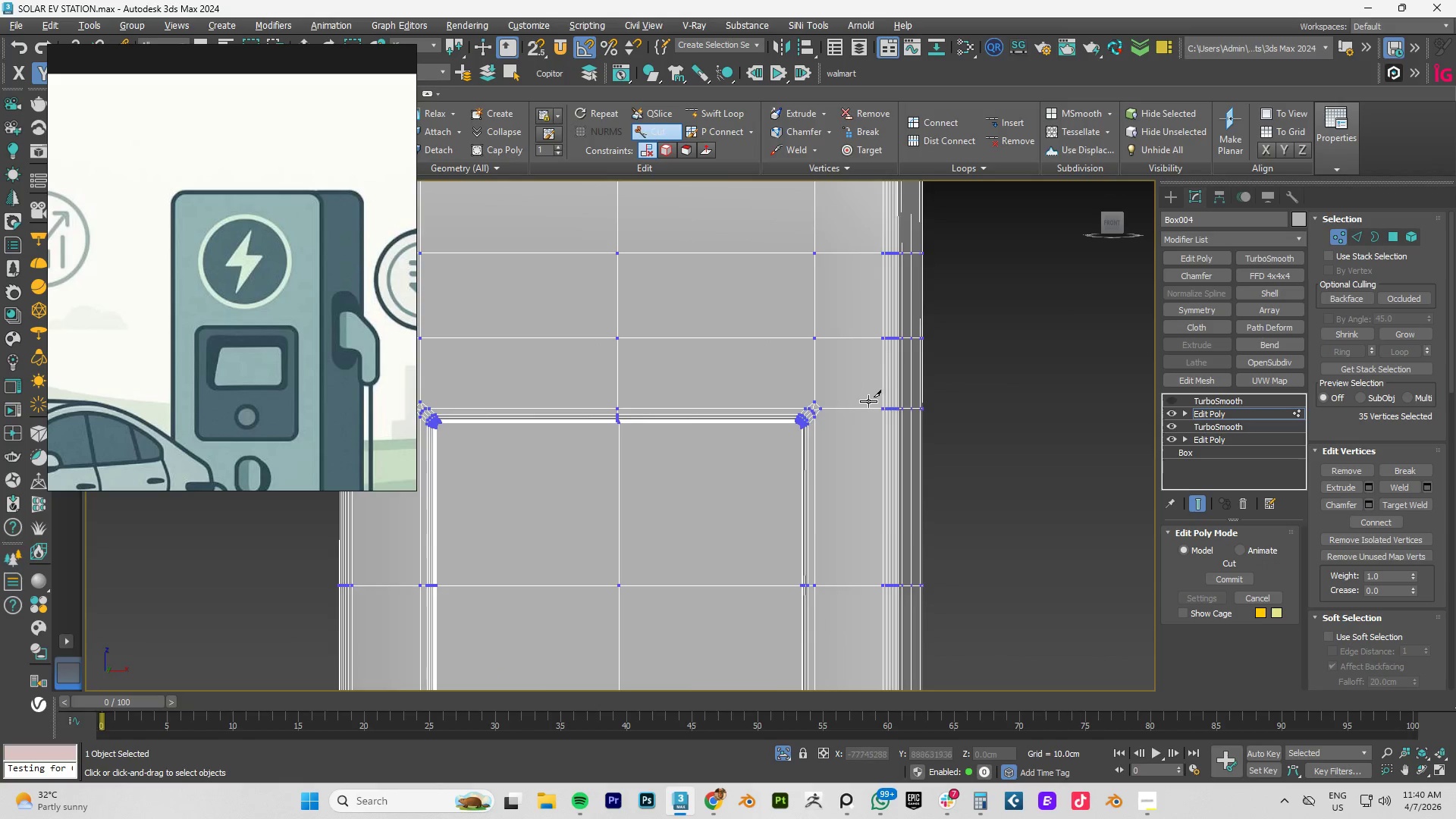 
scroll: coordinate [864, 410], scroll_direction: down, amount: 2.0
 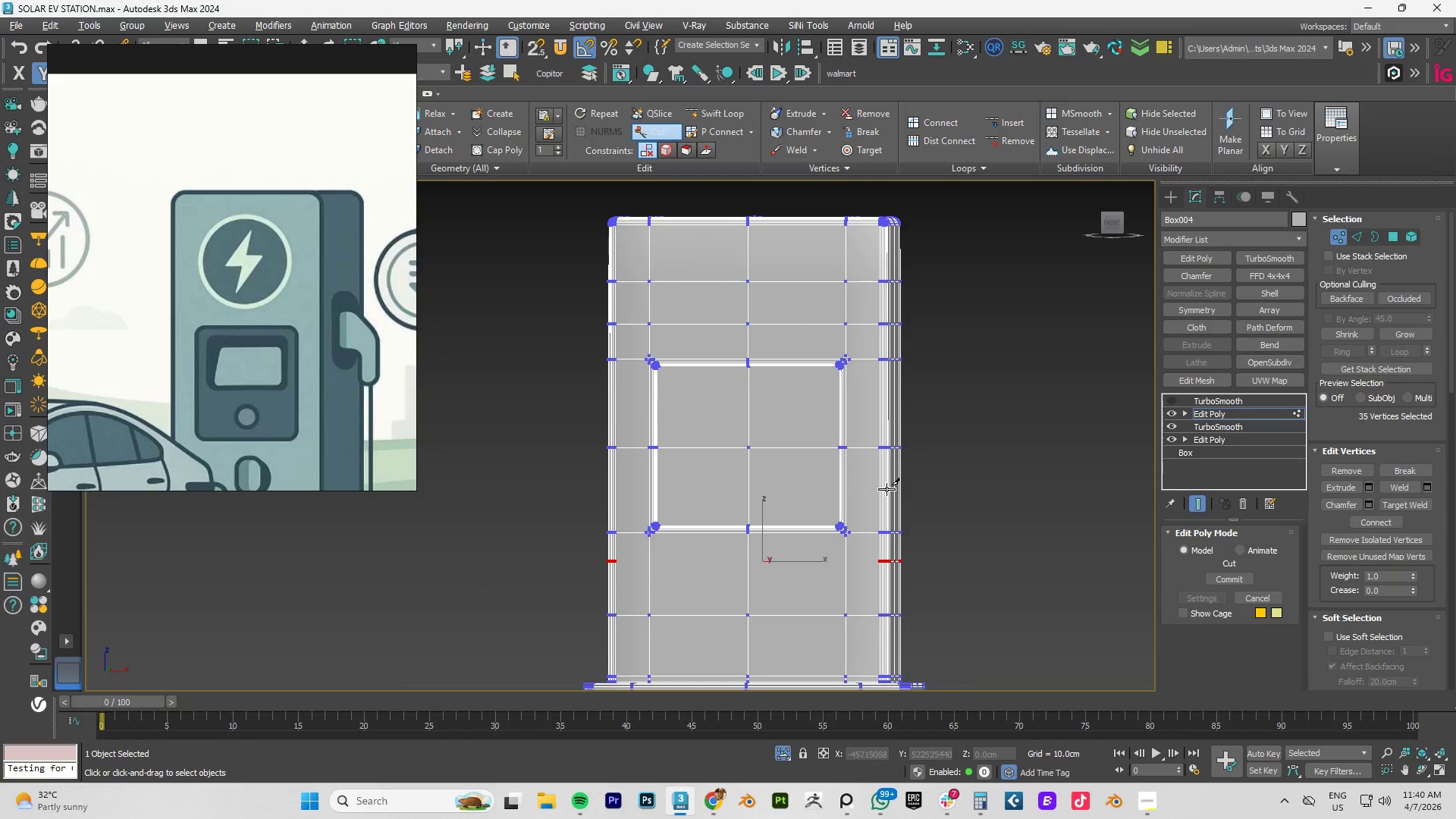 
scroll: coordinate [884, 485], scroll_direction: up, amount: 3.0
 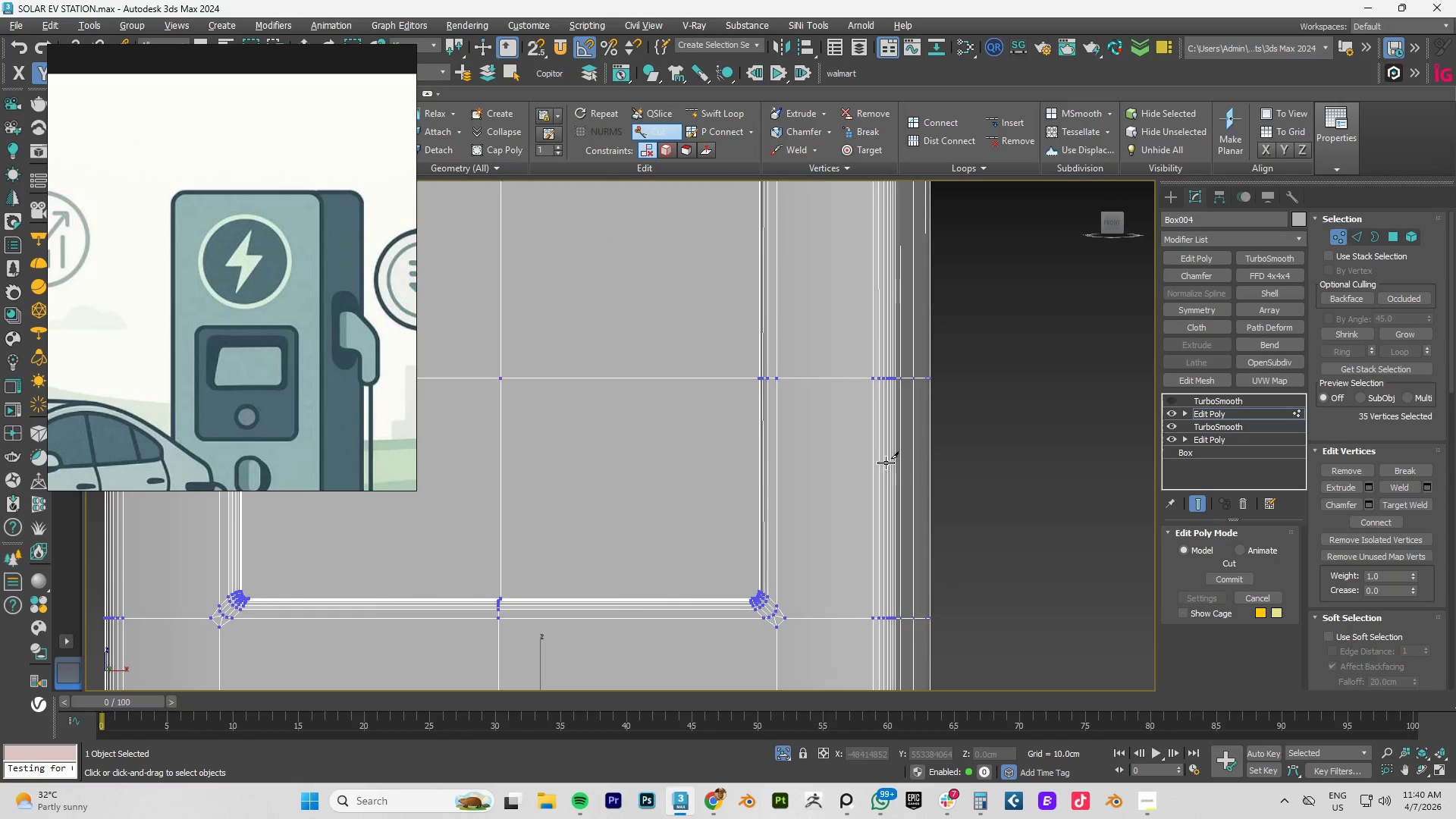 
scroll: coordinate [886, 460], scroll_direction: down, amount: 4.0
 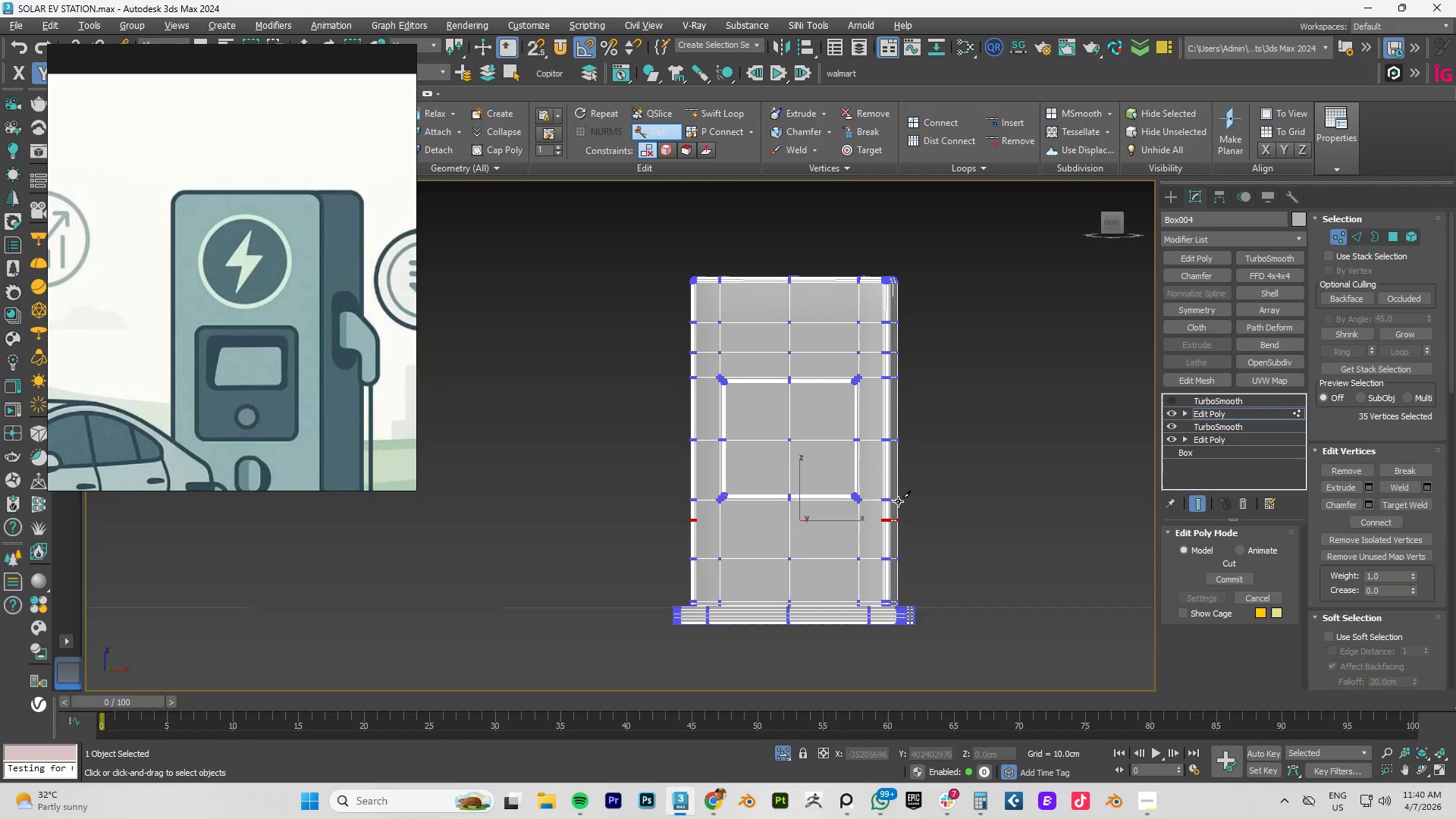 
key(1)
 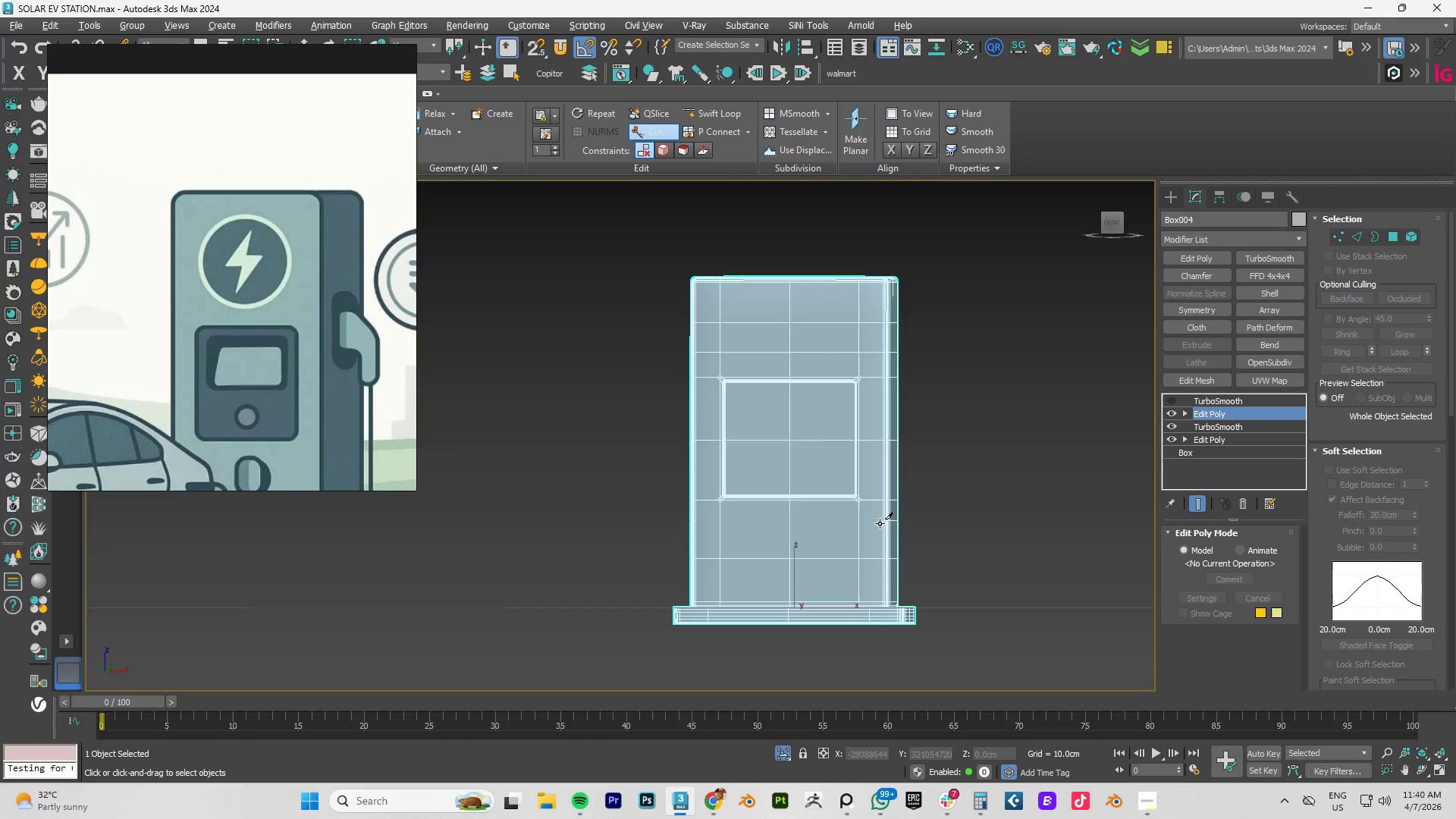 
right_click([880, 523])
 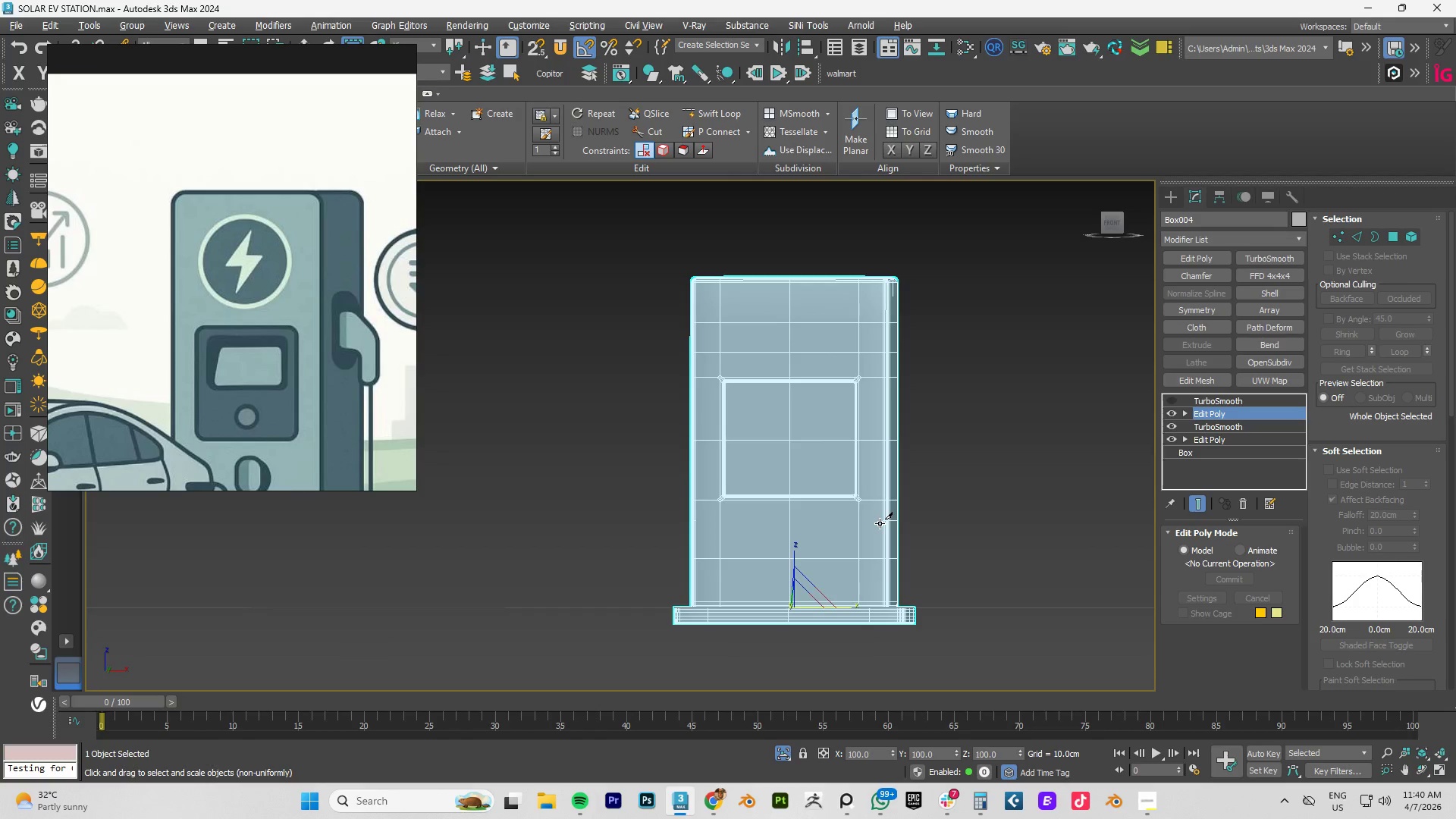 
key(1)
 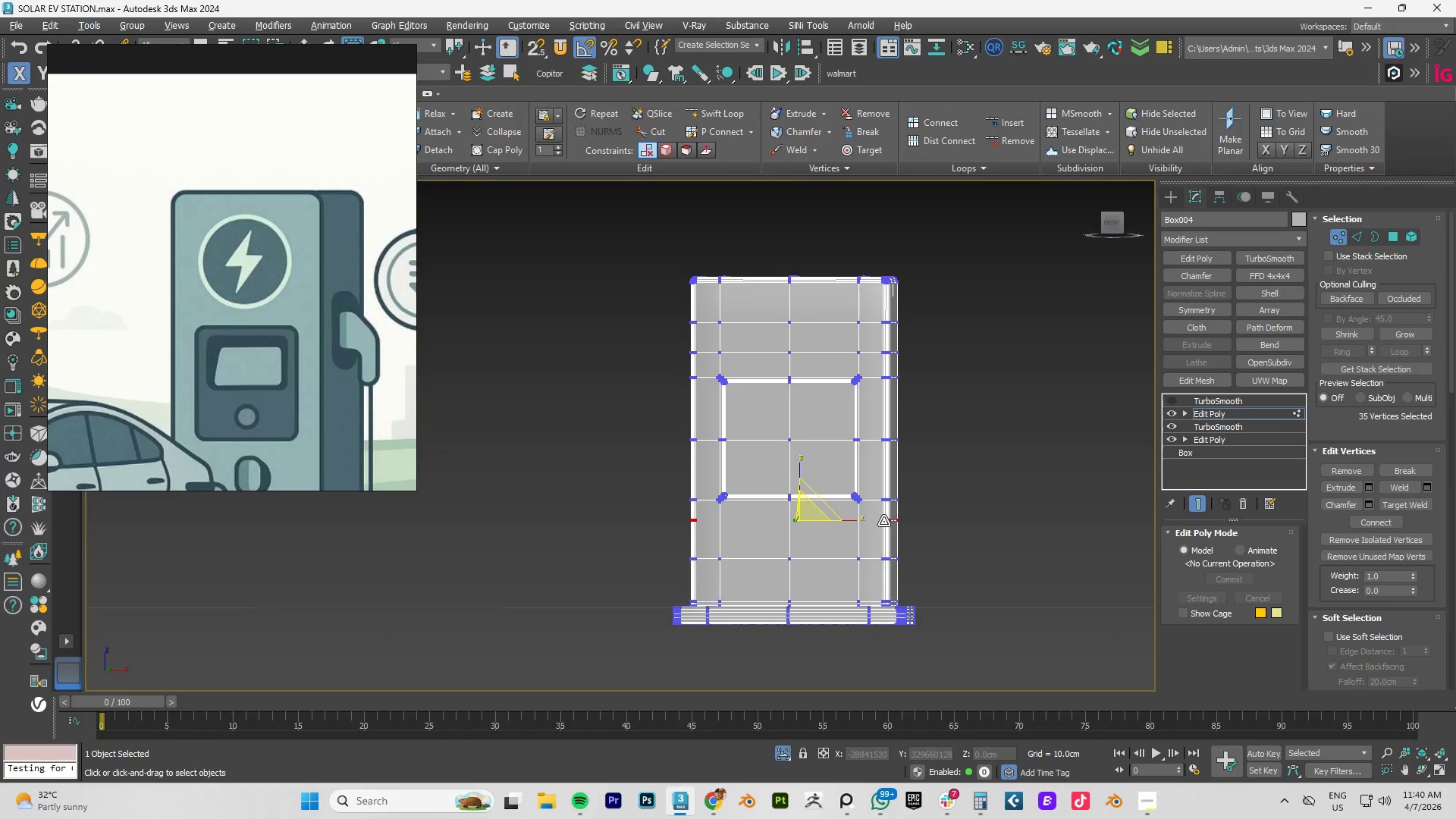 
scroll: coordinate [883, 521], scroll_direction: up, amount: 4.0
 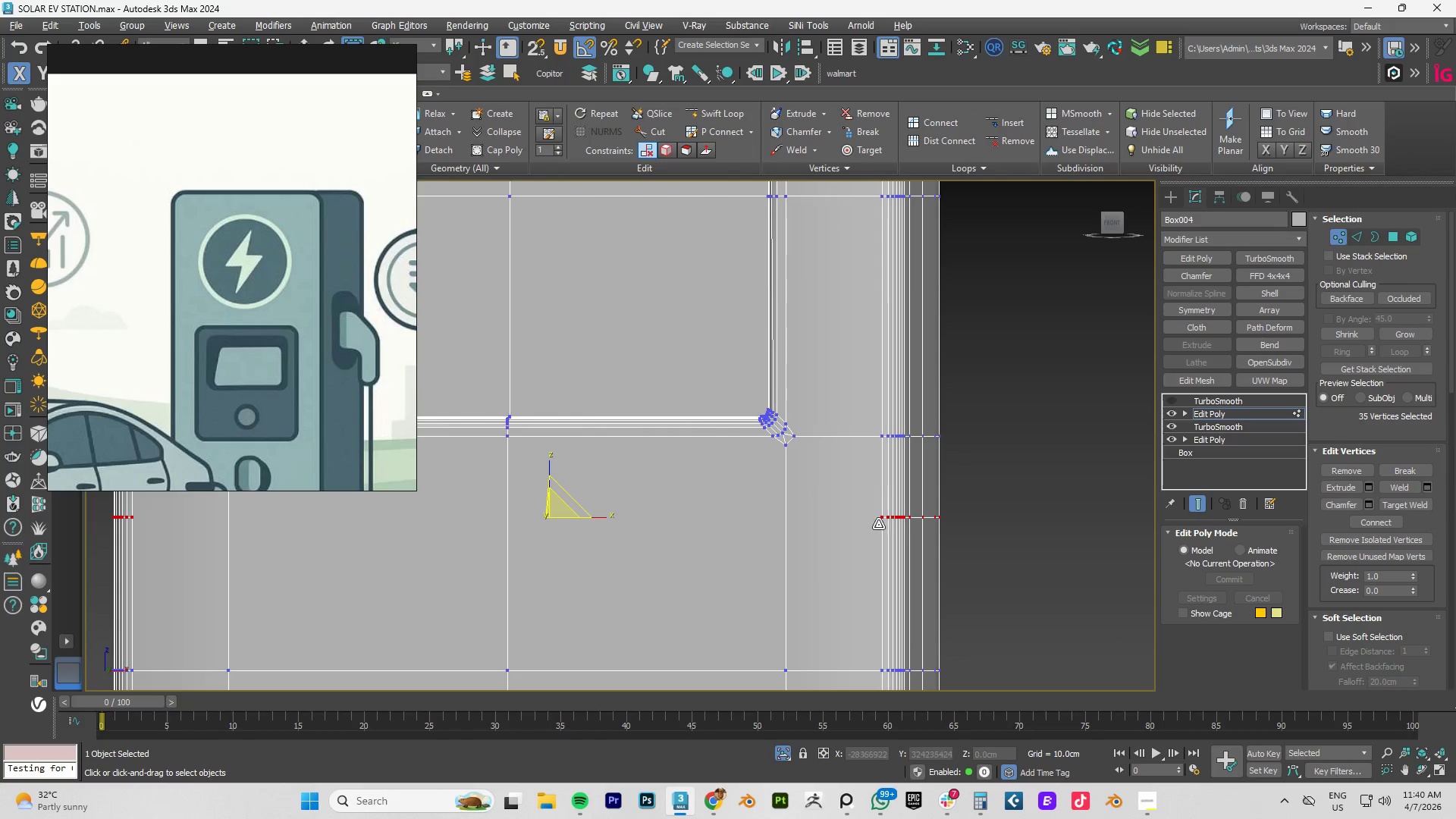 
key(Alt+C)
 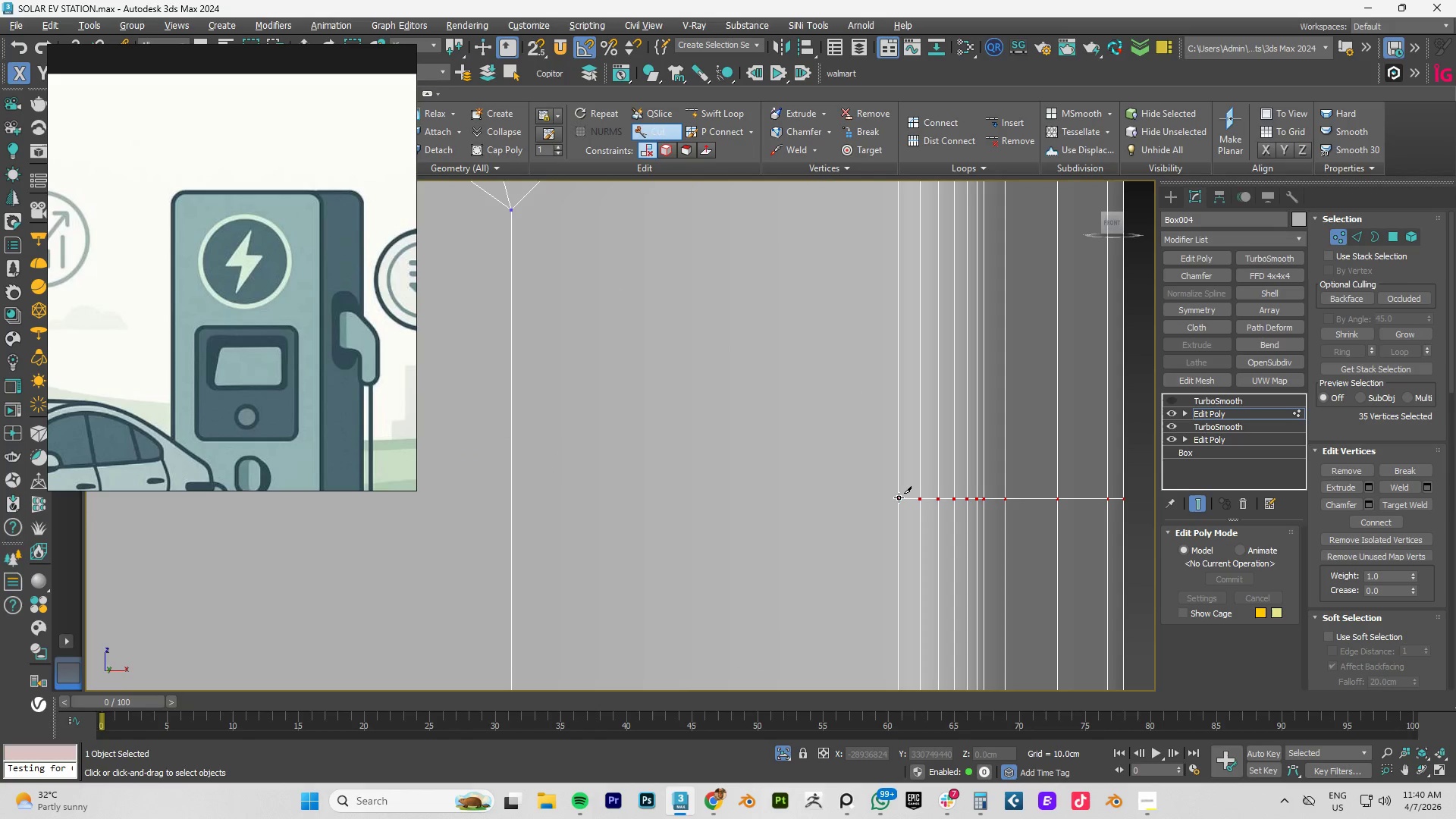 
scroll: coordinate [877, 523], scroll_direction: up, amount: 4.0
 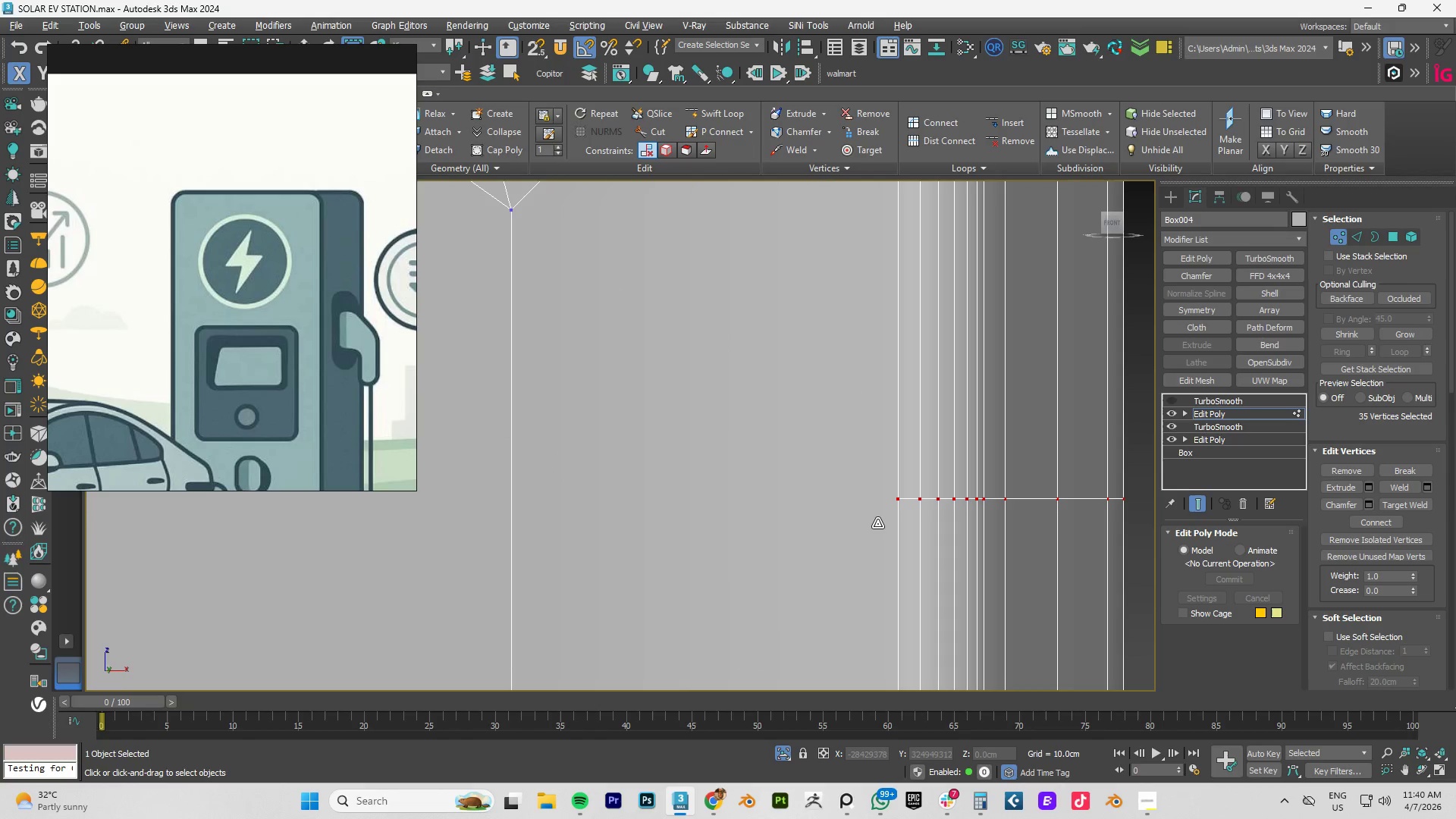 
left_click([898, 497])
 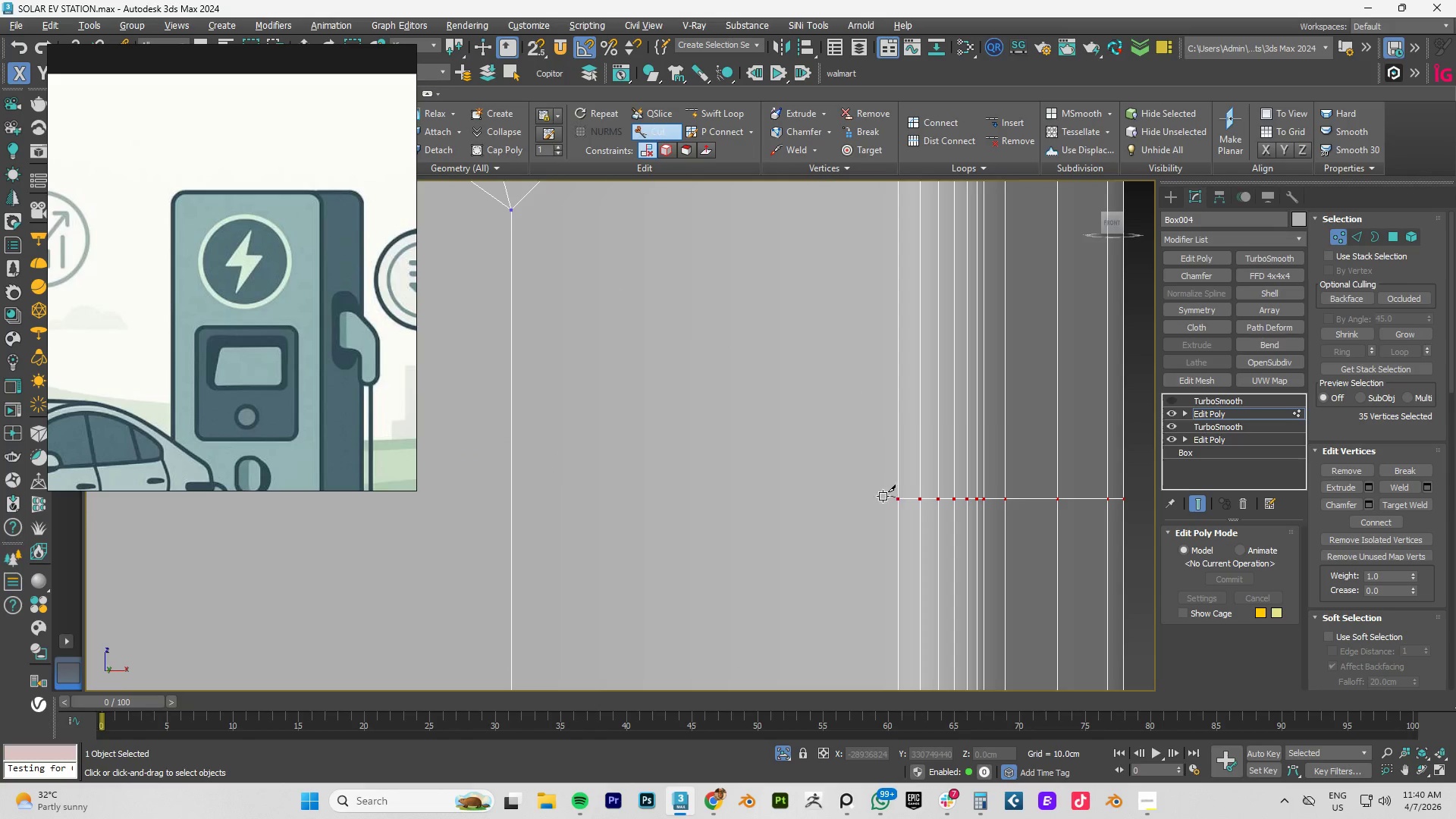 
scroll: coordinate [817, 494], scroll_direction: down, amount: 4.0
 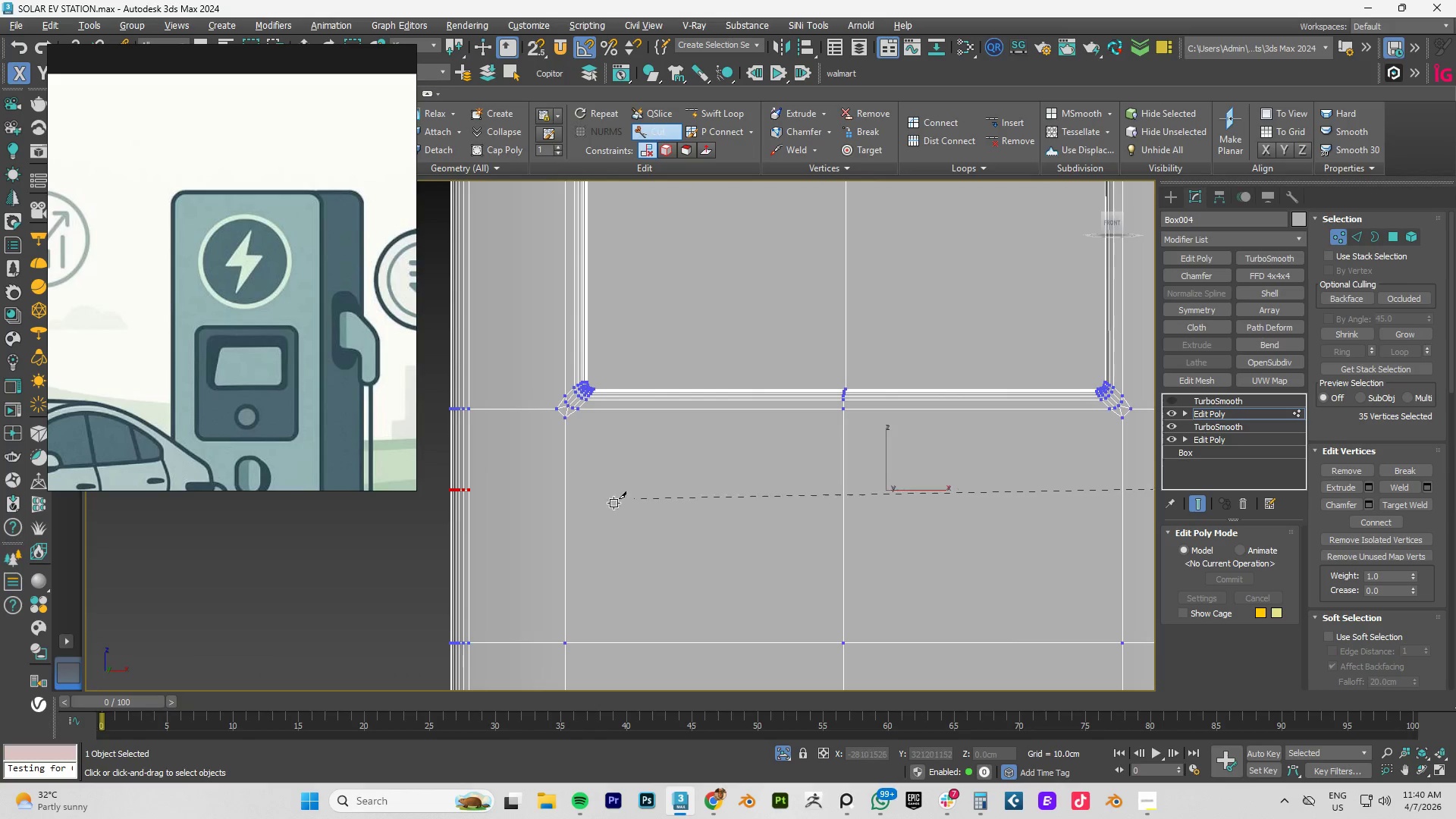 
scroll: coordinate [448, 481], scroll_direction: up, amount: 4.0
 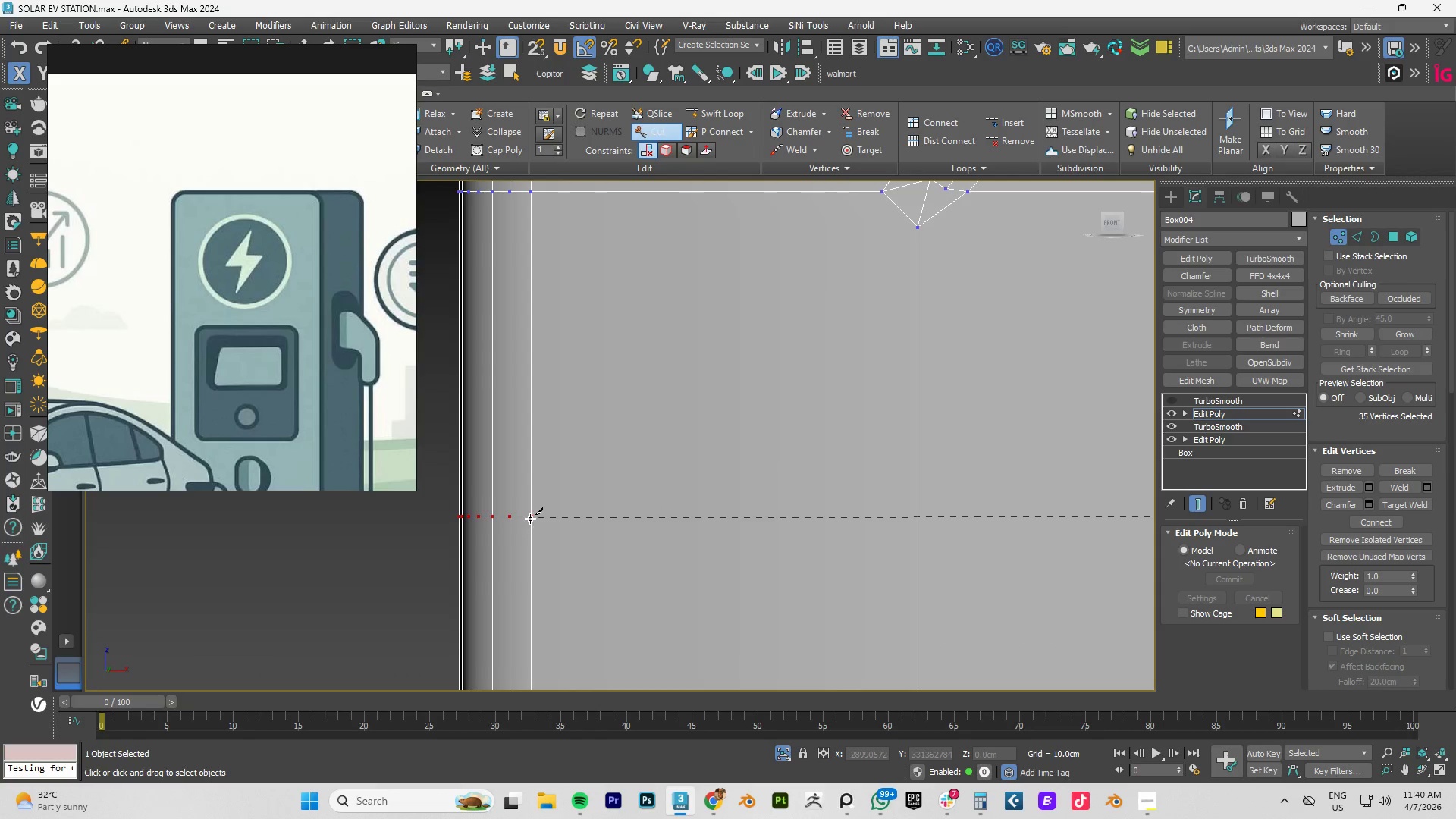 
left_click([530, 519])
 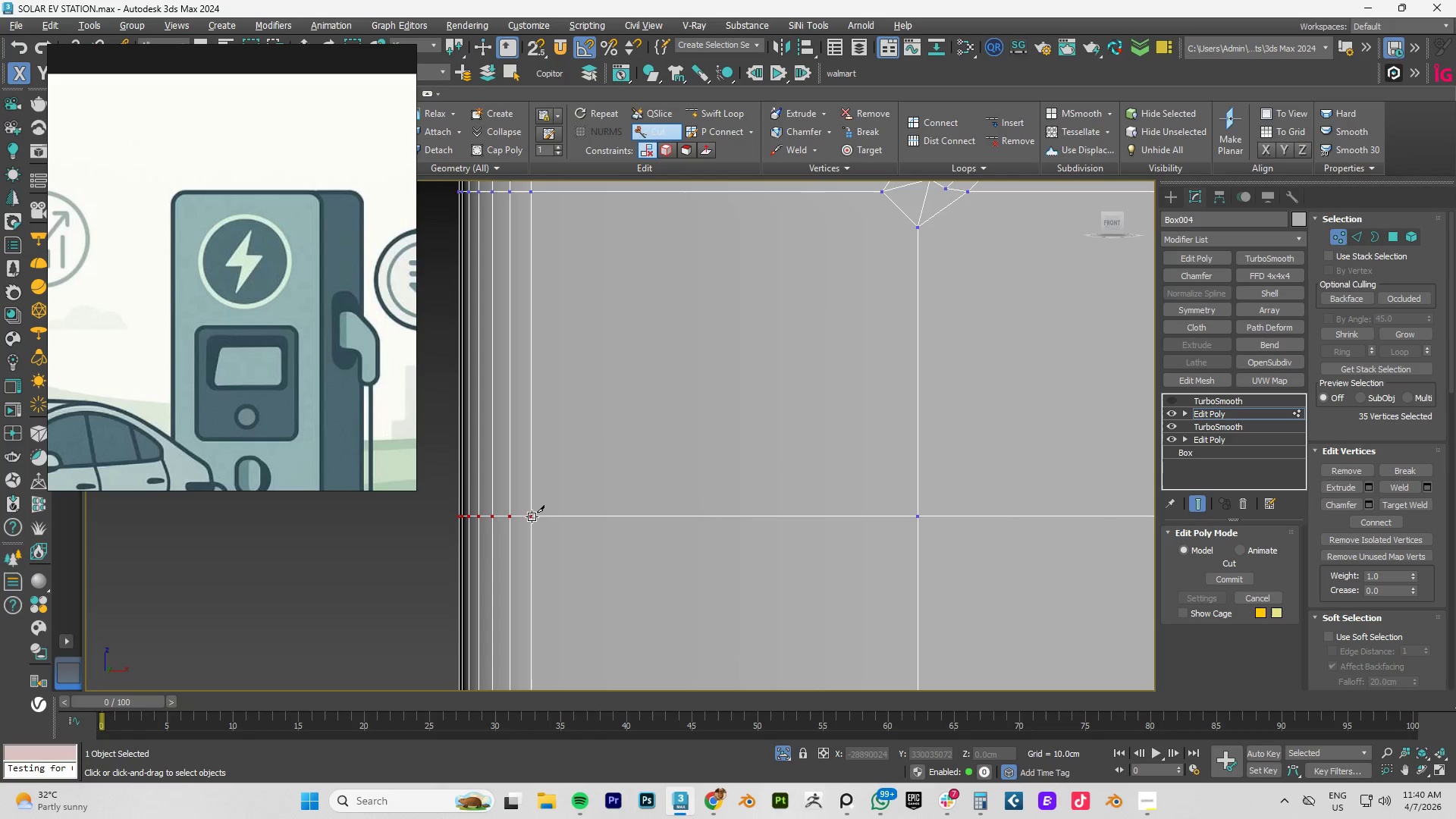 
right_click([532, 516])
 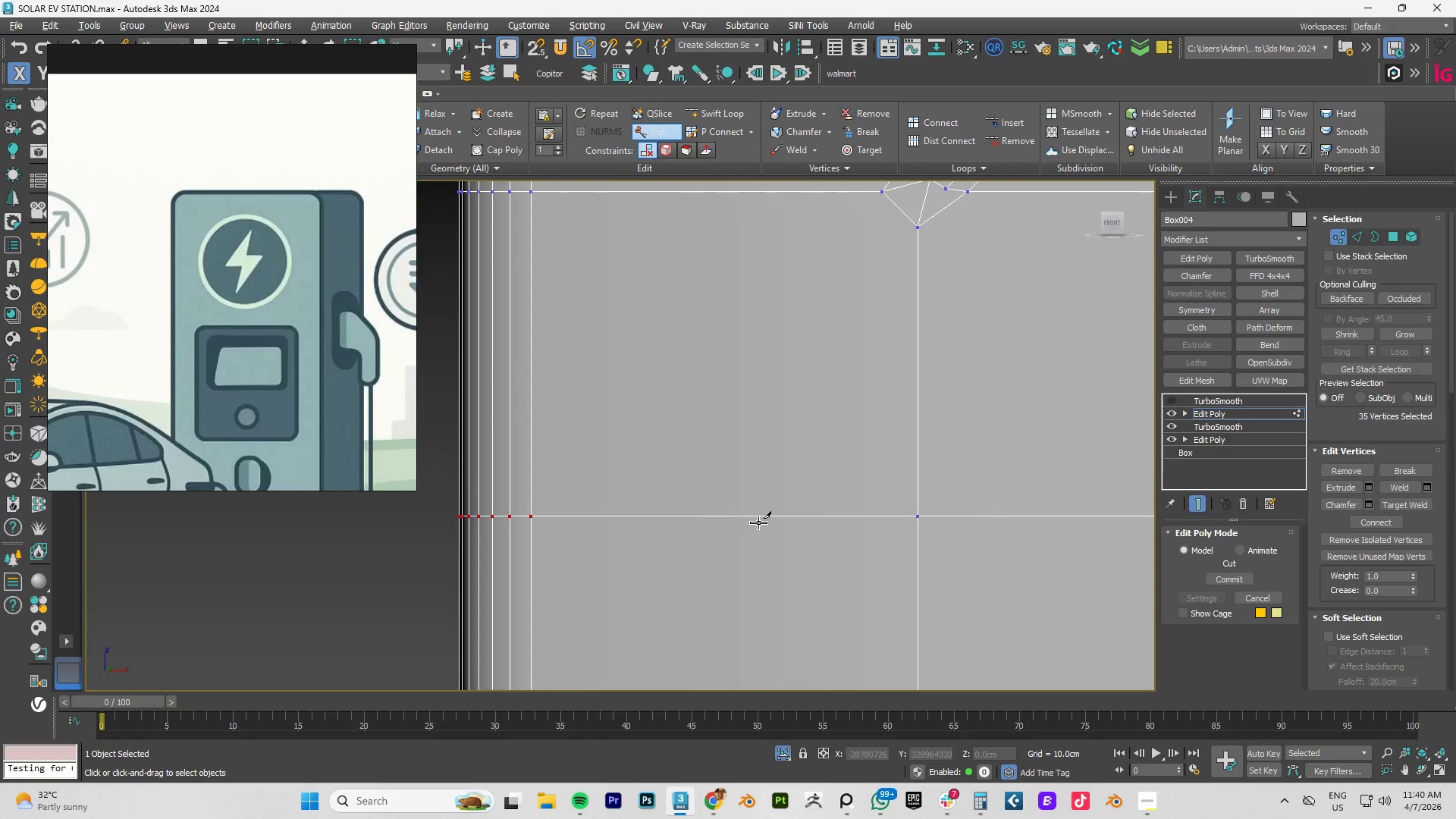 
right_click([758, 522])
 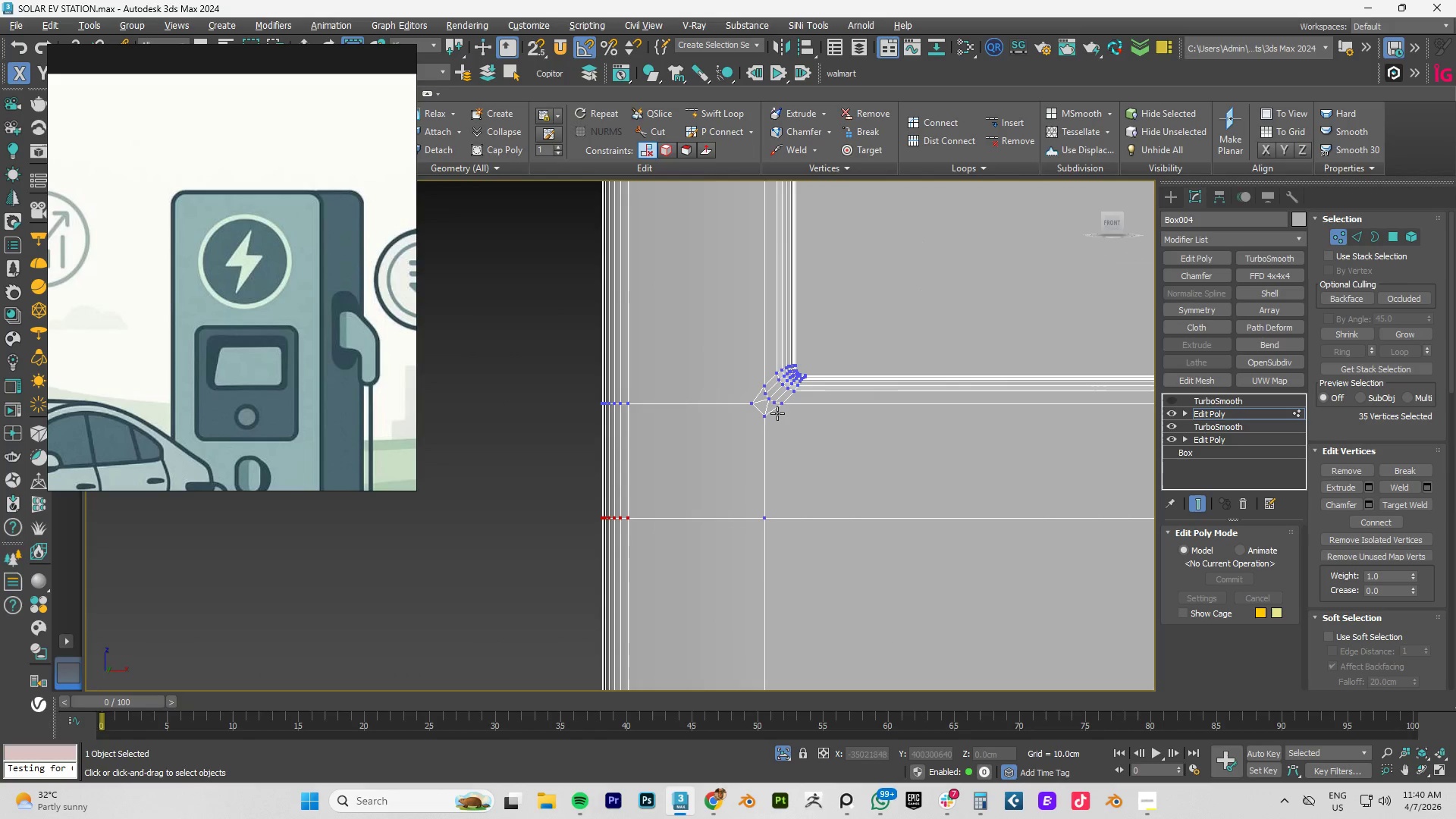 
scroll: coordinate [758, 522], scroll_direction: down, amount: 1.0
 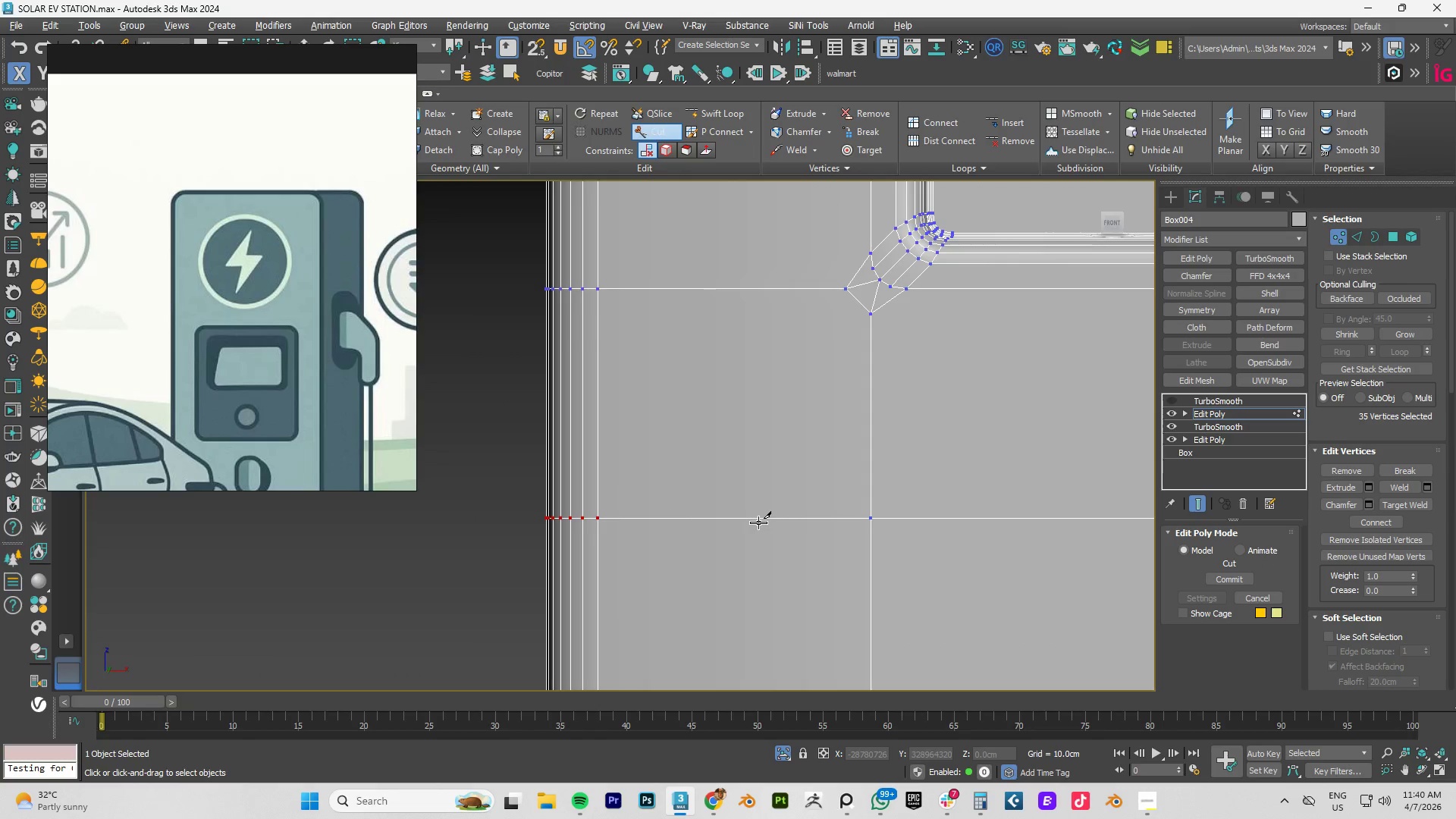 
right_click([768, 408])
 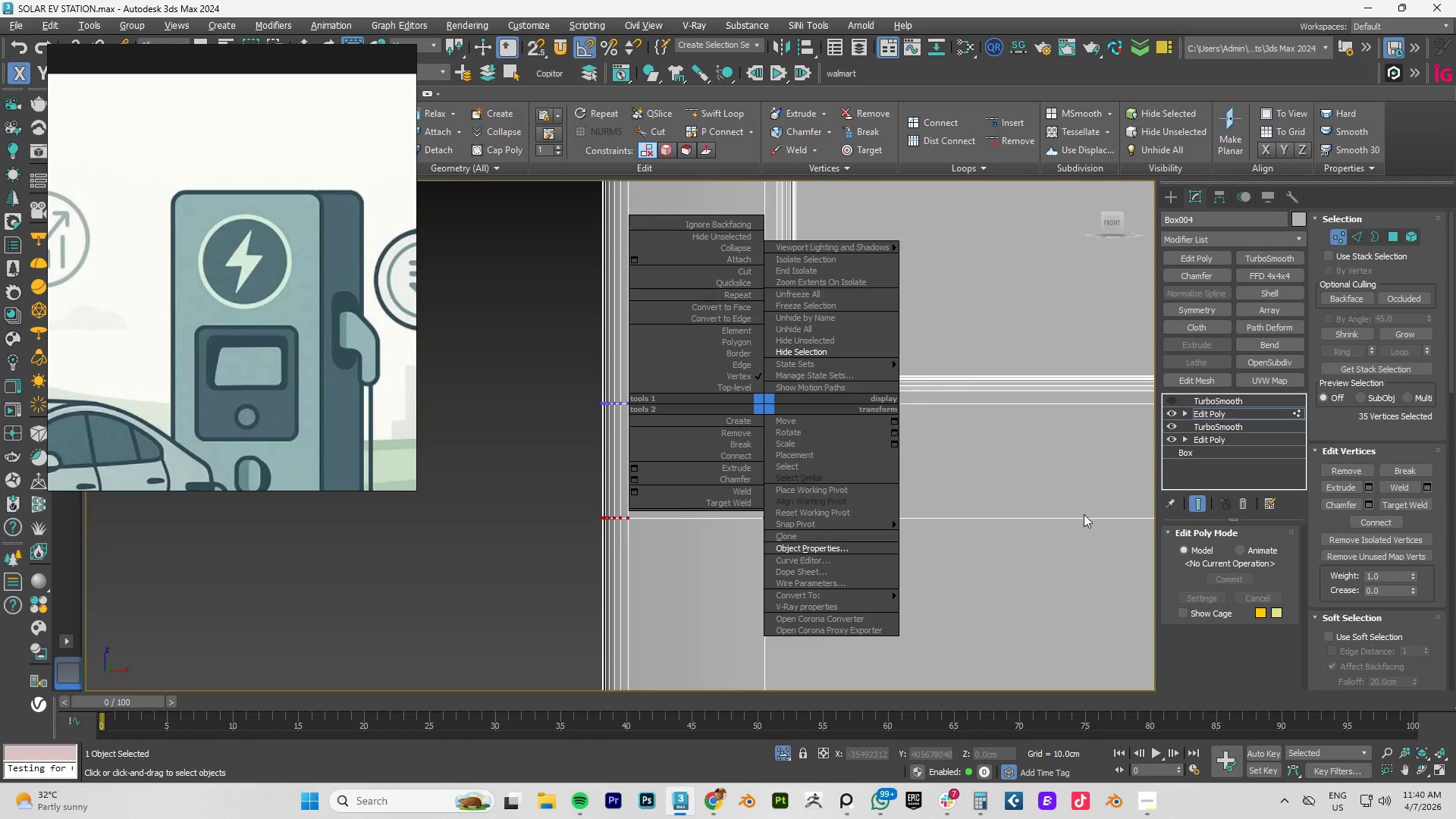 
left_click([1031, 488])
 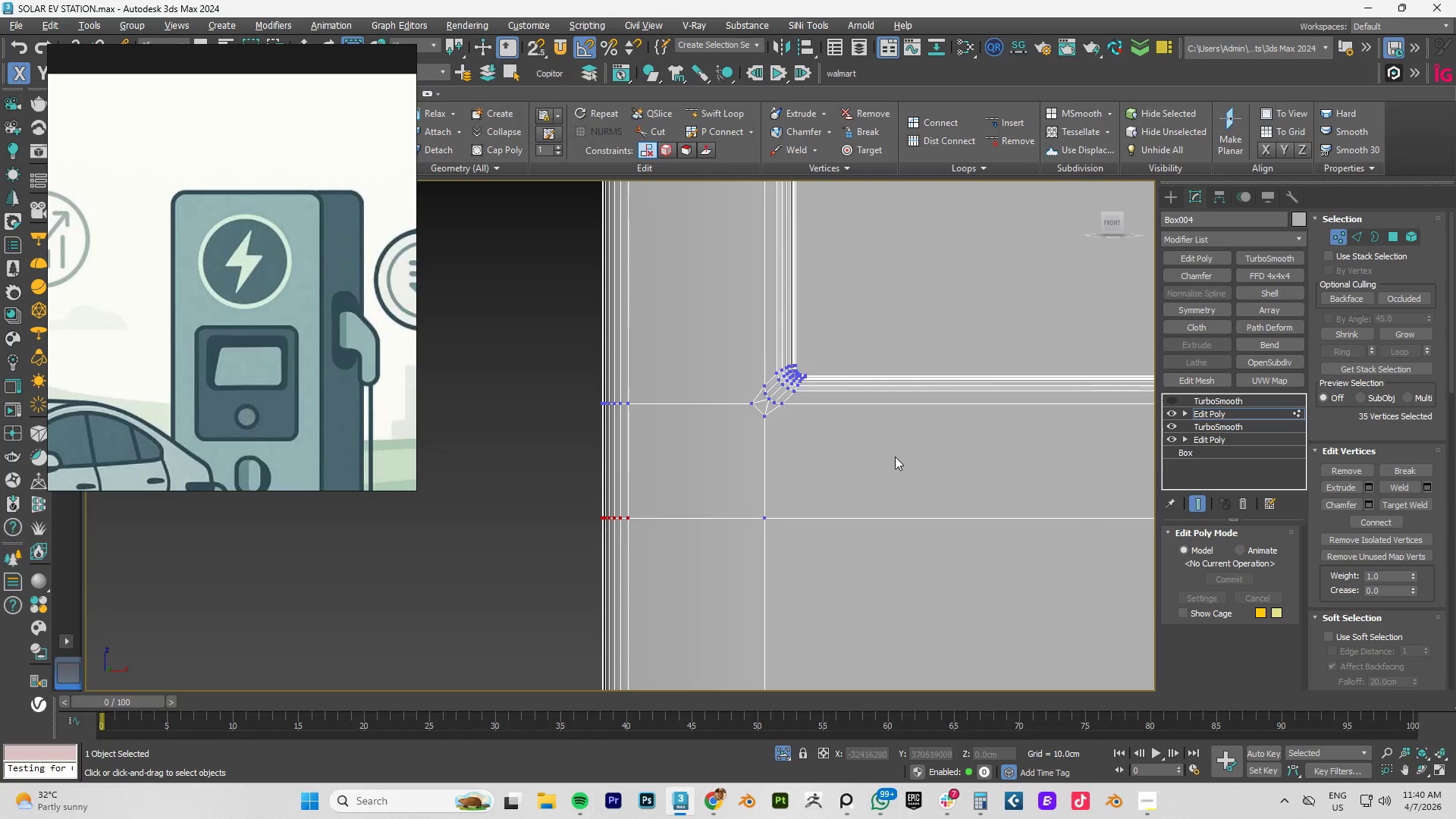 
scroll: coordinate [895, 457], scroll_direction: up, amount: 2.0
 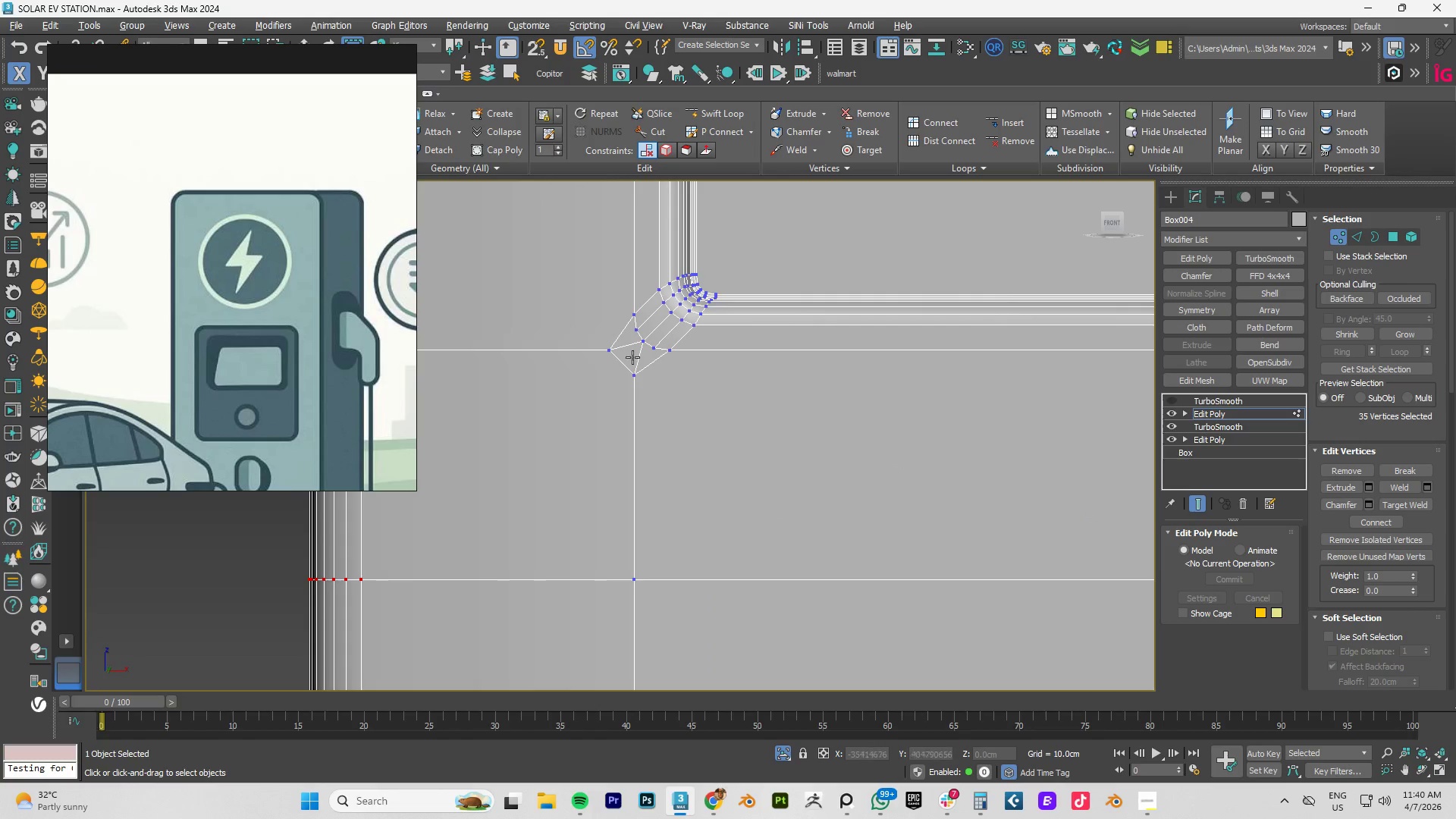 
key(2)
 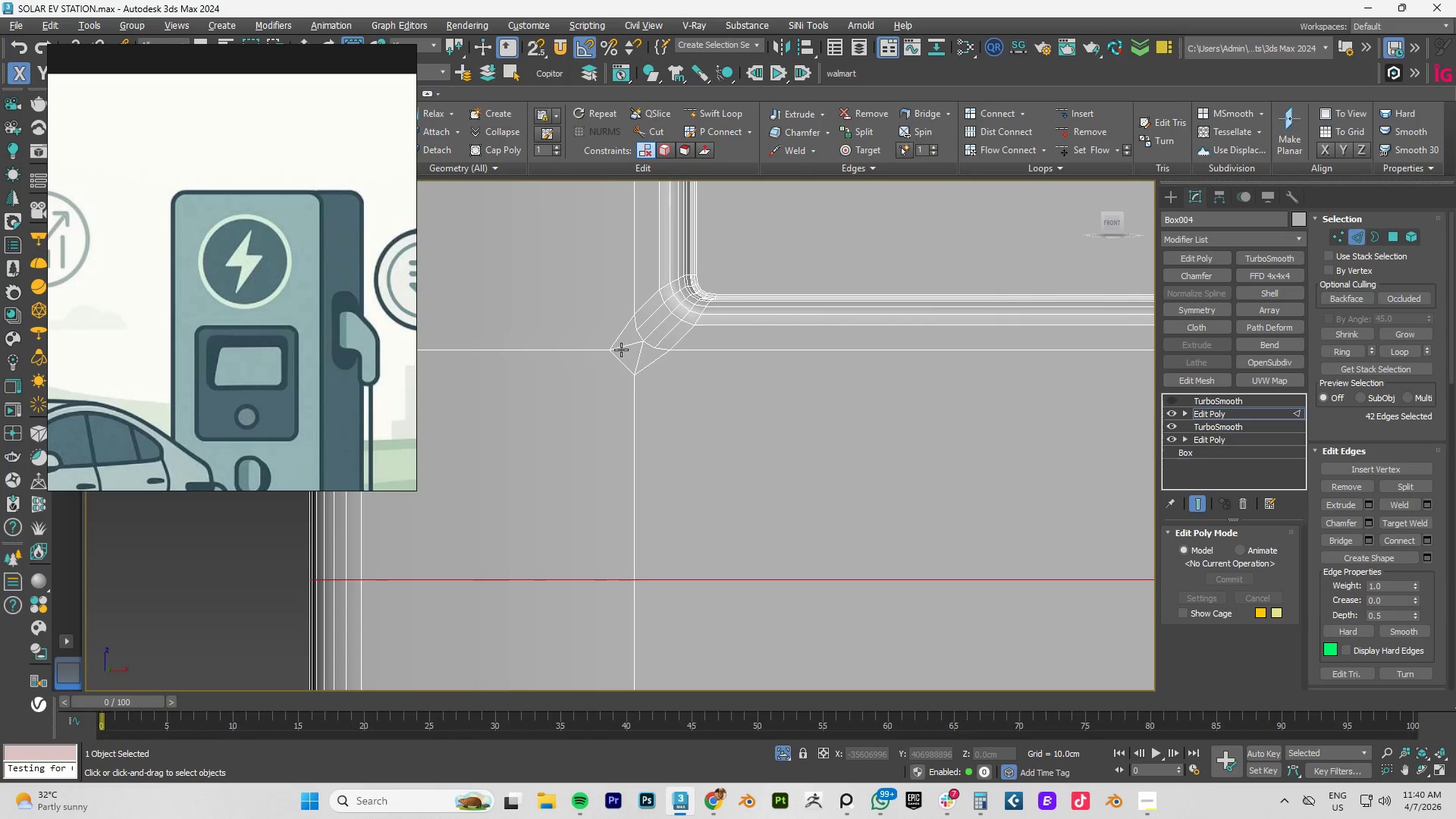 
left_click([623, 349])
 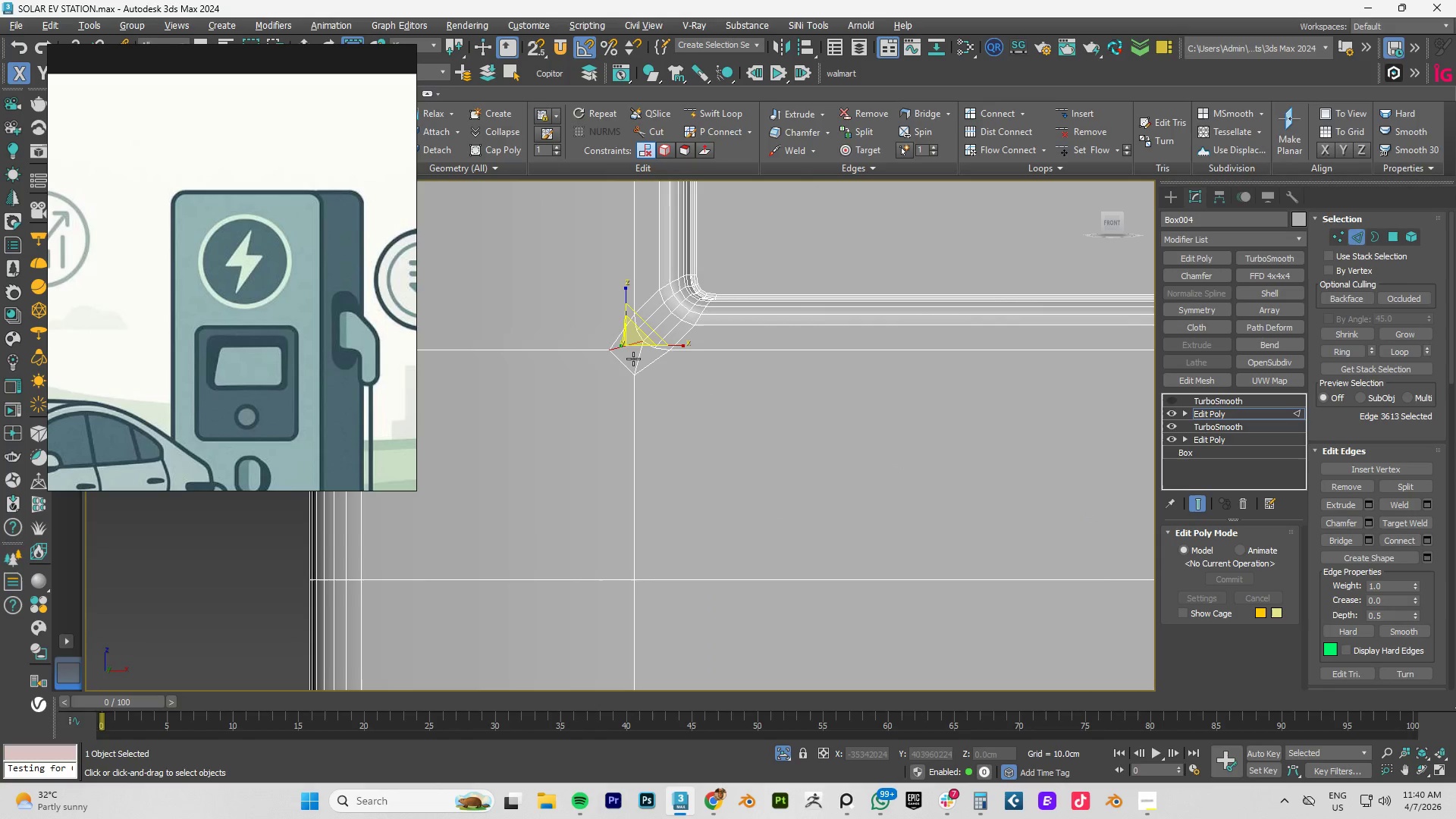 
hold_key(key=ControlLeft, duration=0.47)
left_click([633, 359])
 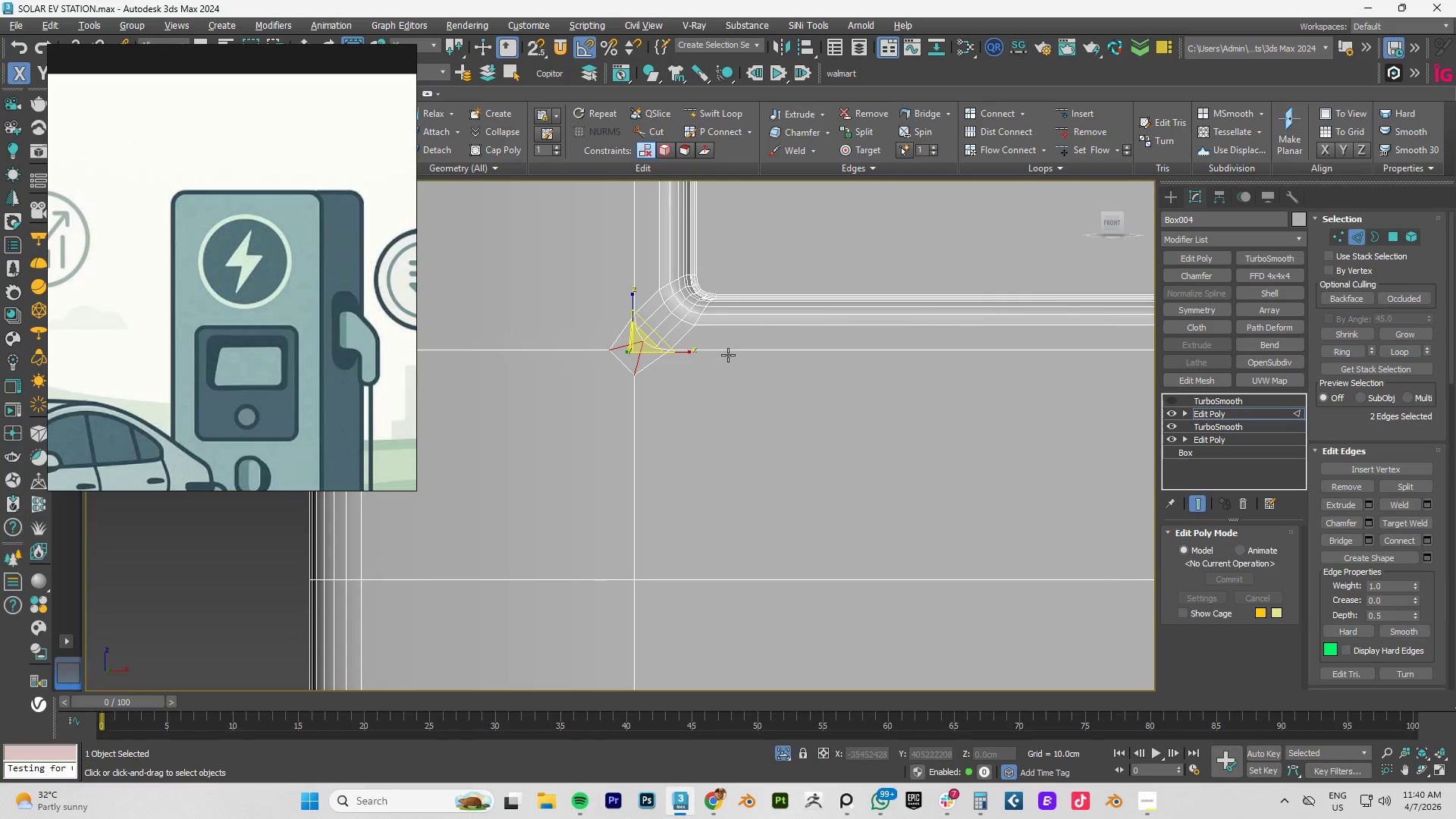 
key(Control+Backspace)
 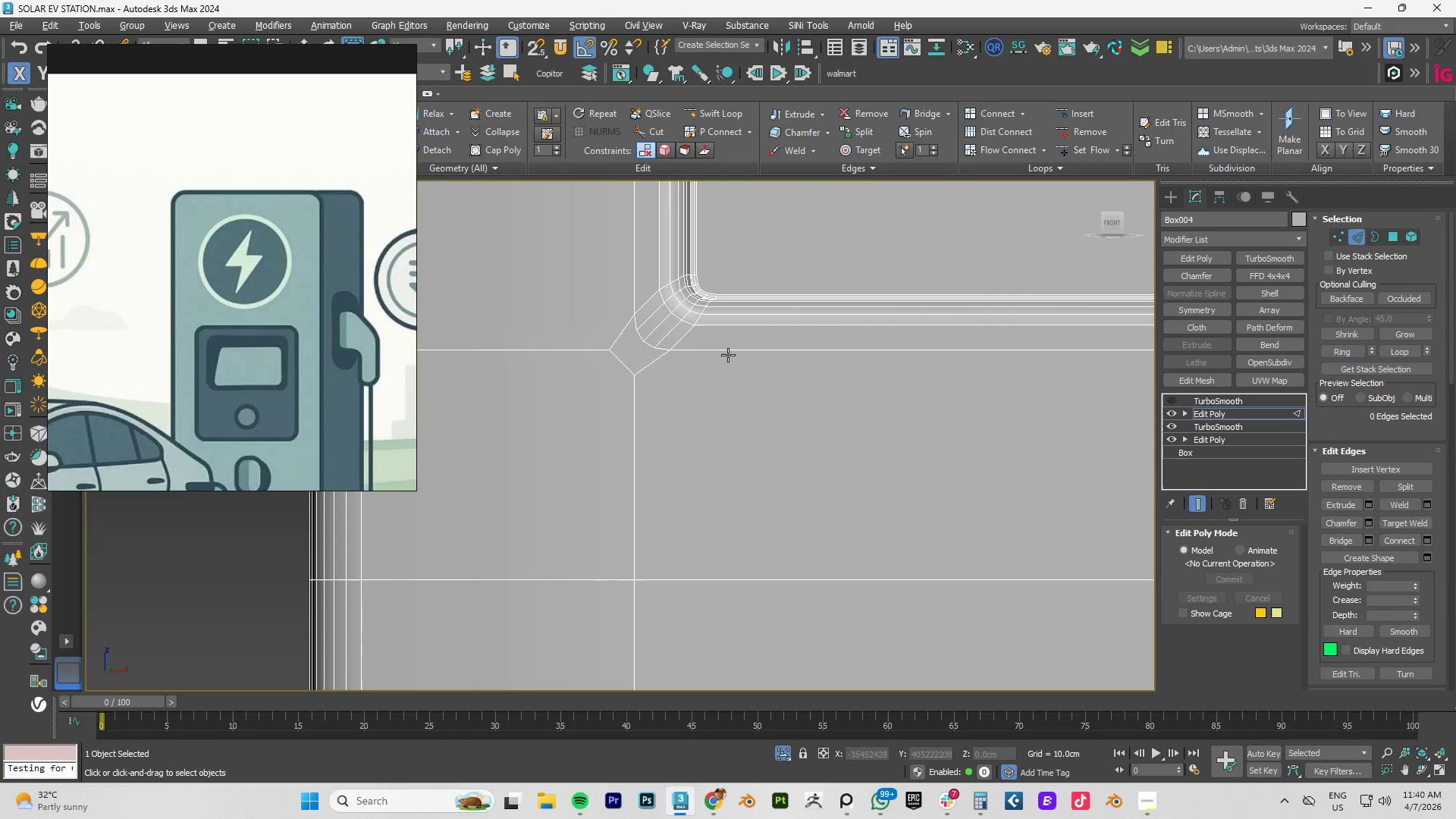 
key(1)
 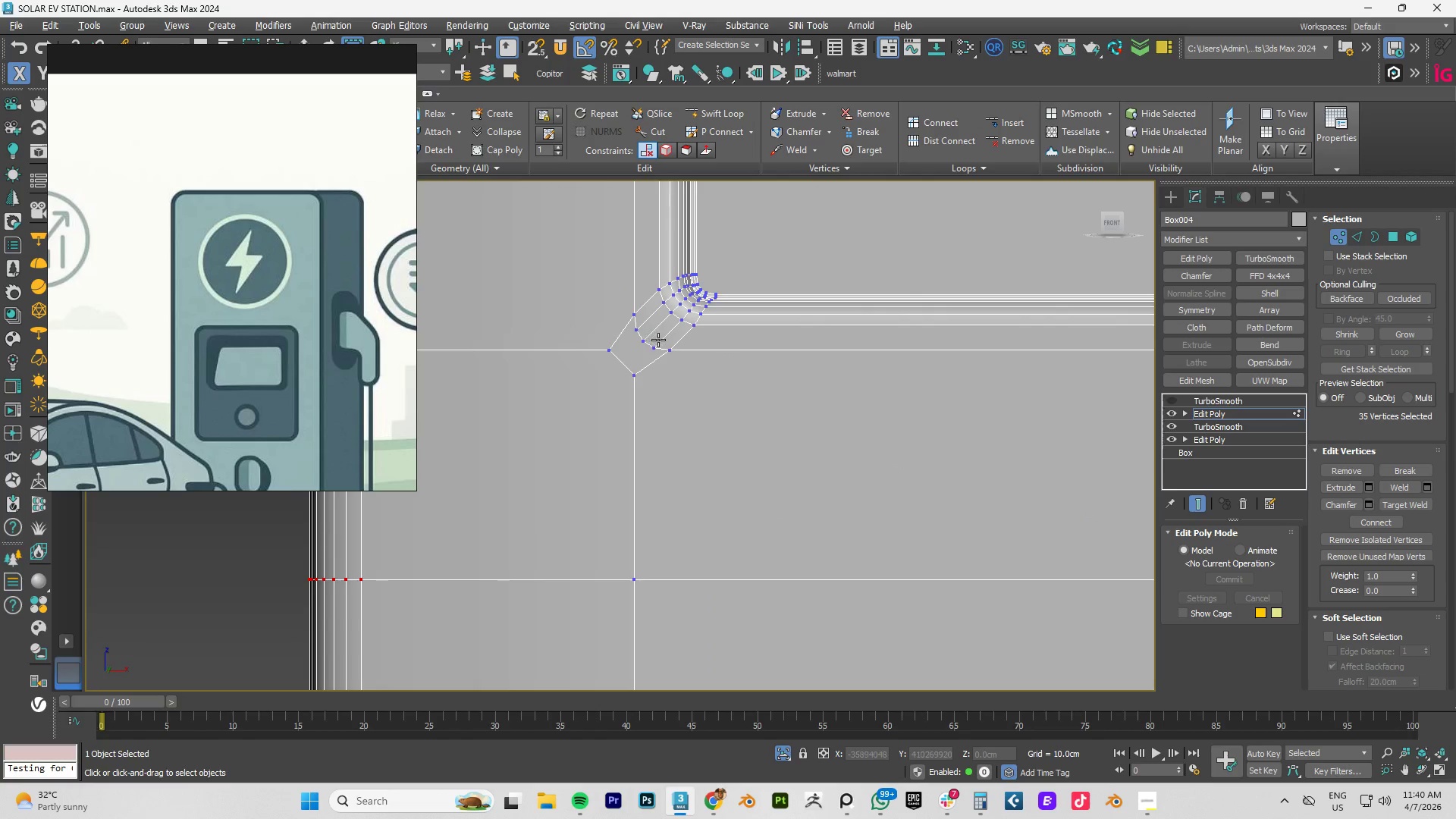 
scroll: coordinate [659, 340], scroll_direction: up, amount: 1.0
 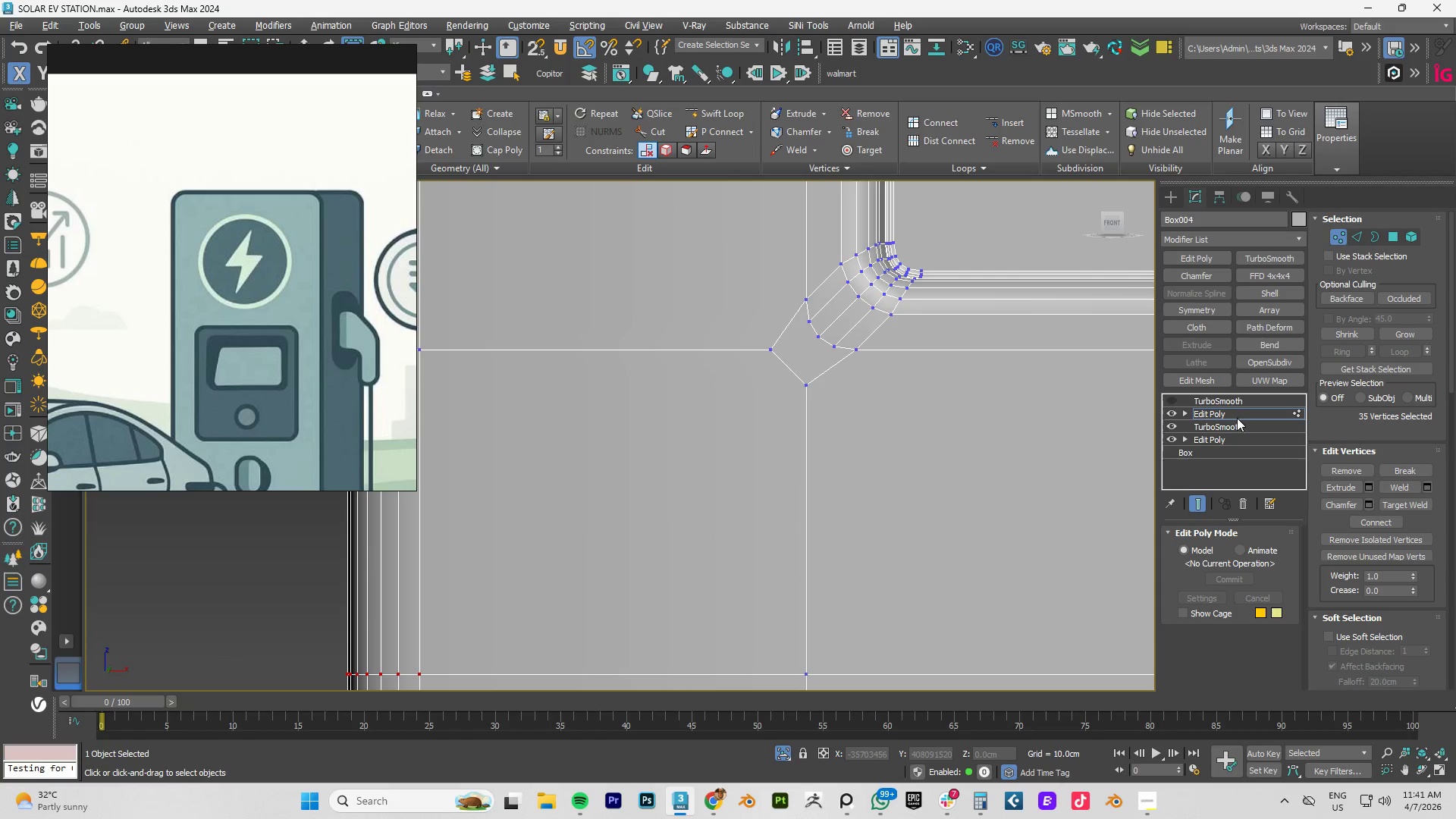 
left_click([1215, 416])
 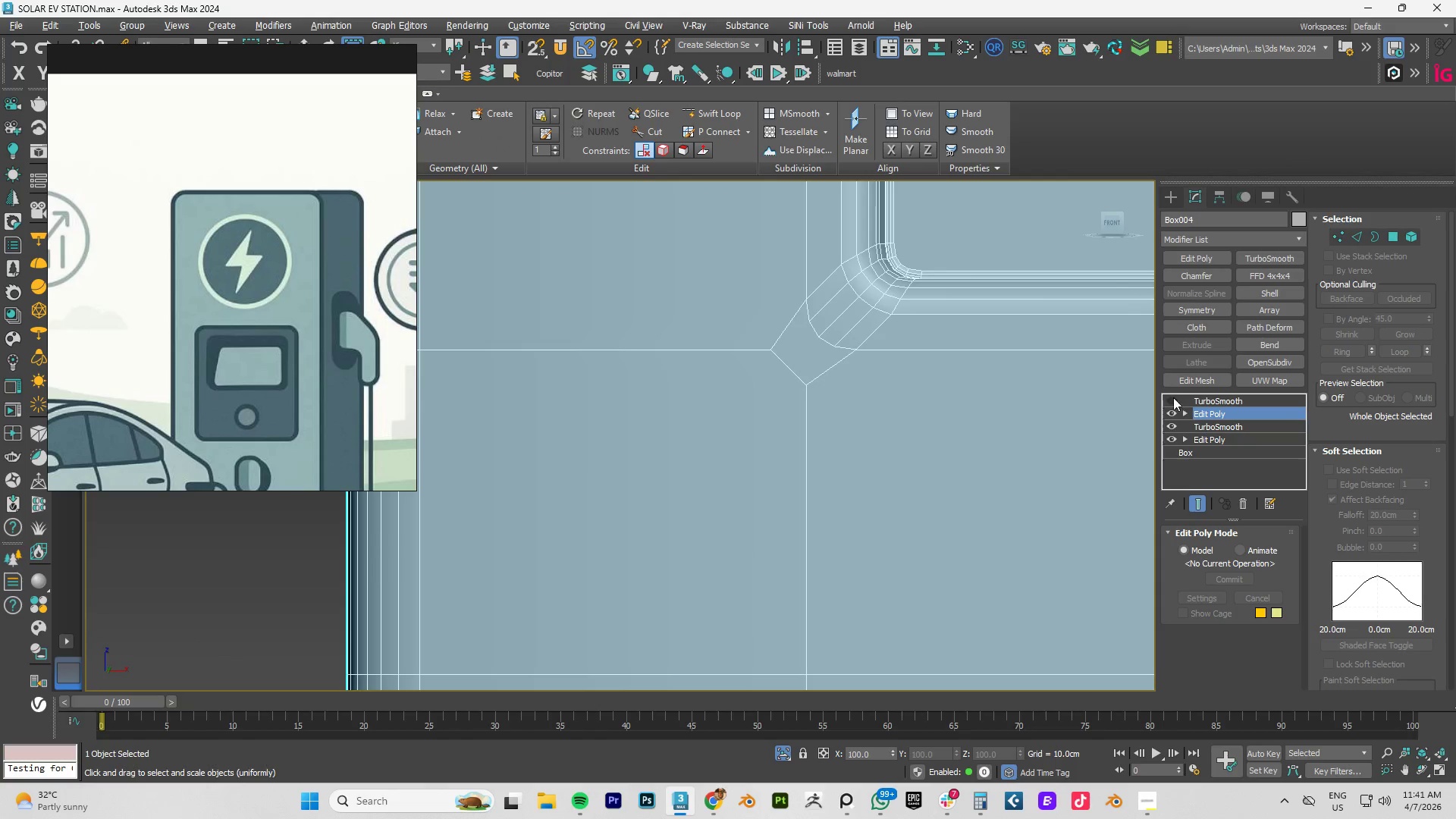 
left_click([1171, 396])
 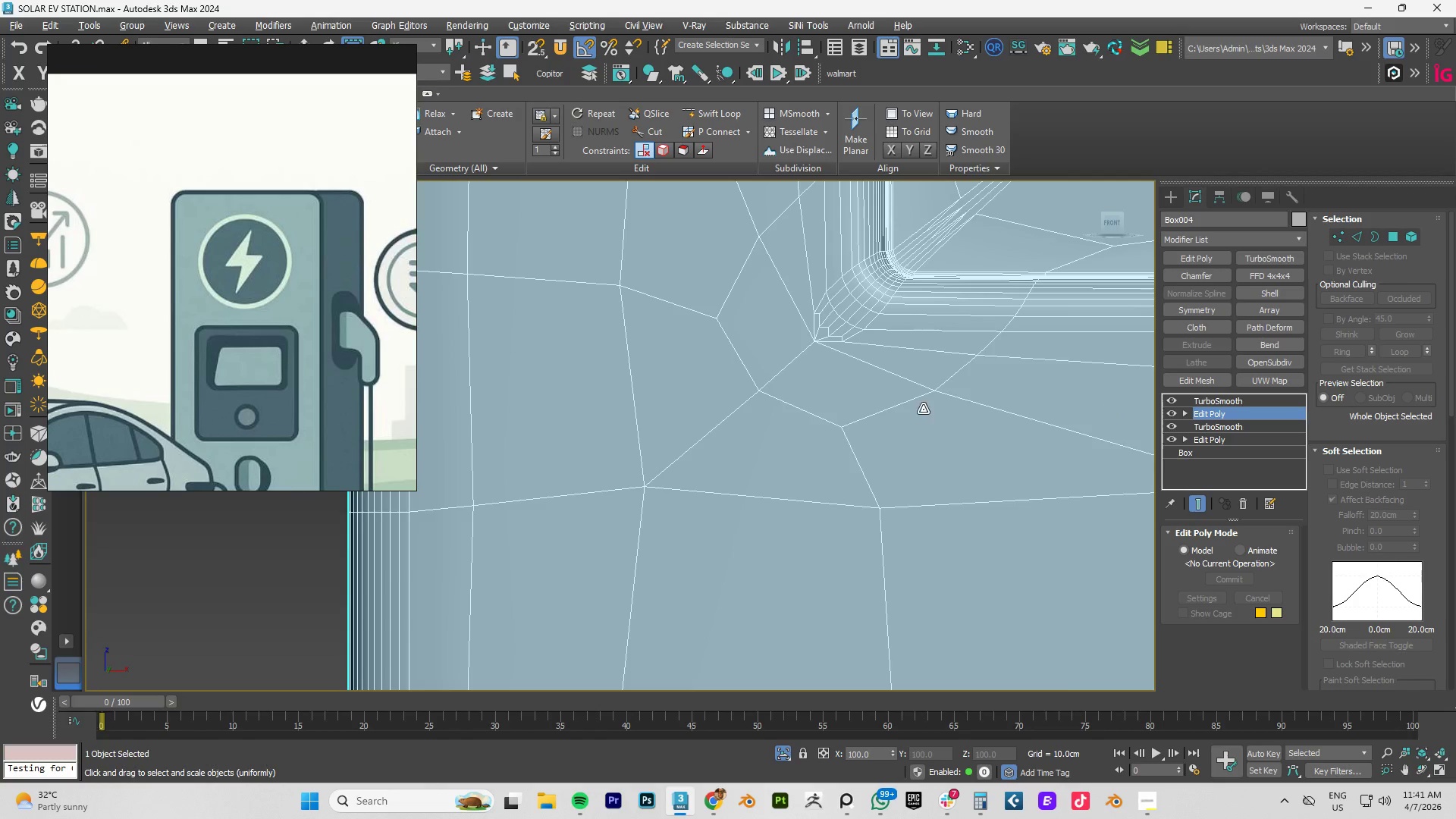 
scroll: coordinate [872, 405], scroll_direction: down, amount: 4.0
 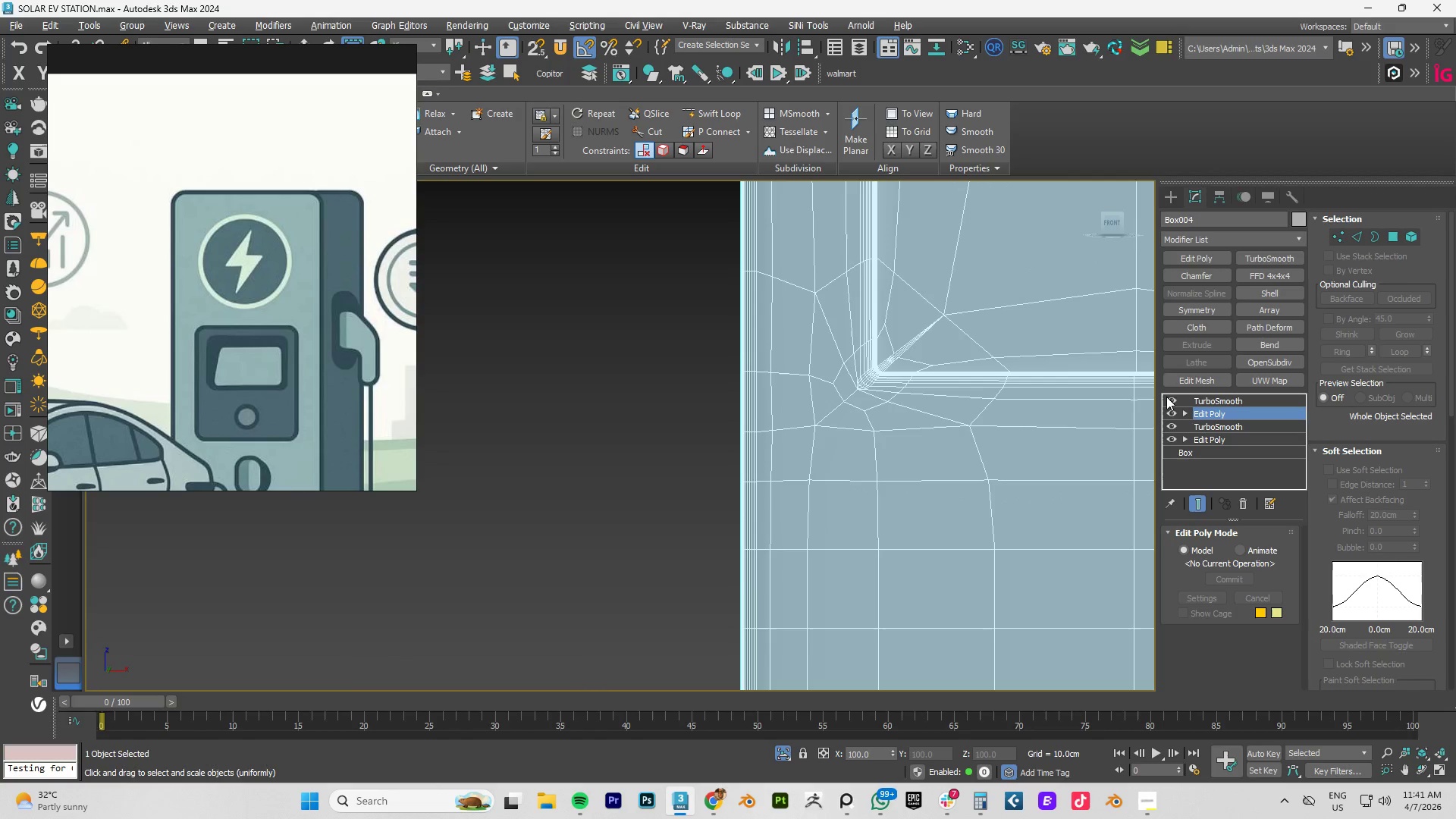 
left_click([1169, 397])
 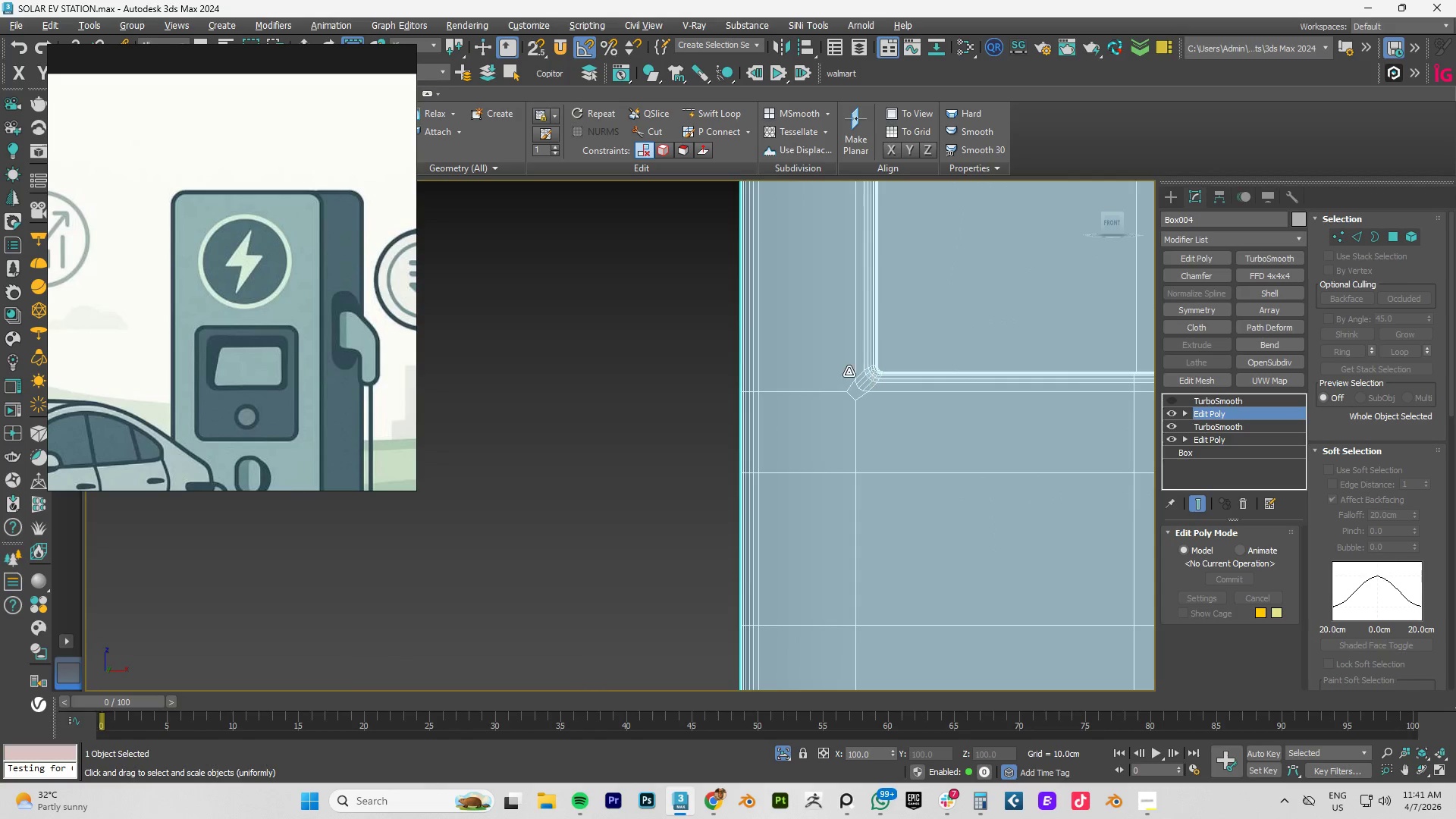 
key(1)
 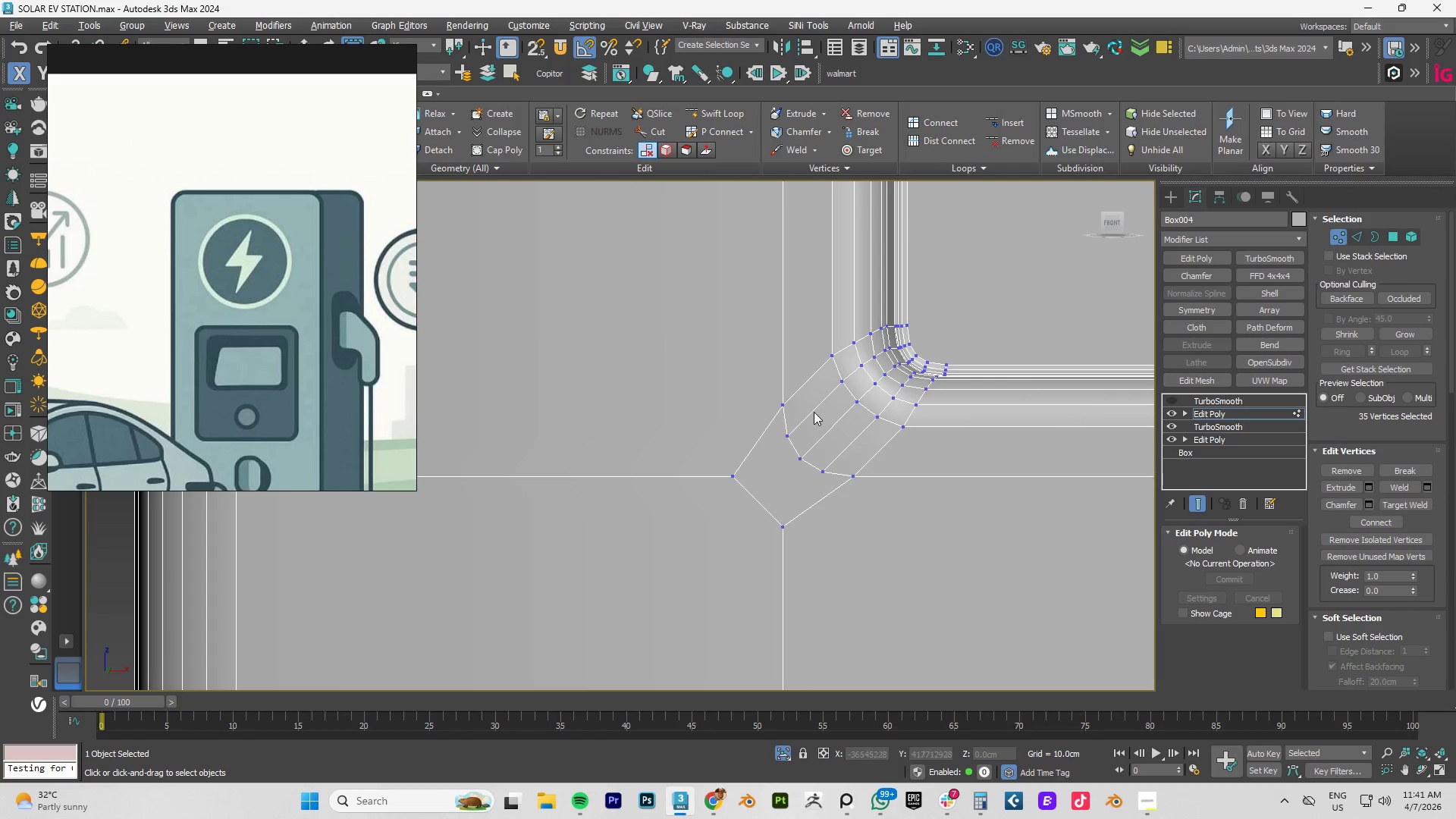 
scroll: coordinate [812, 421], scroll_direction: up, amount: 8.0
 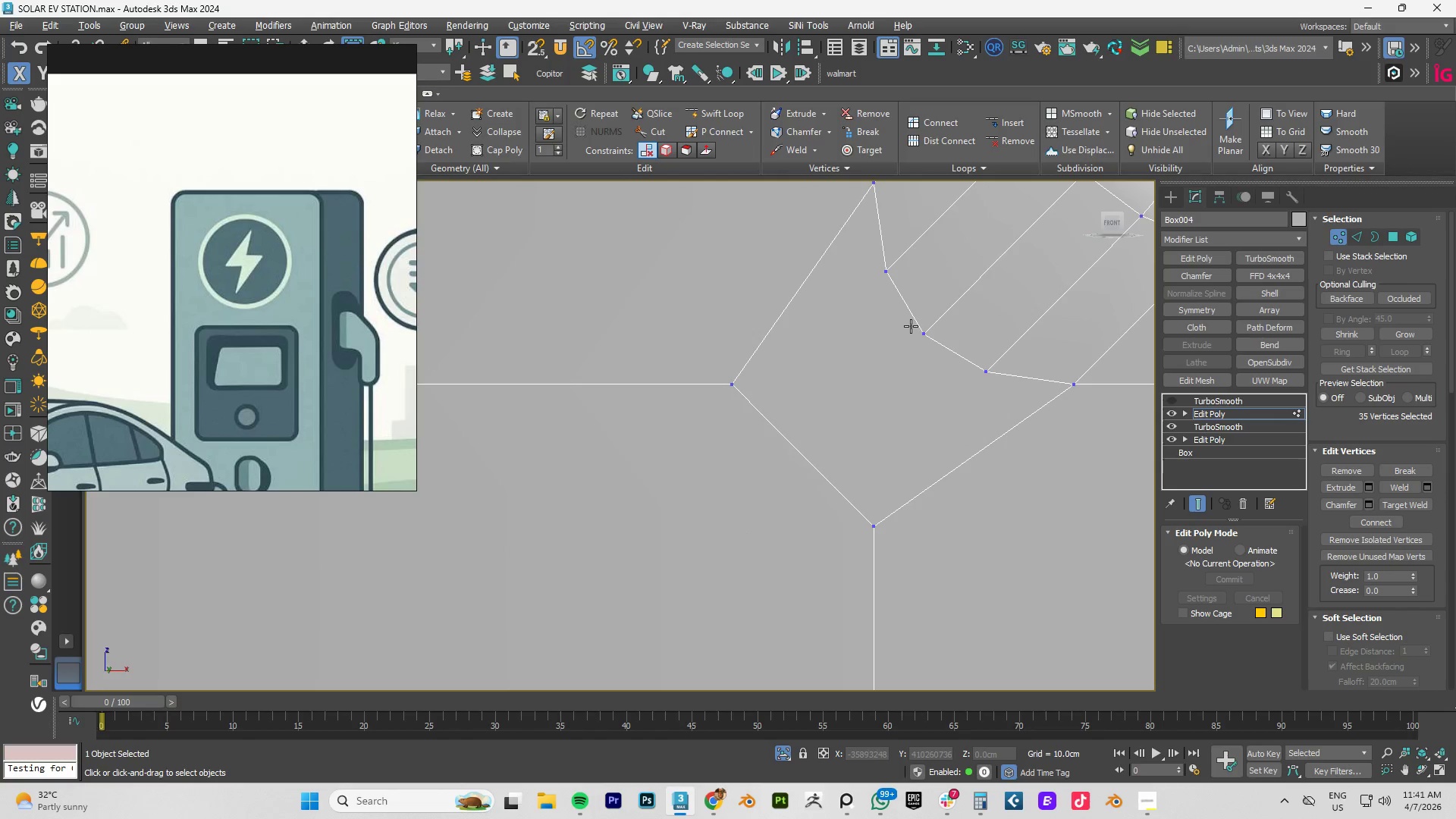 
scroll: coordinate [915, 327], scroll_direction: down, amount: 5.0
 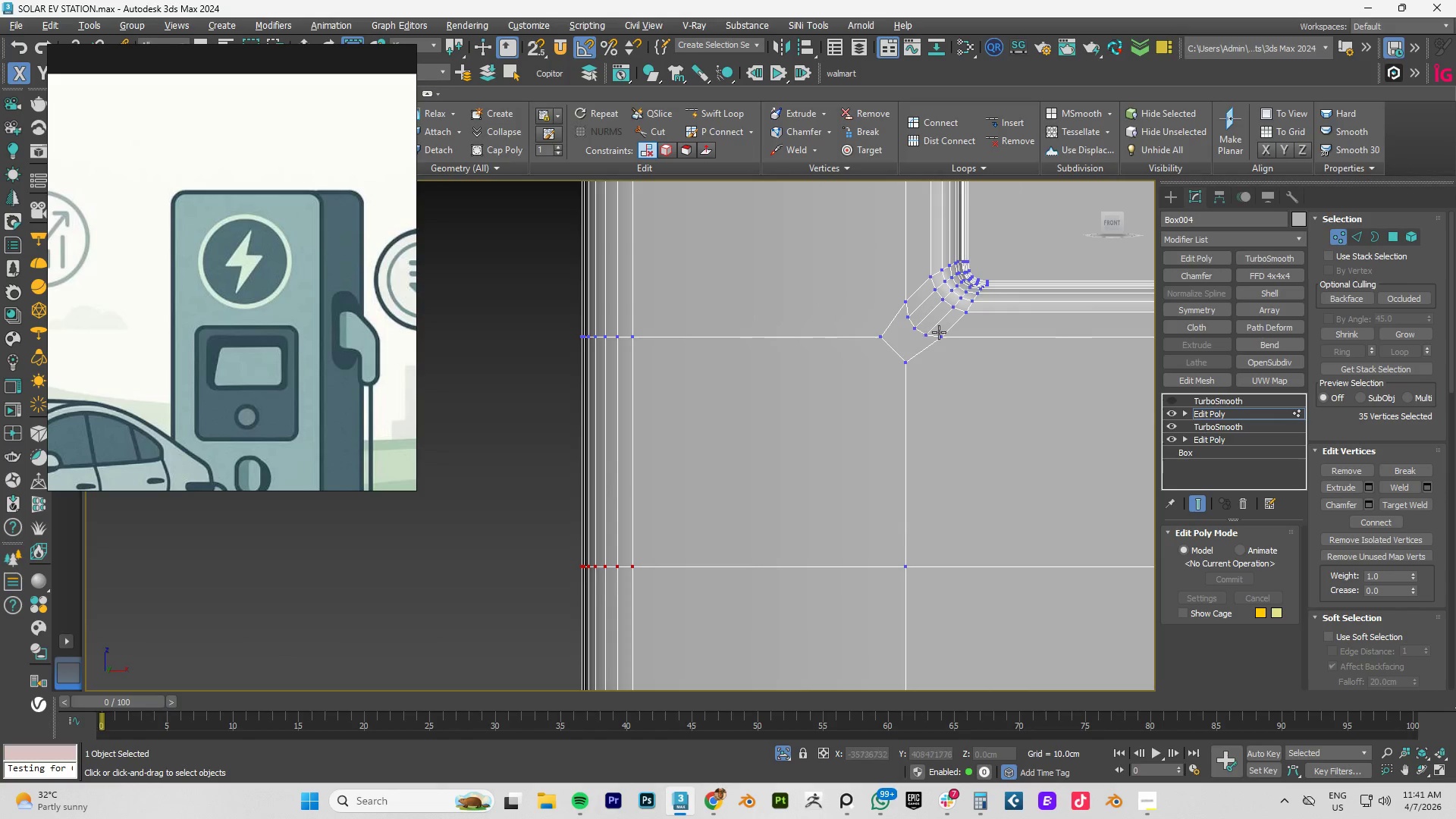 
key(Alt+AltLeft)
 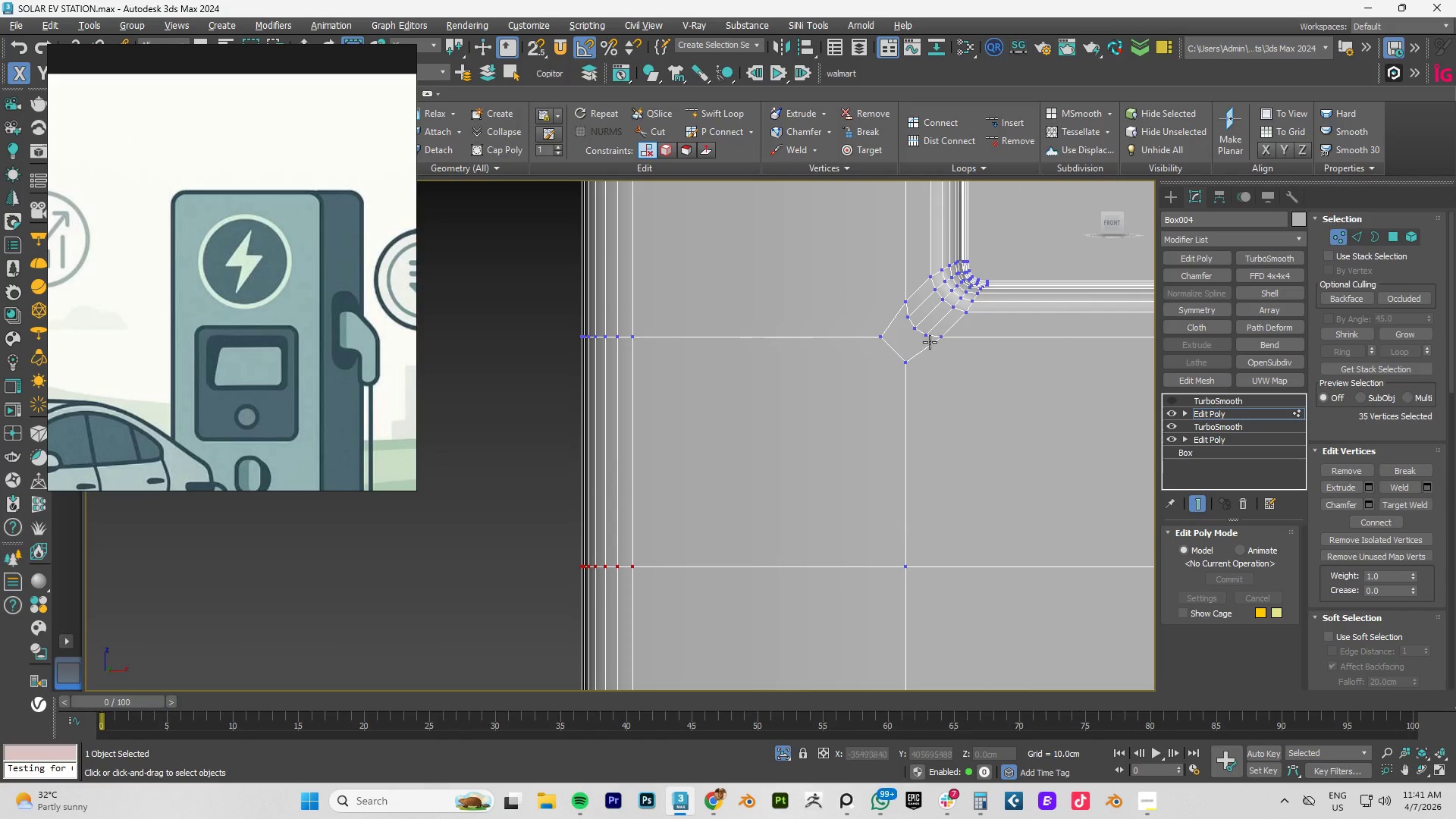 
key(Alt+C)
 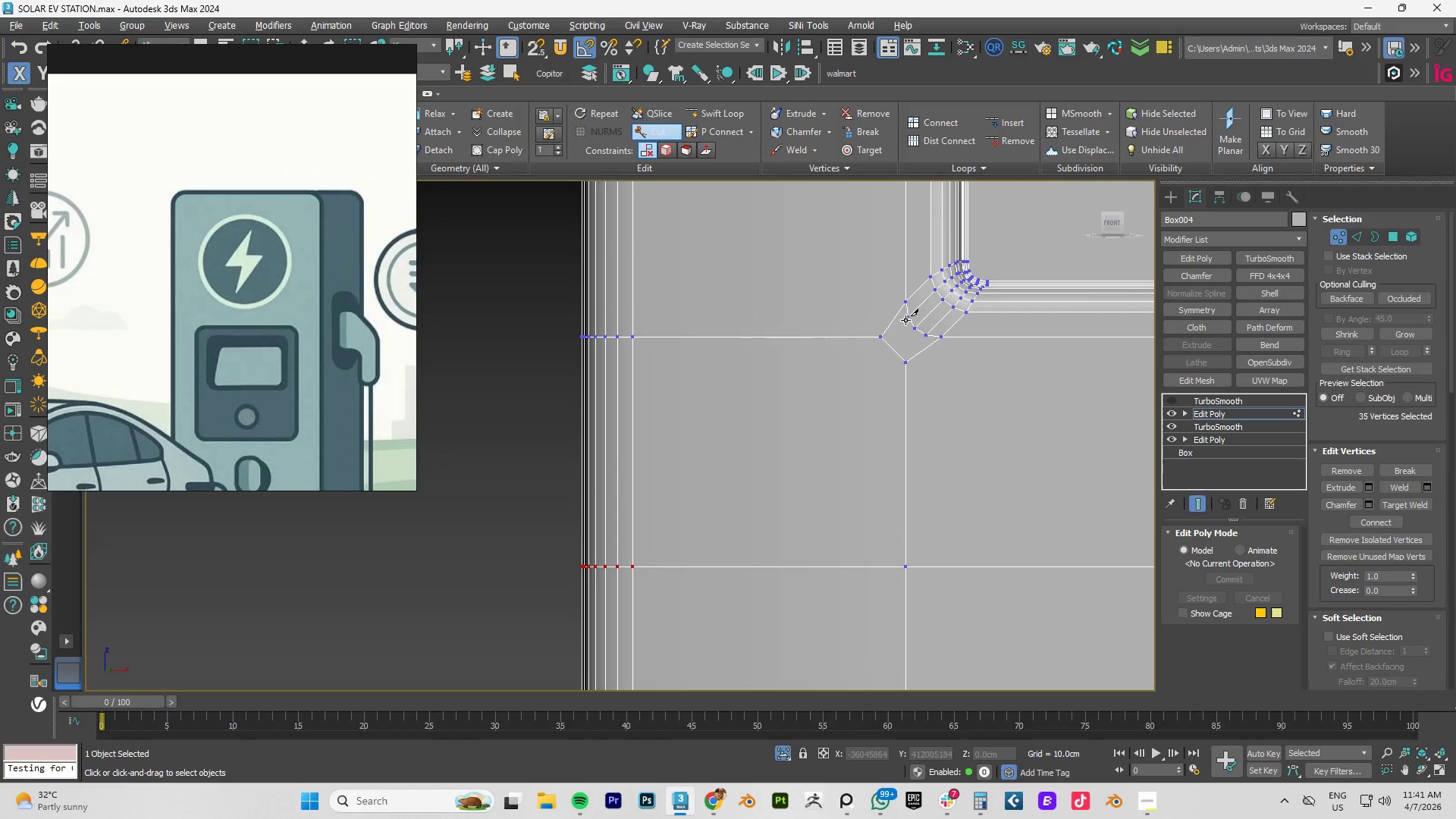 
left_click([907, 318])
 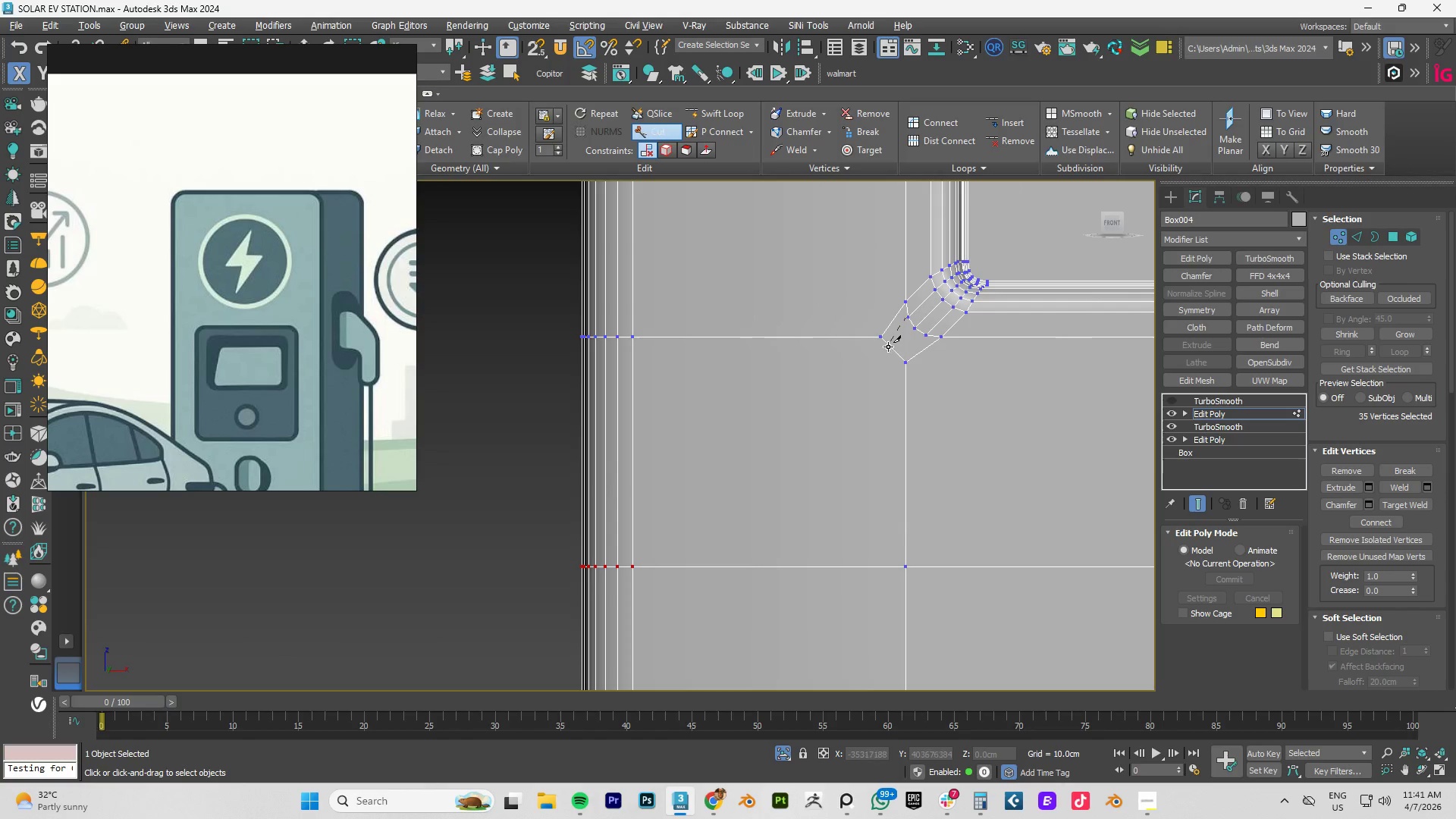 
left_click([886, 347])
 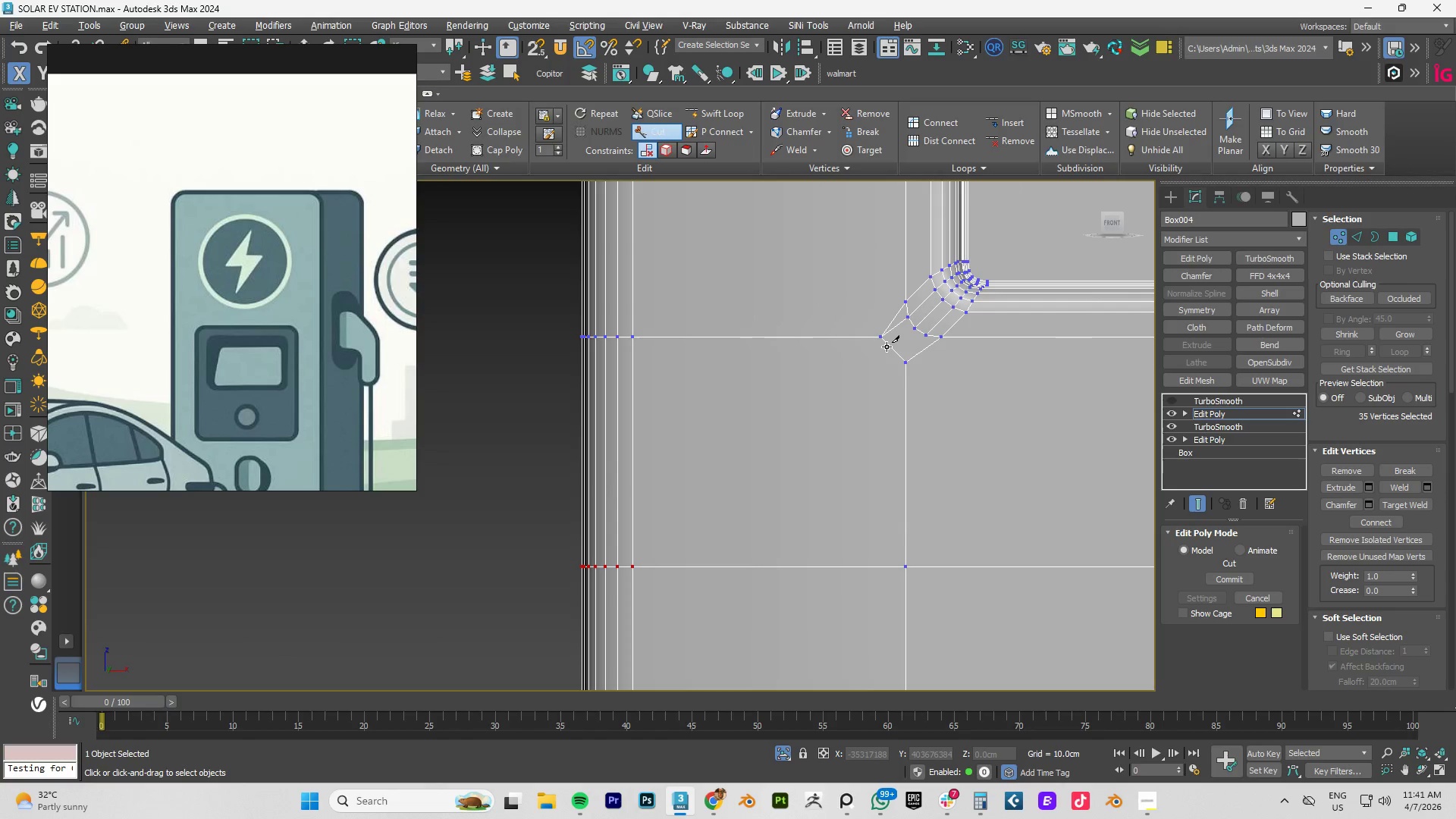 
right_click([886, 347])
 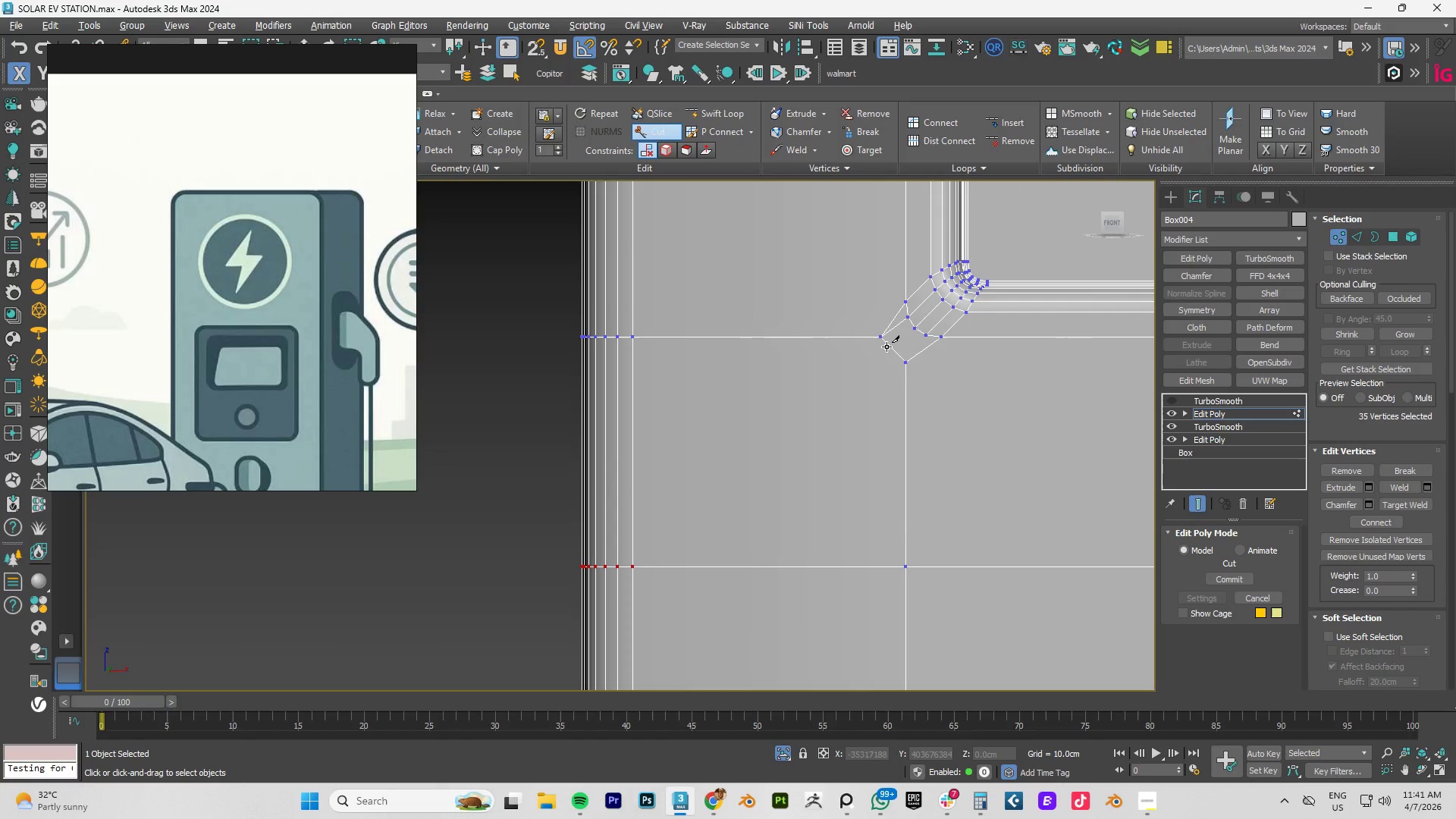 
key(Control+ControlLeft)
 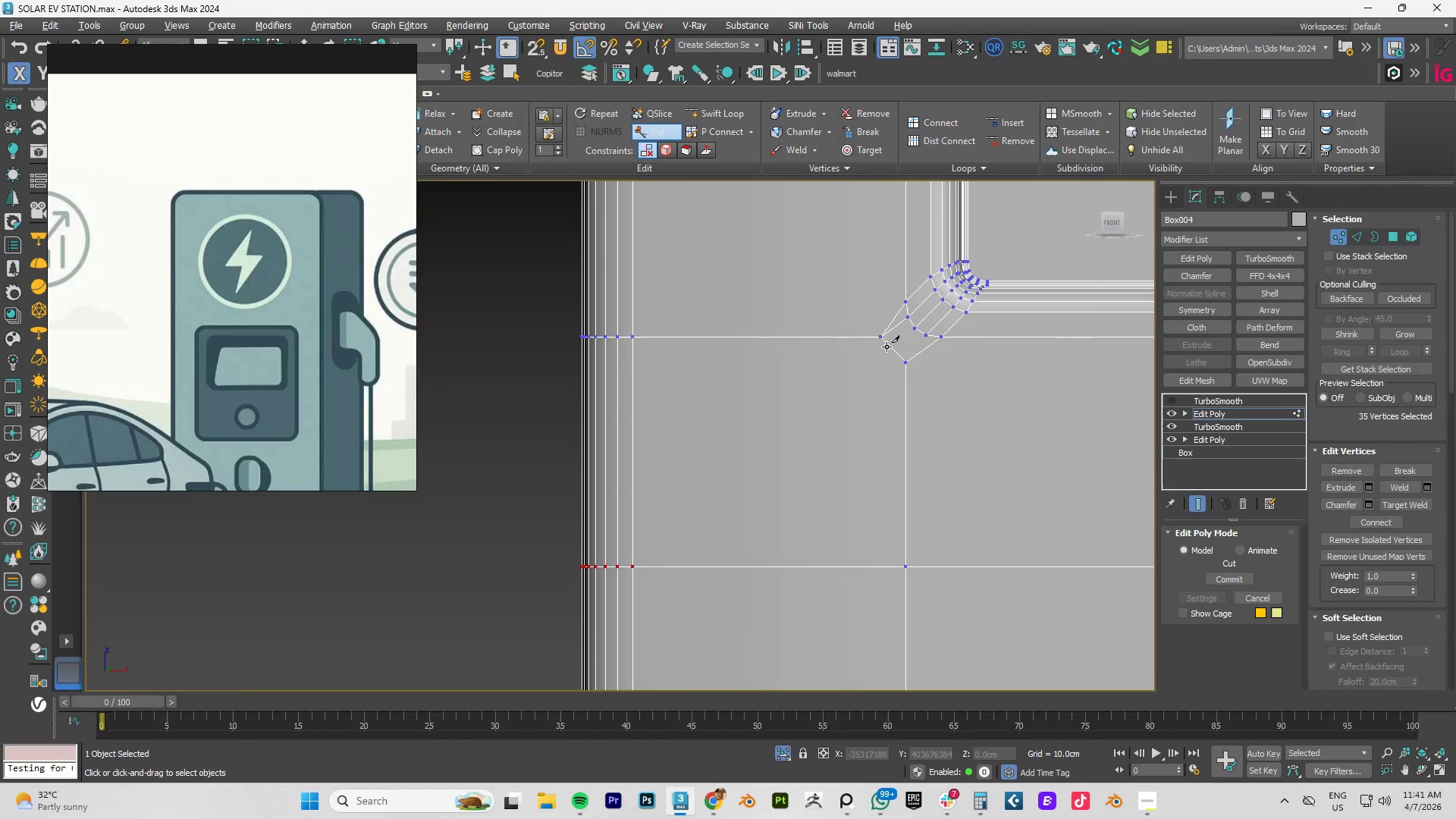 
key(Control+Z)
 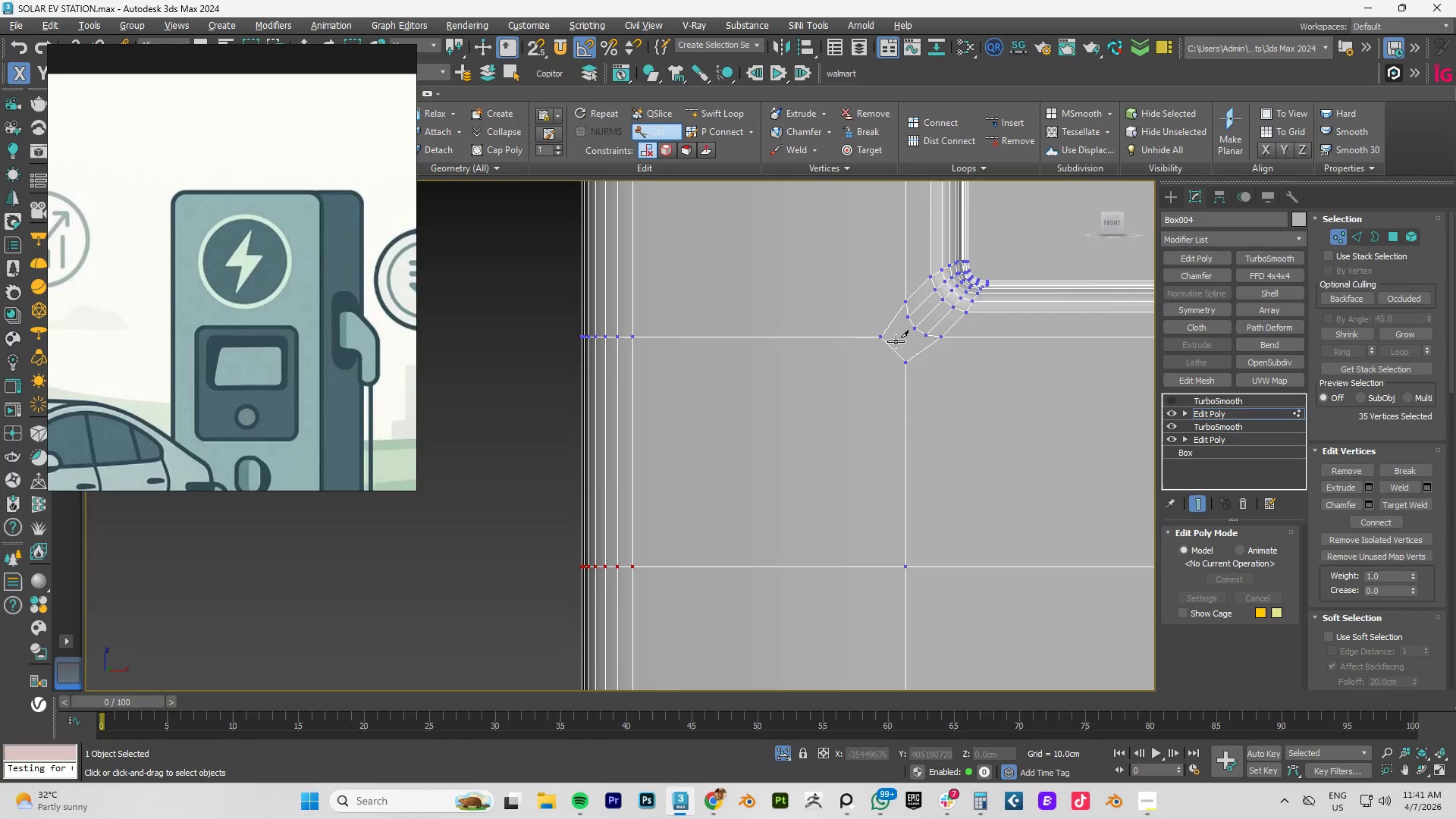 
scroll: coordinate [896, 341], scroll_direction: up, amount: 5.0
 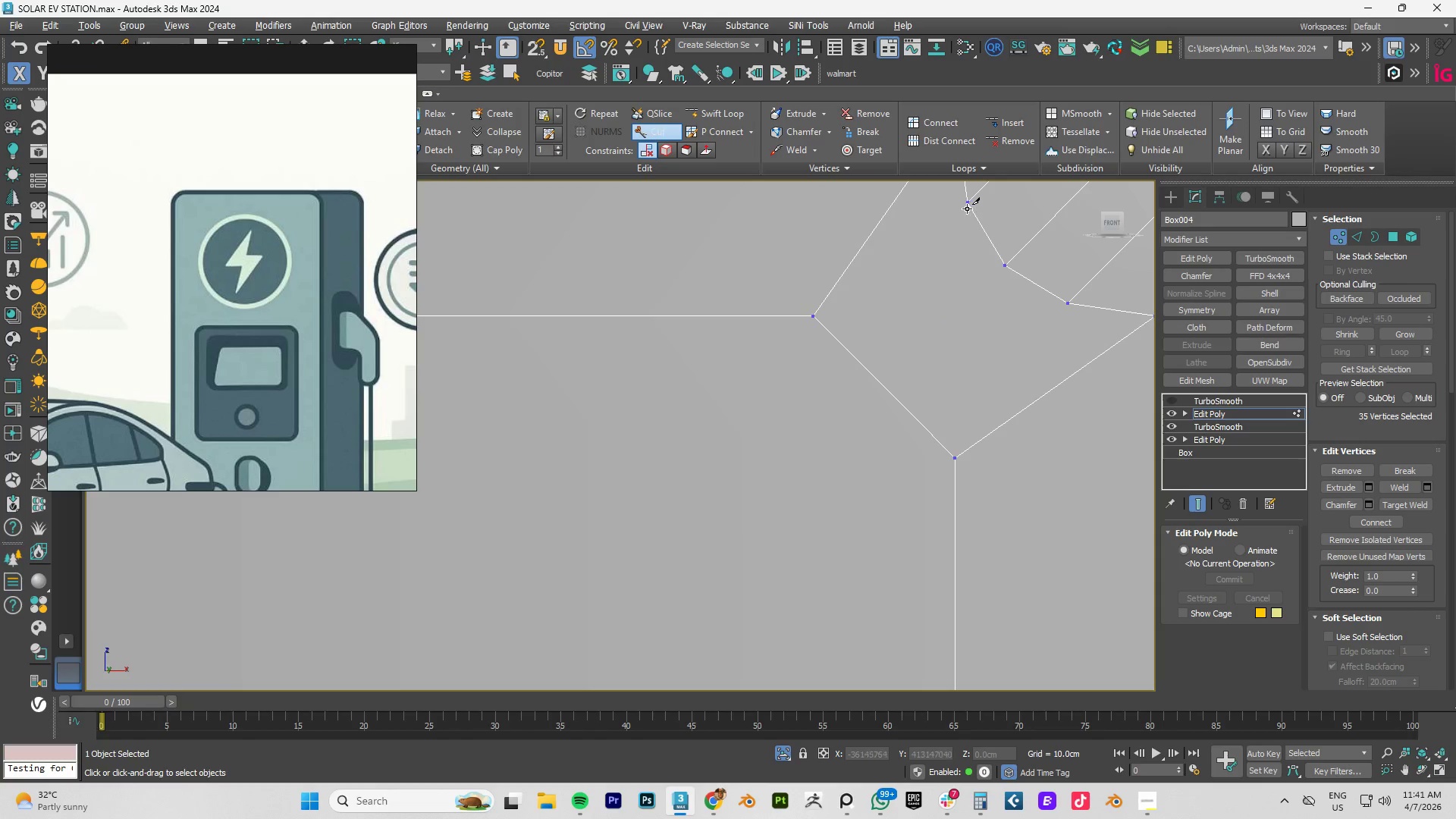 
left_click([967, 204])
 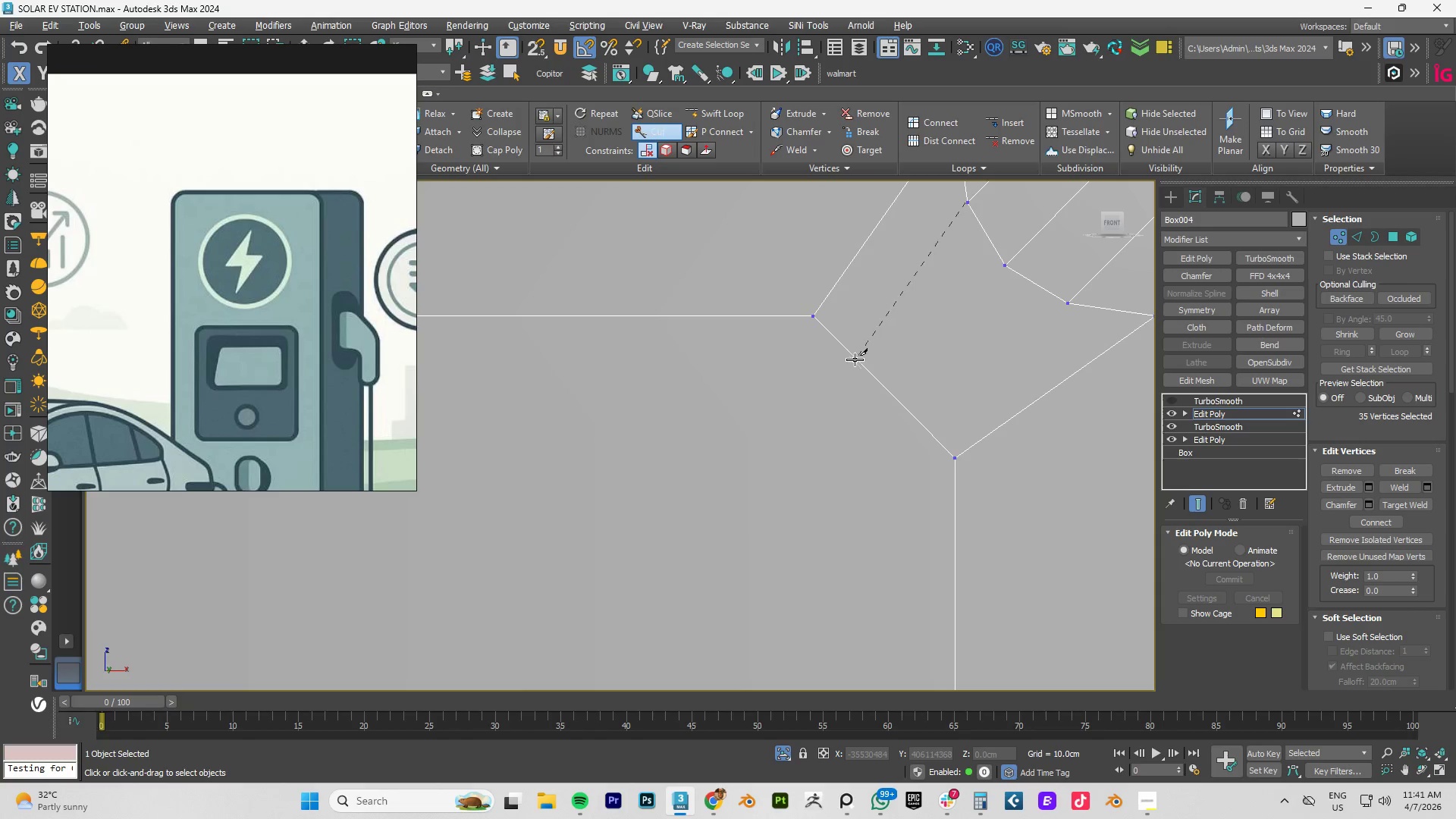 
left_click([852, 355])
 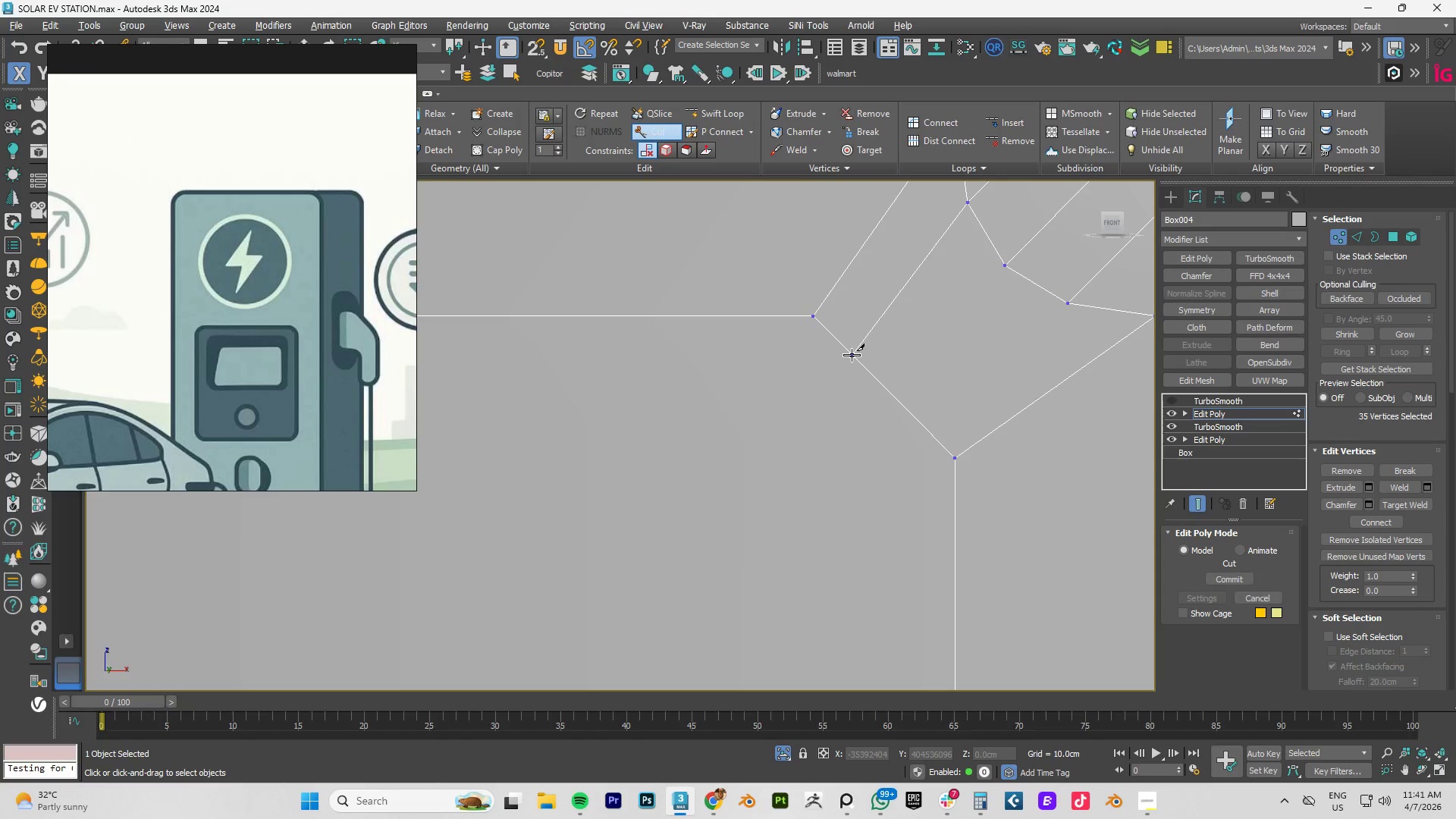 
right_click([852, 353])
 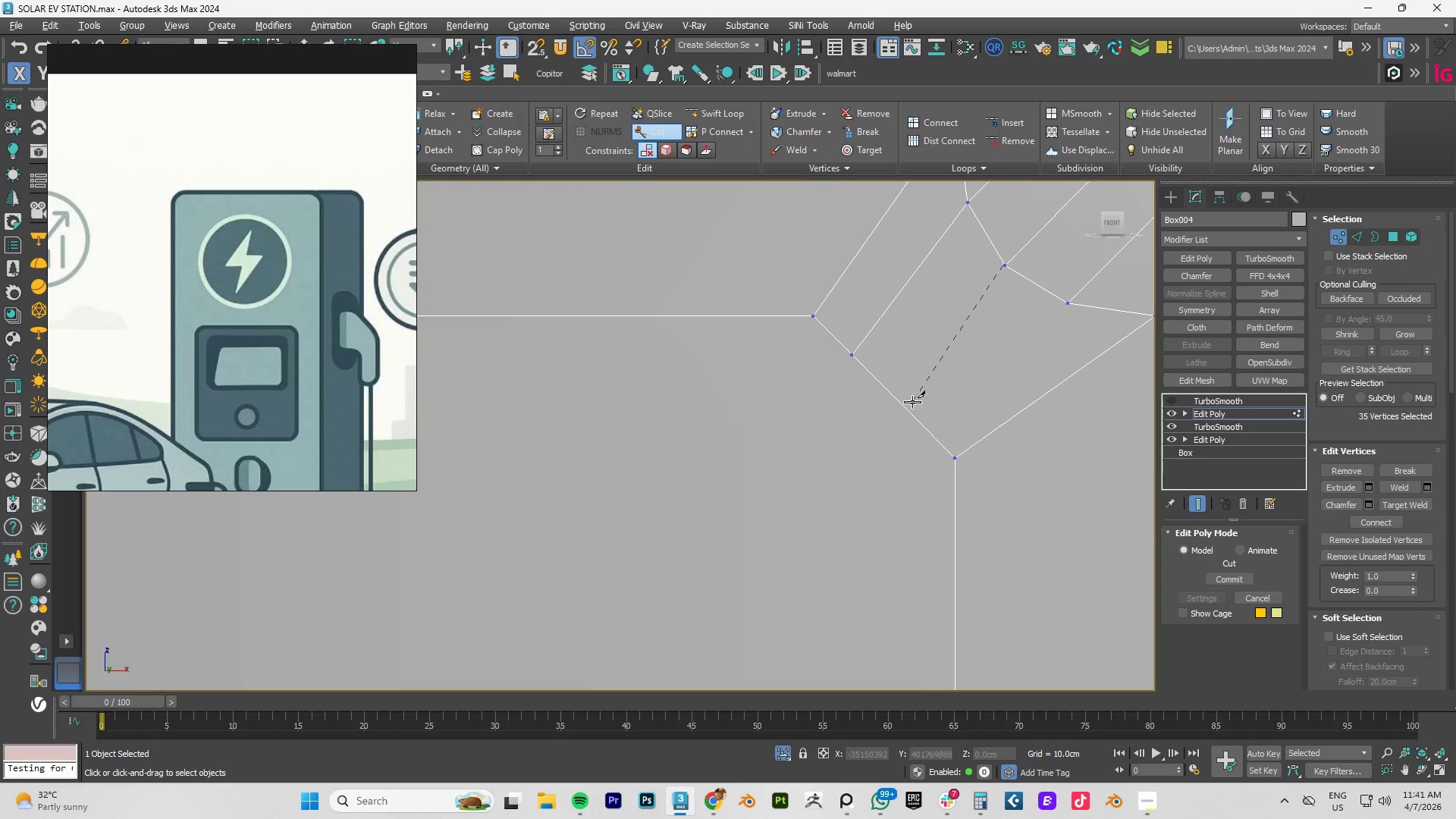 
left_click([902, 404])
 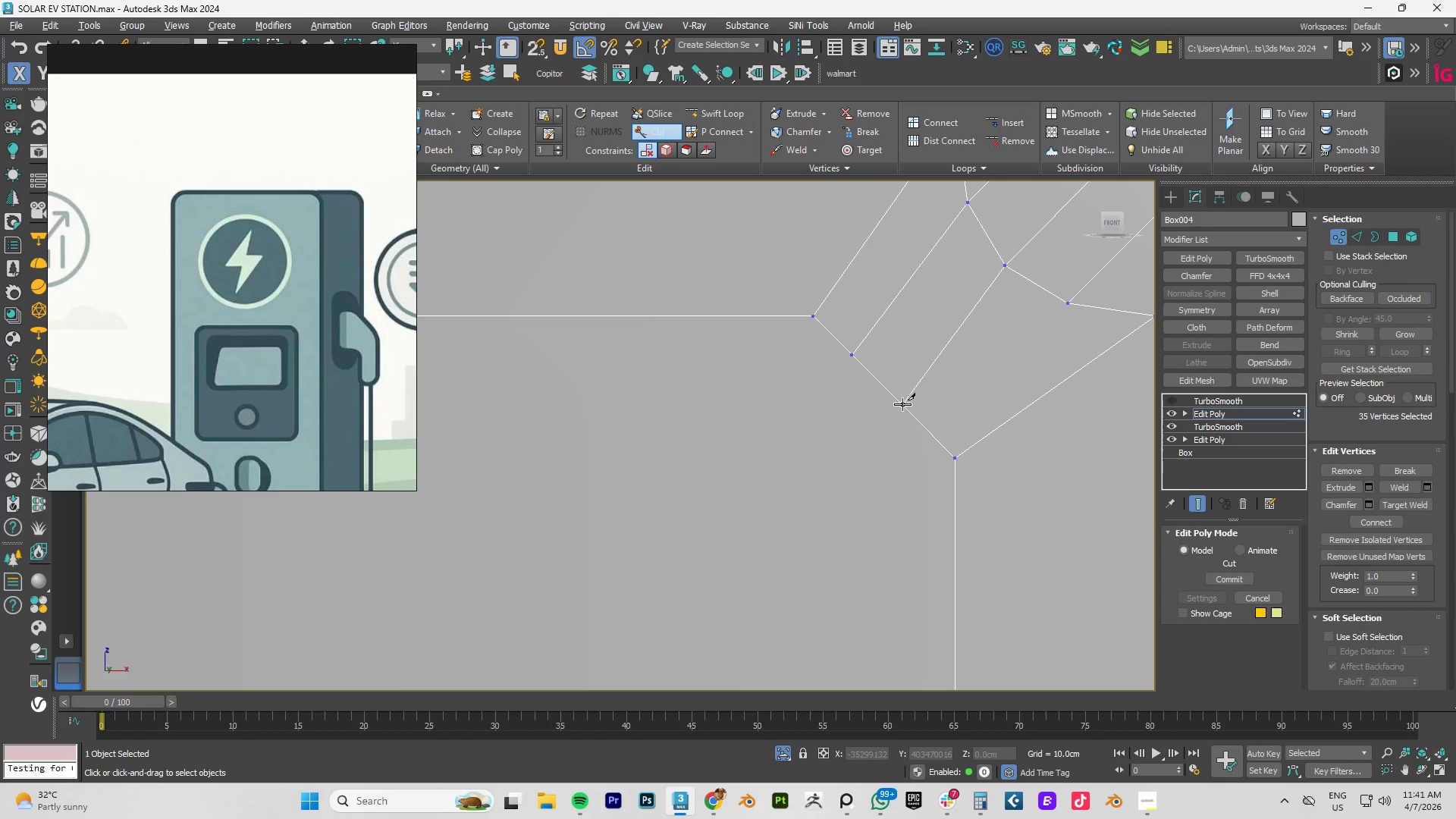 
right_click([902, 404])
 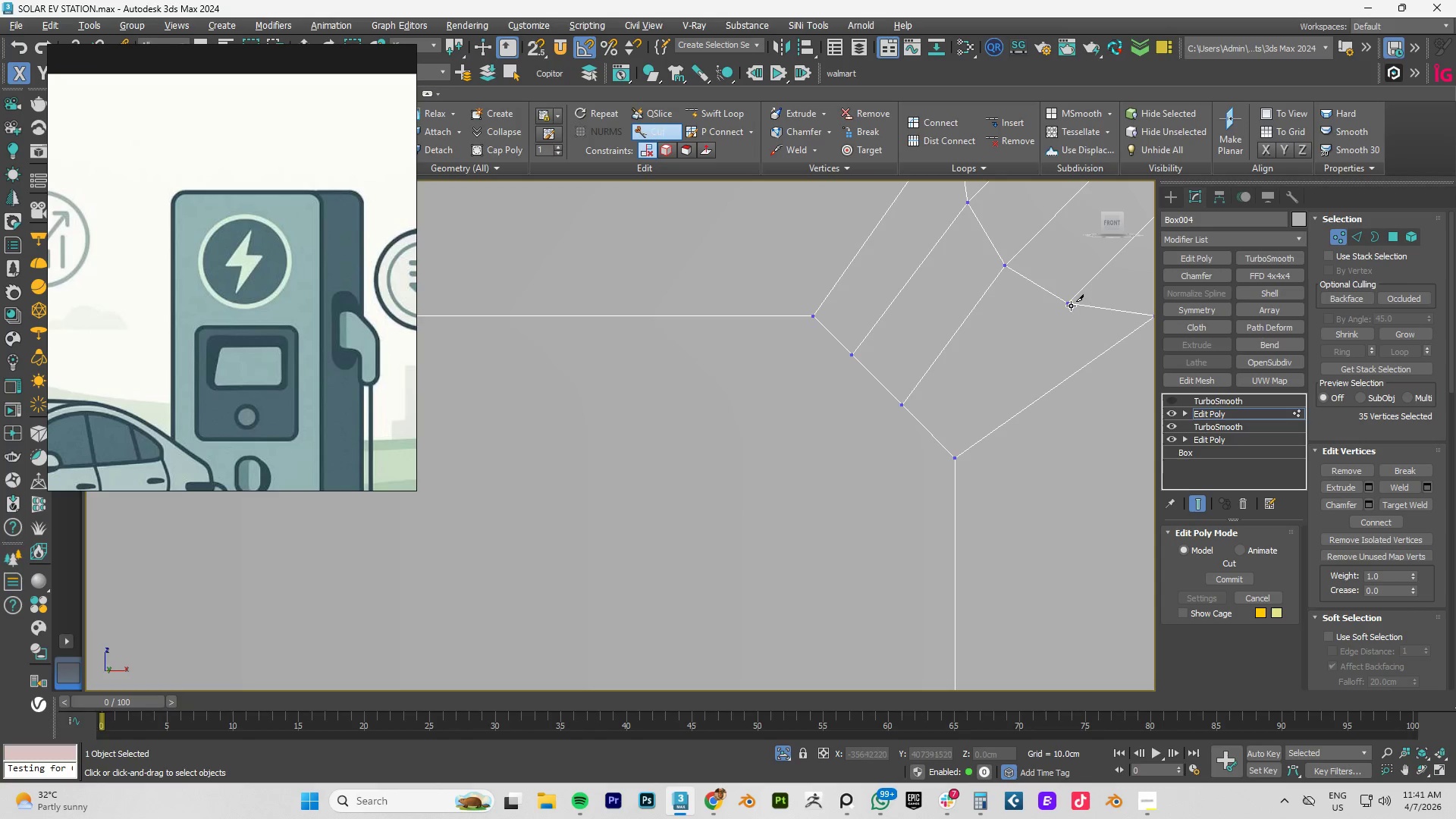 
left_click_drag(start_coordinate=[1067, 303], to_coordinate=[1060, 310])
 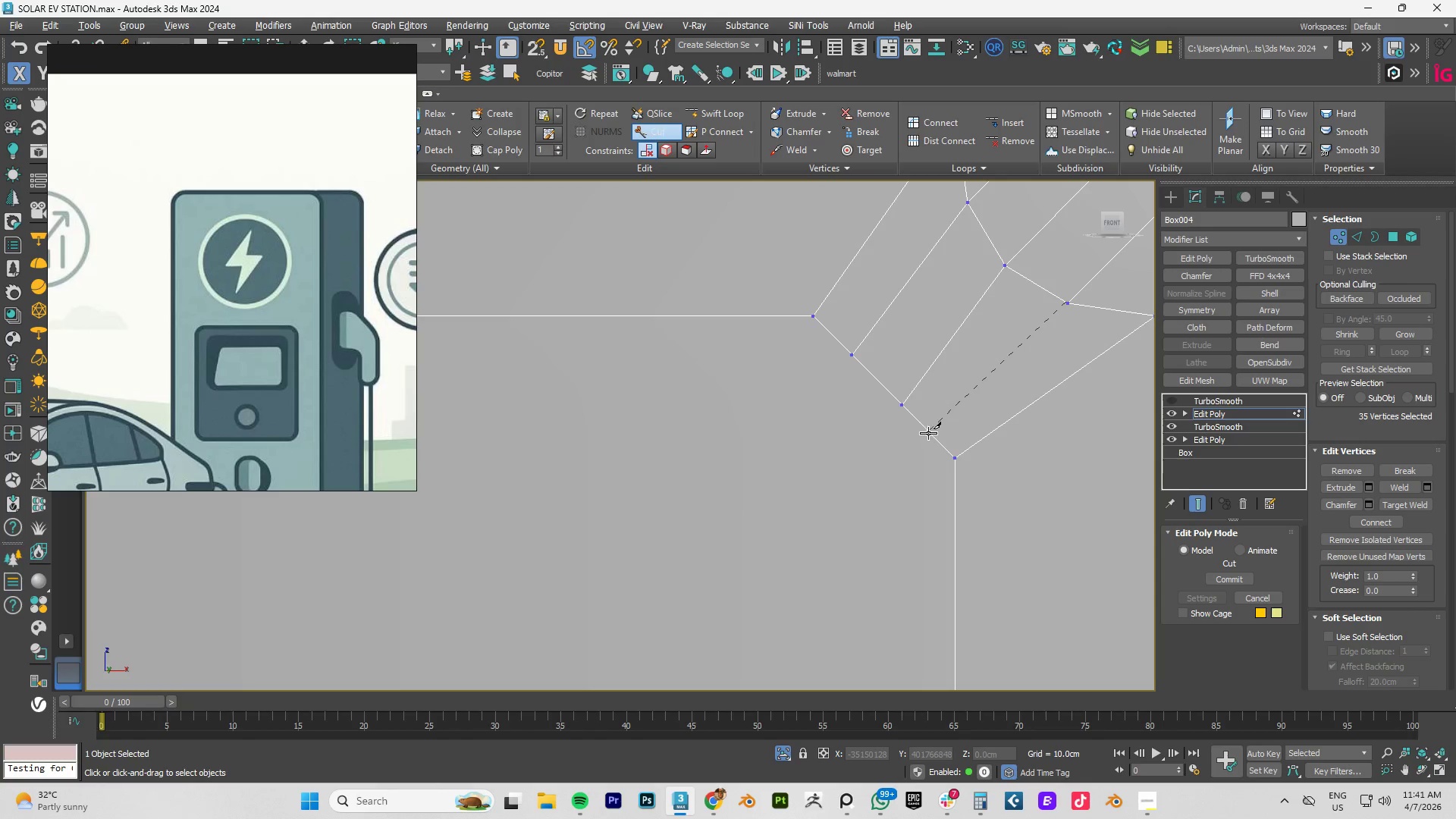 
left_click([928, 431])
 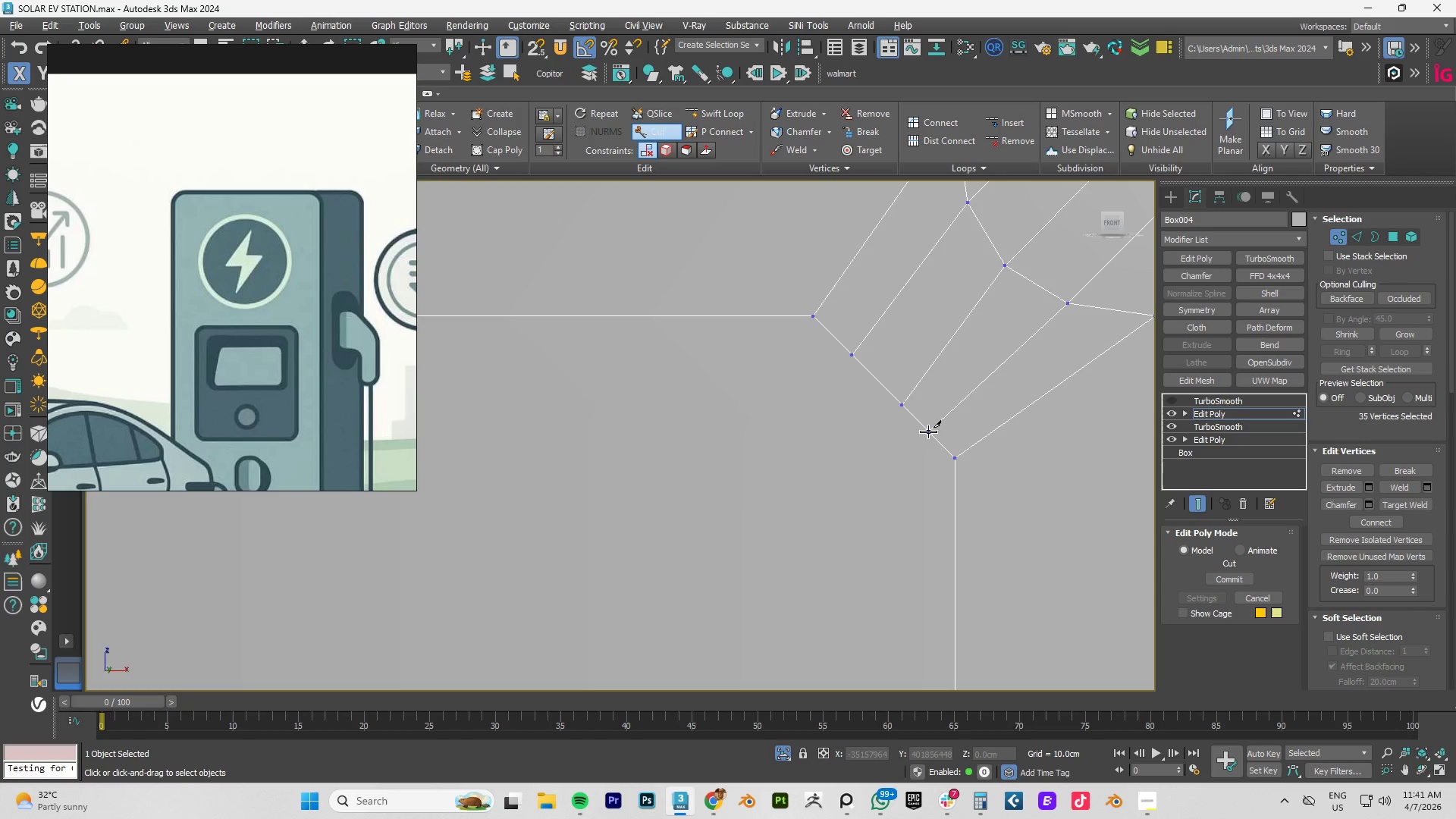 
right_click([928, 431])
 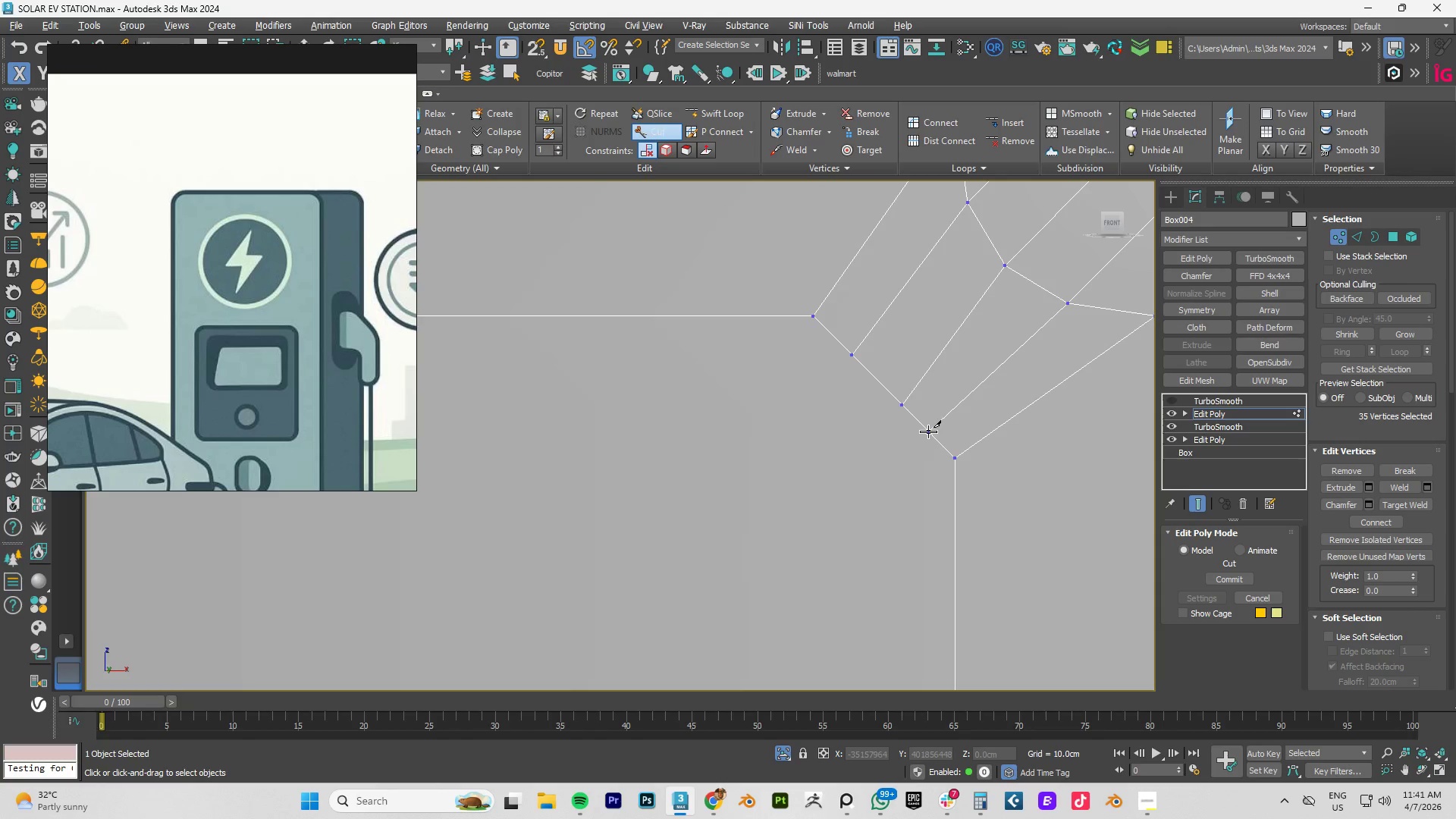 
right_click([928, 431])
 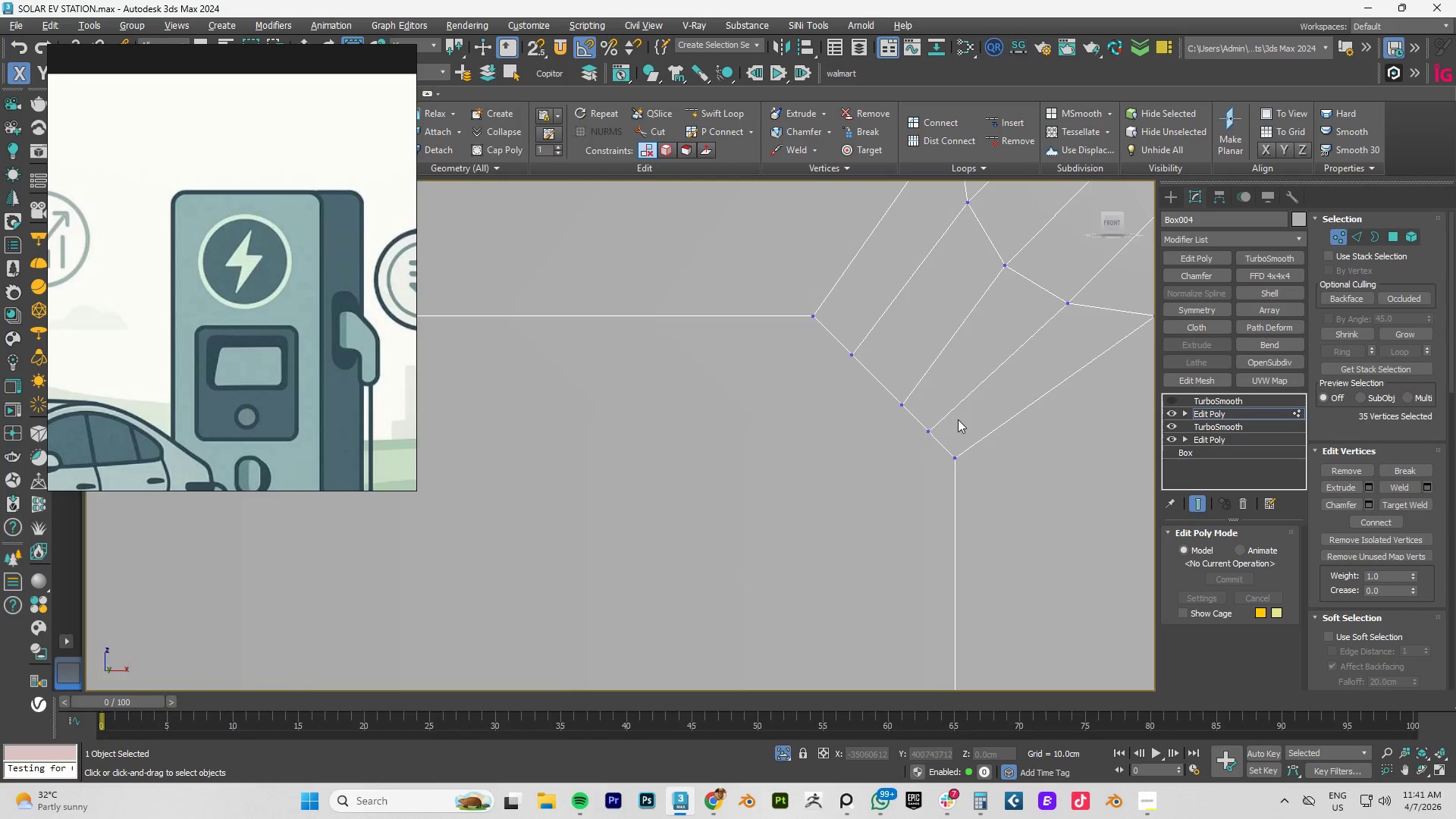 
scroll: coordinate [958, 419], scroll_direction: down, amount: 5.0
 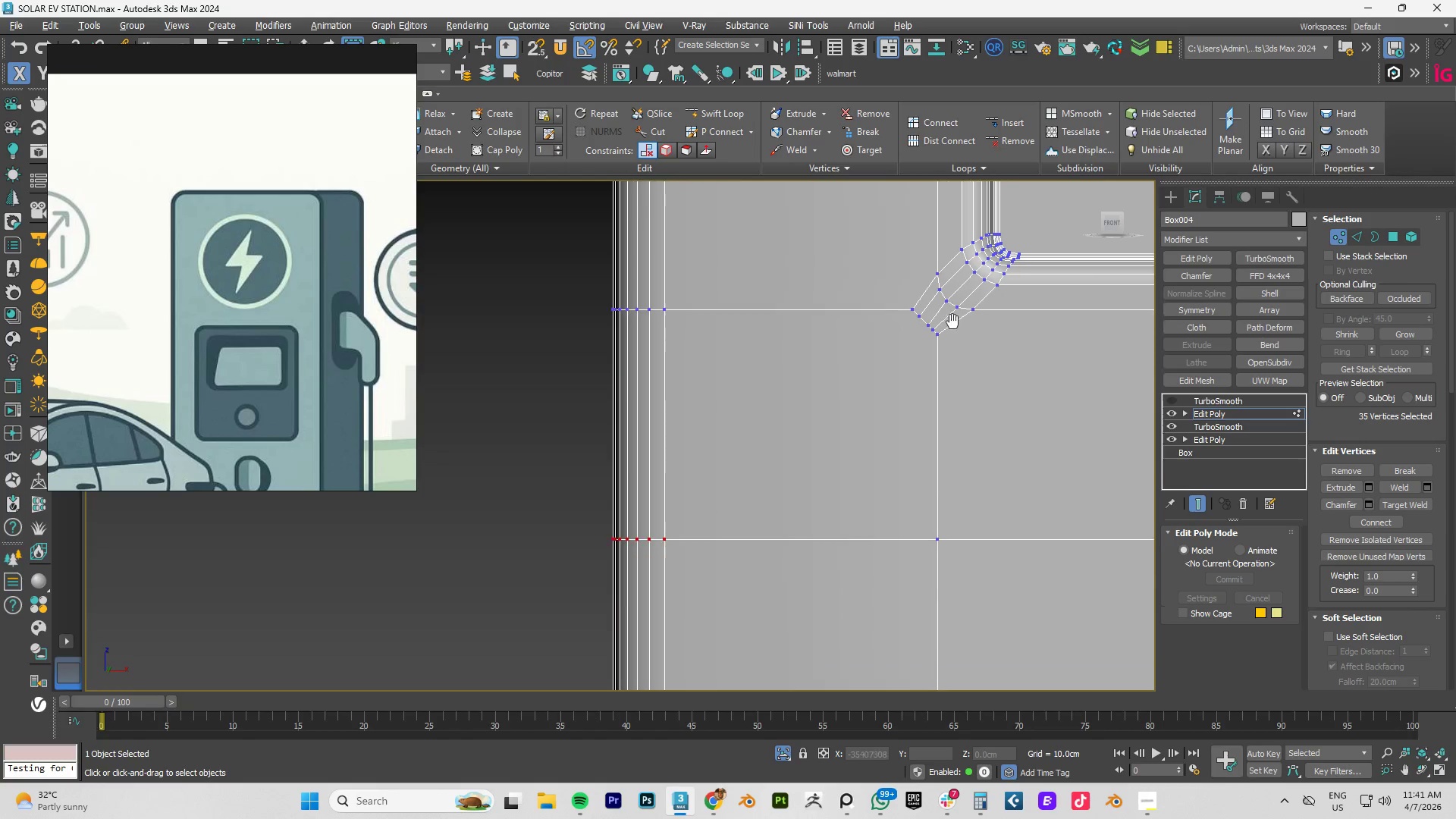 
scroll: coordinate [948, 315], scroll_direction: up, amount: 1.0
 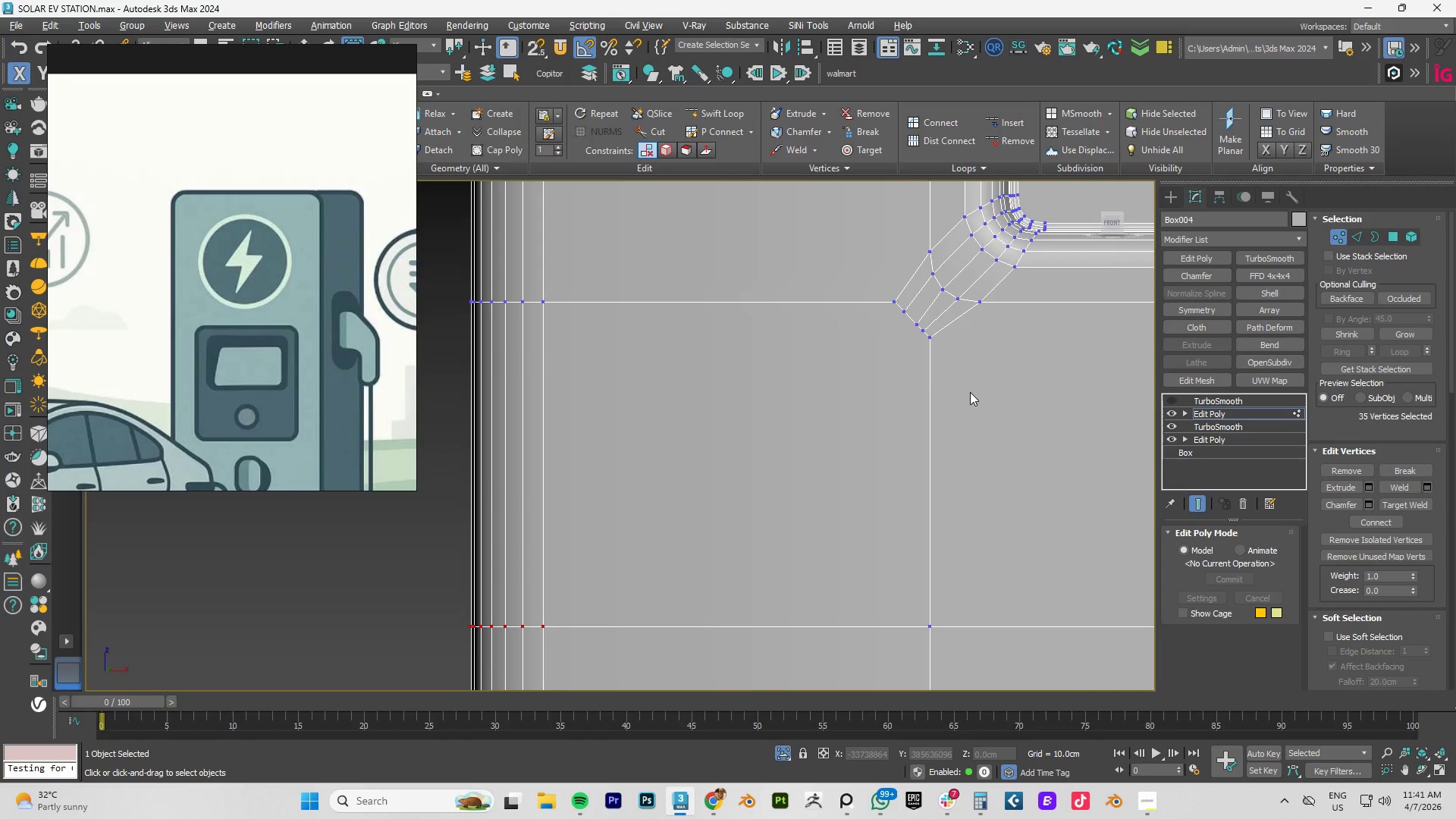 
scroll: coordinate [1014, 375], scroll_direction: down, amount: 3.0
 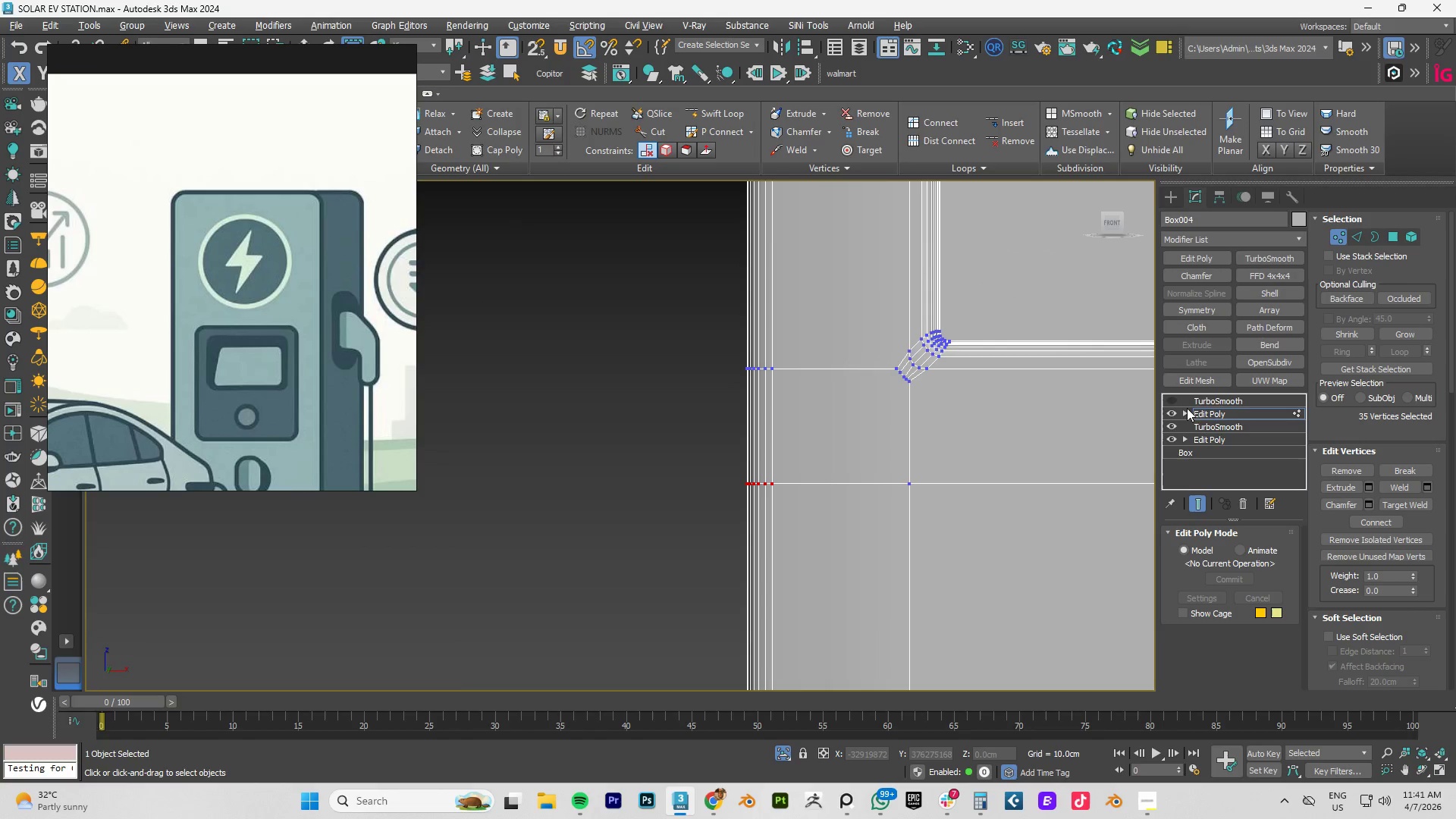 
left_click([1200, 410])
 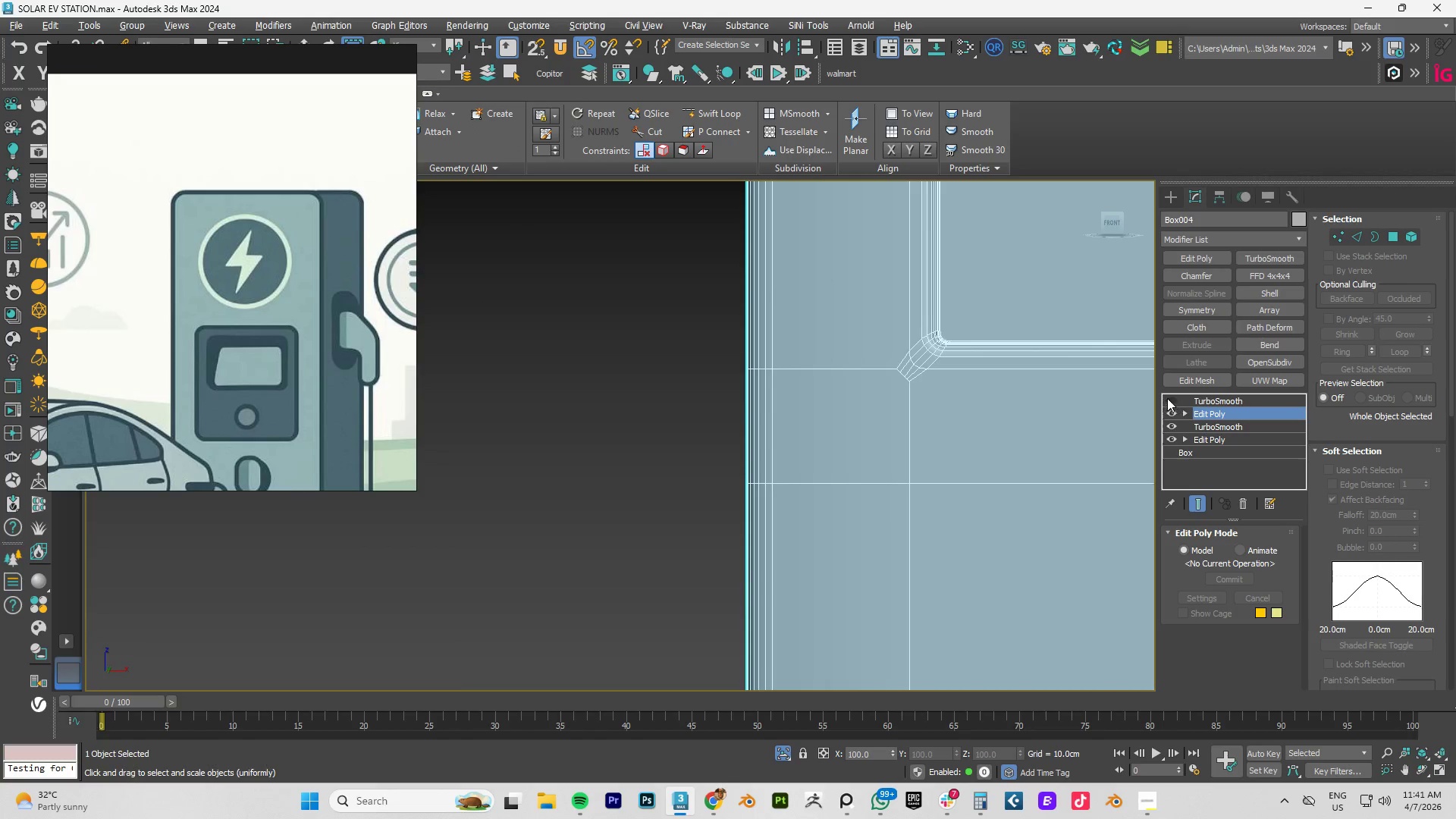 
left_click([1167, 398])
 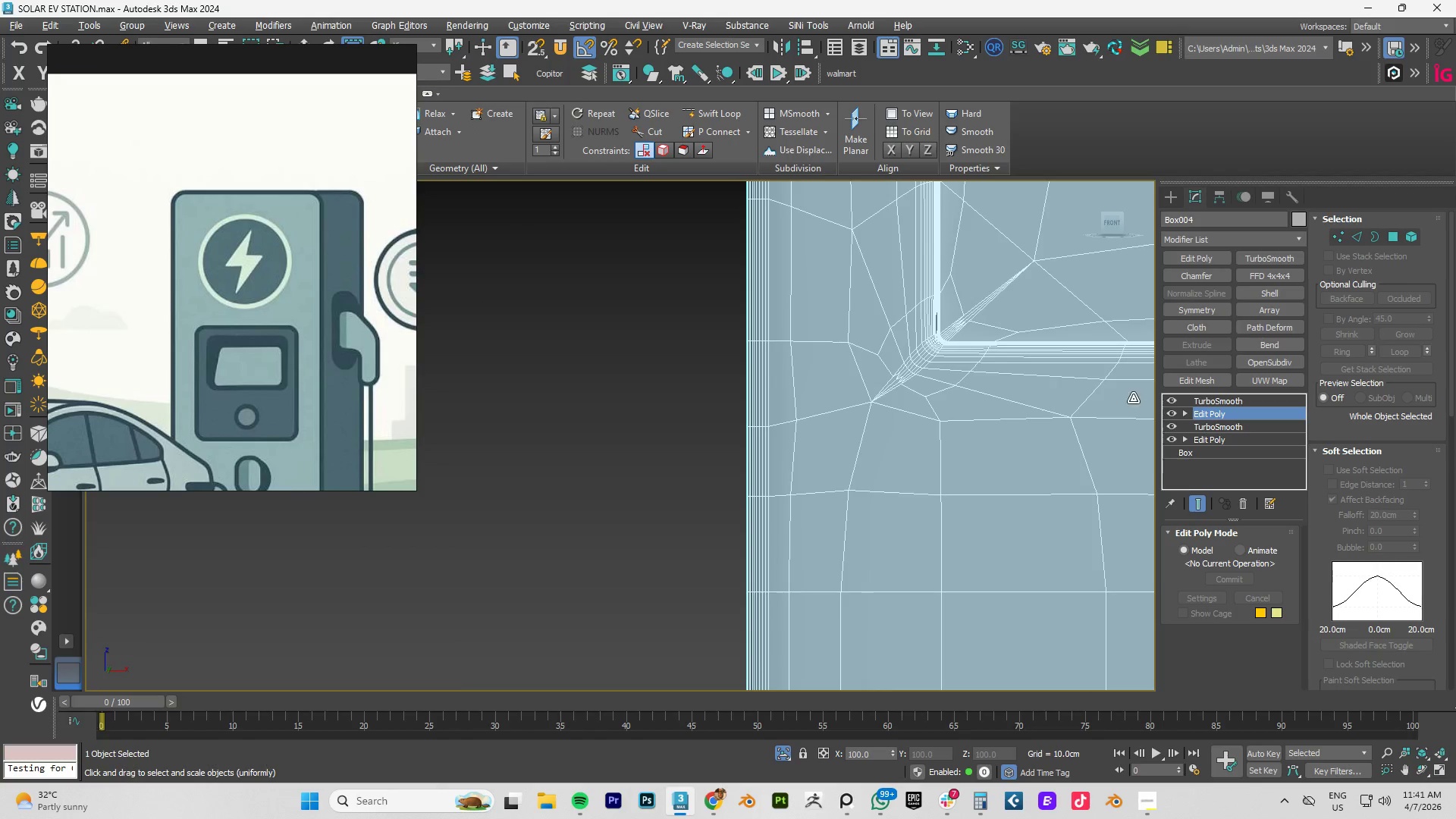 
scroll: coordinate [940, 381], scroll_direction: down, amount: 2.0
 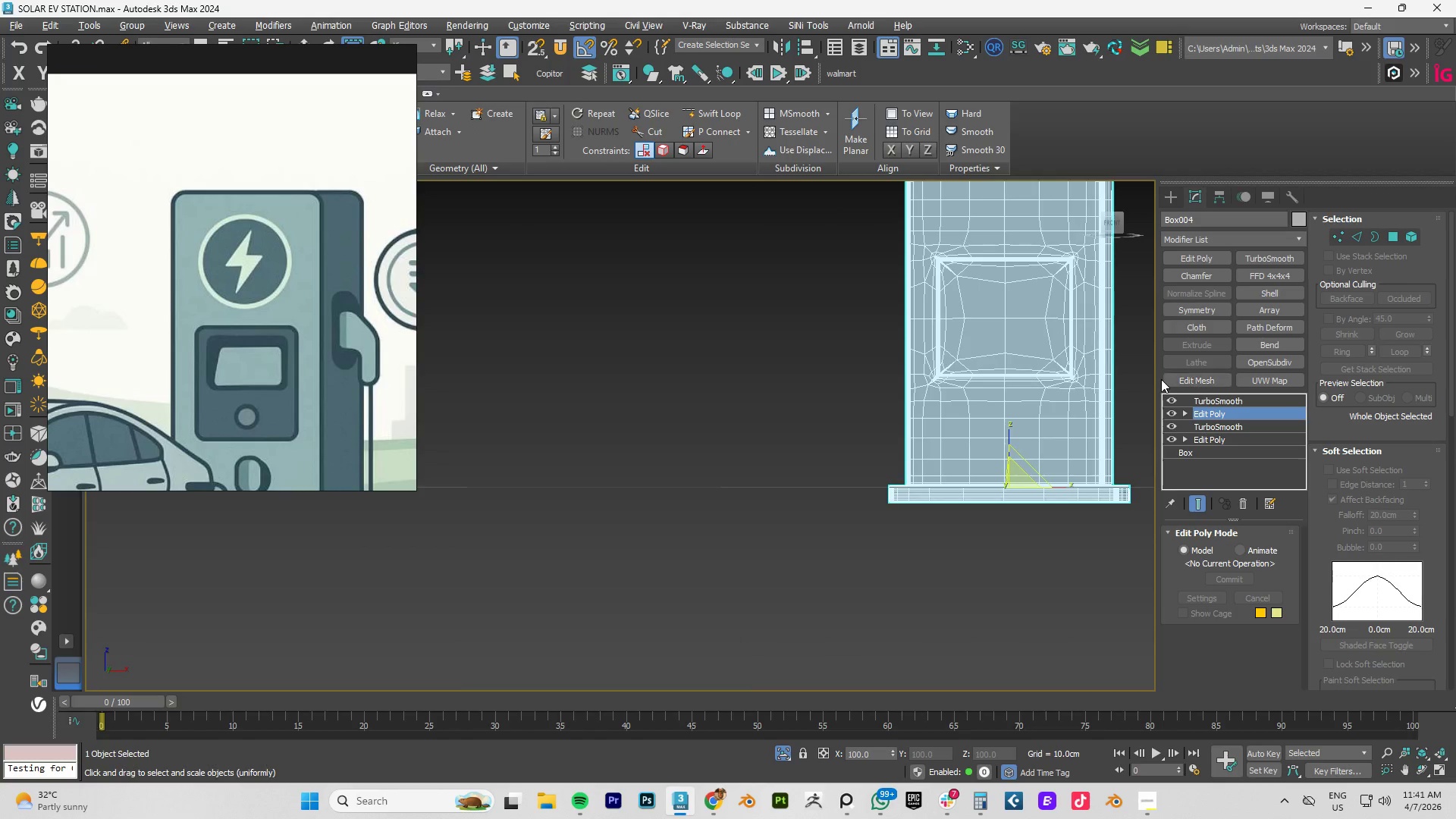 
left_click([1174, 399])
 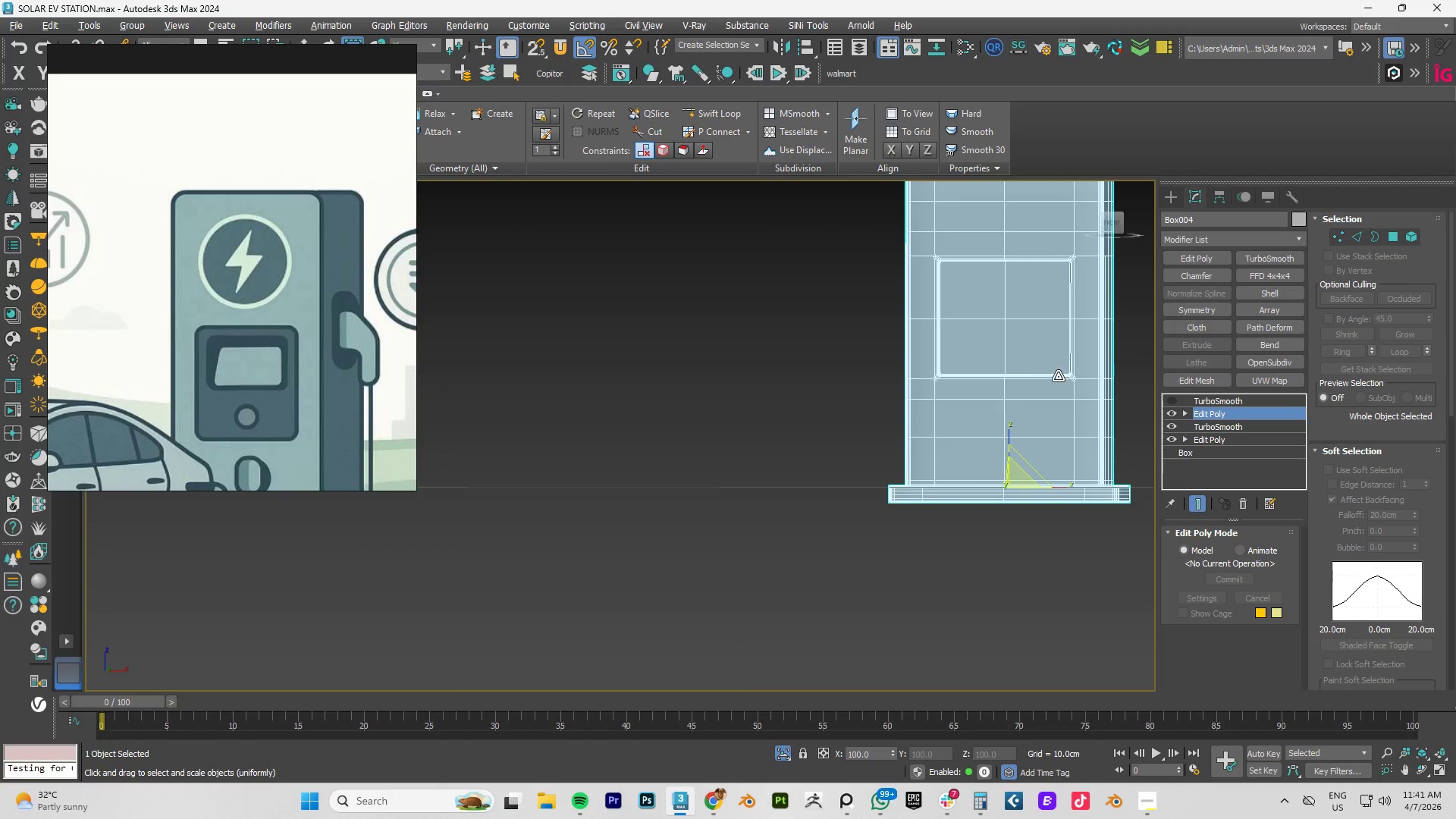 
scroll: coordinate [1023, 367], scroll_direction: up, amount: 3.0
 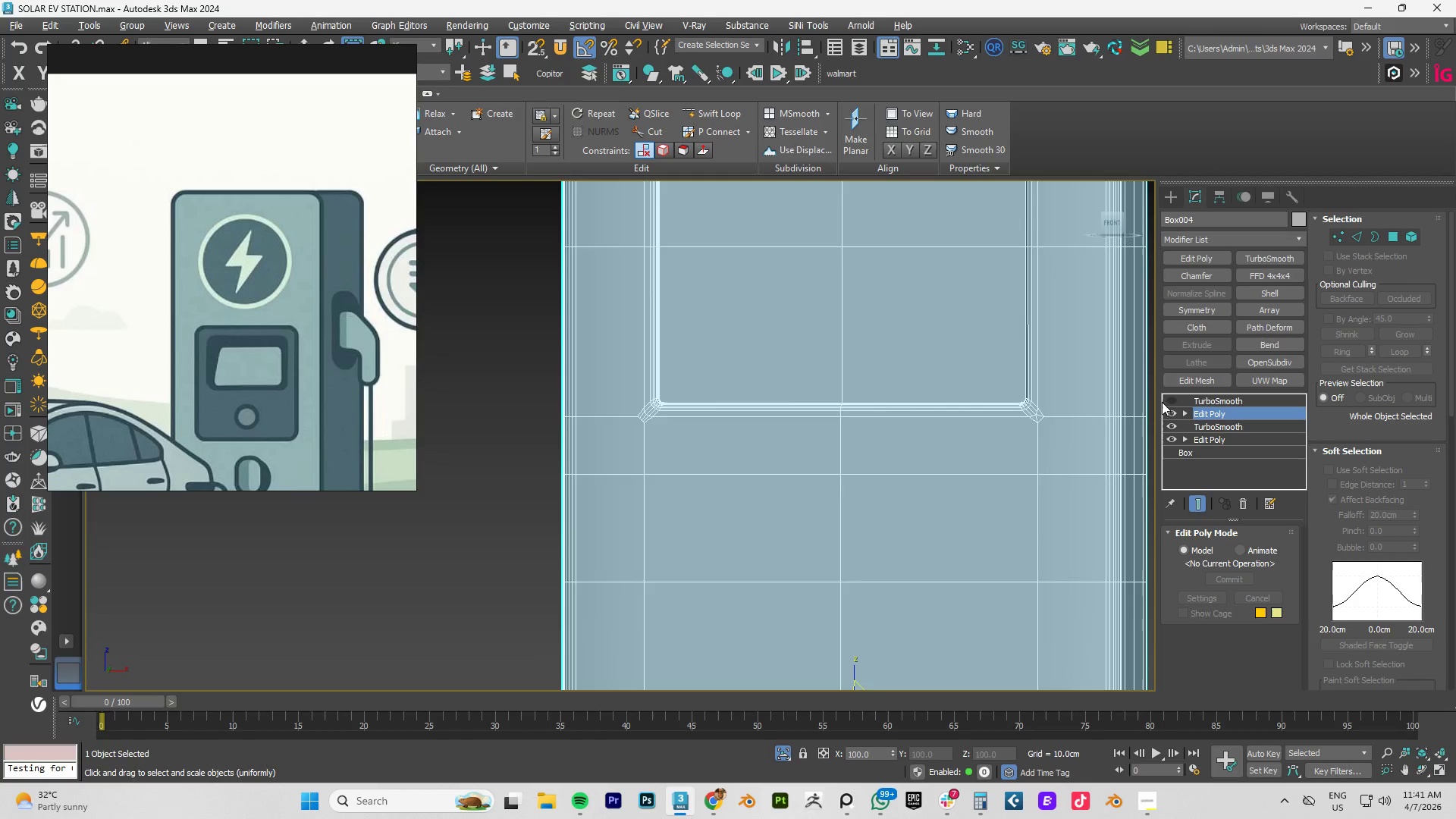 
double_click([1172, 401])
 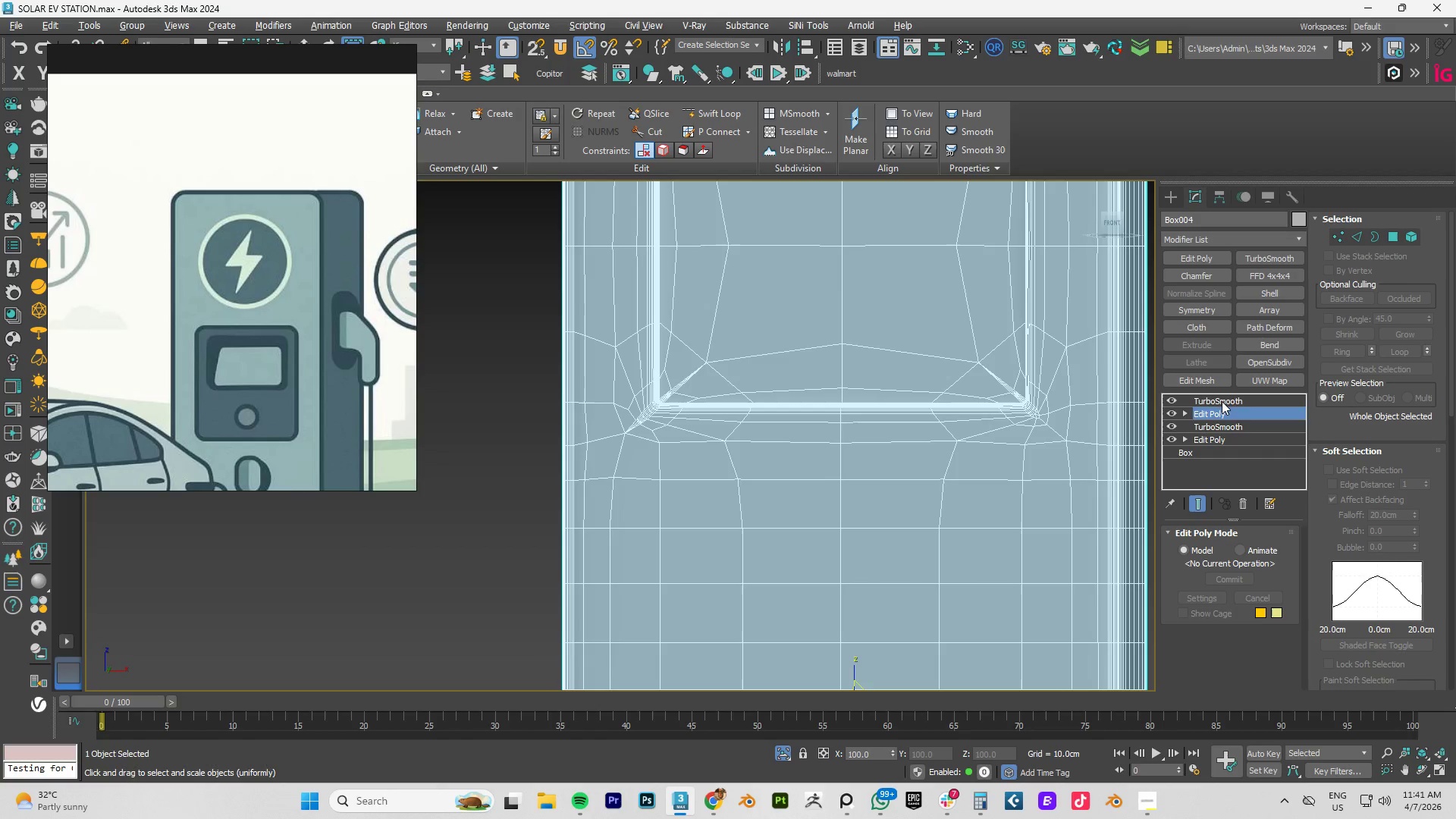 
triple_click([1222, 401])
 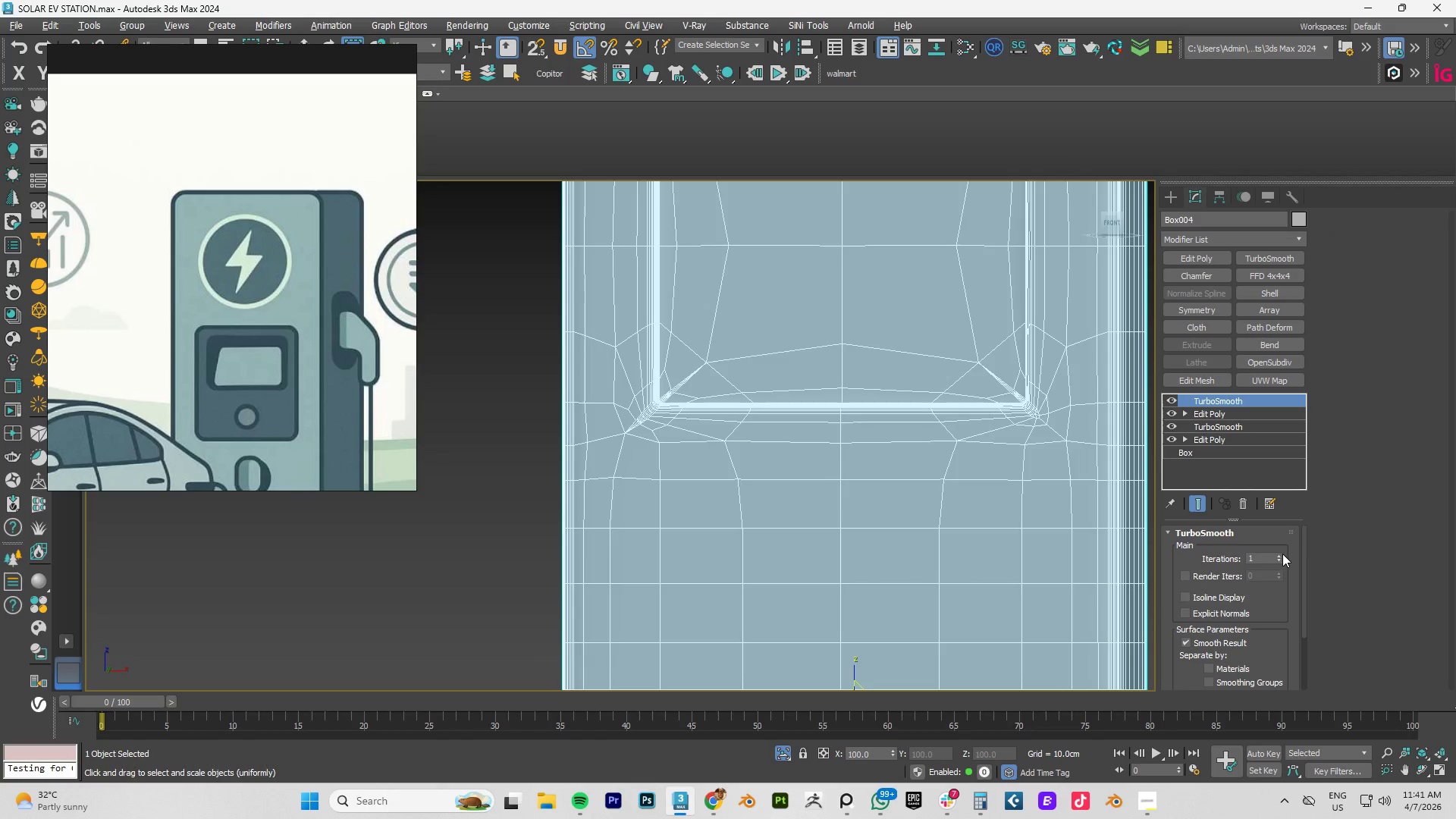 
left_click([1279, 555])
 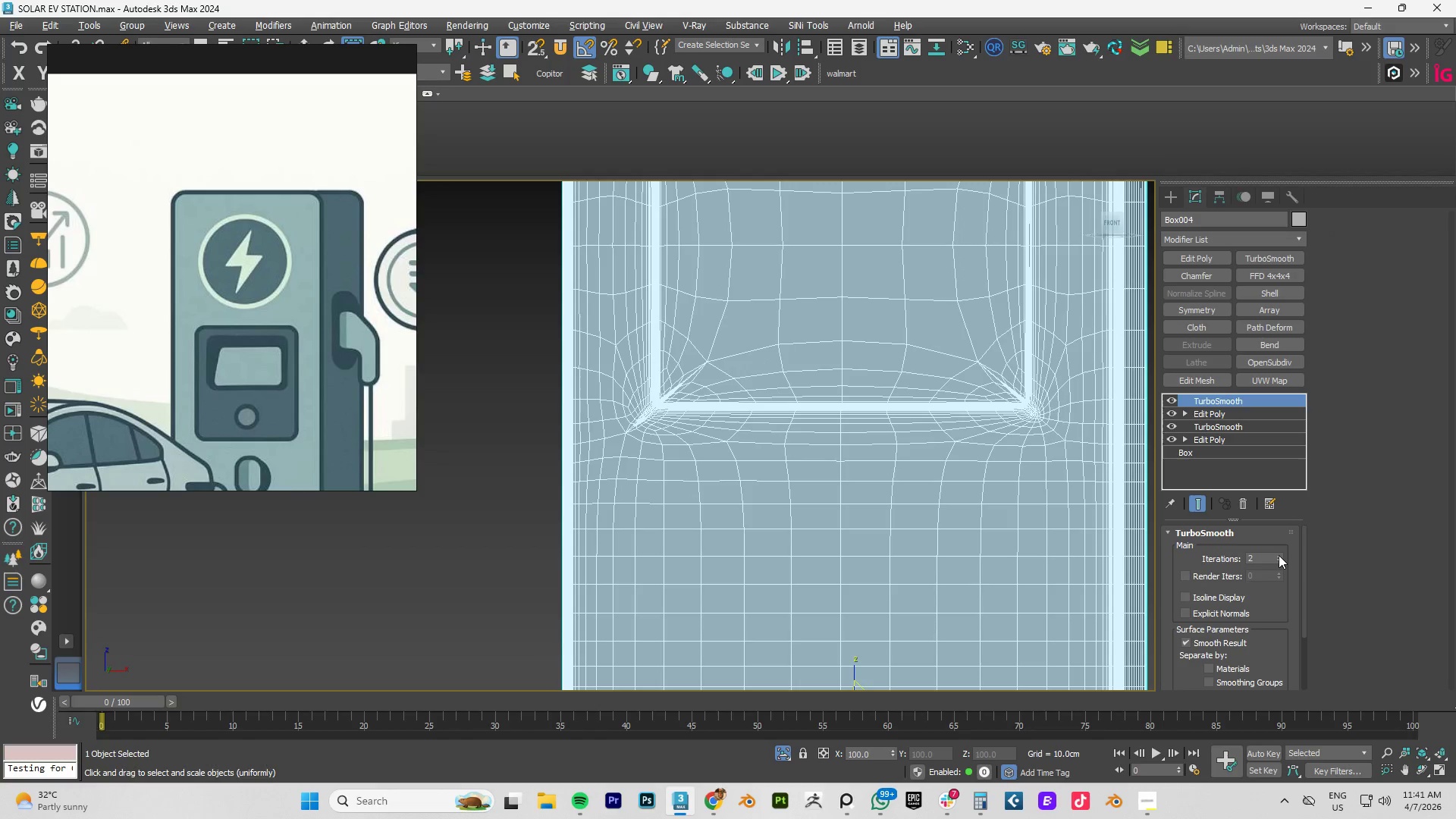 
right_click([1279, 555])
 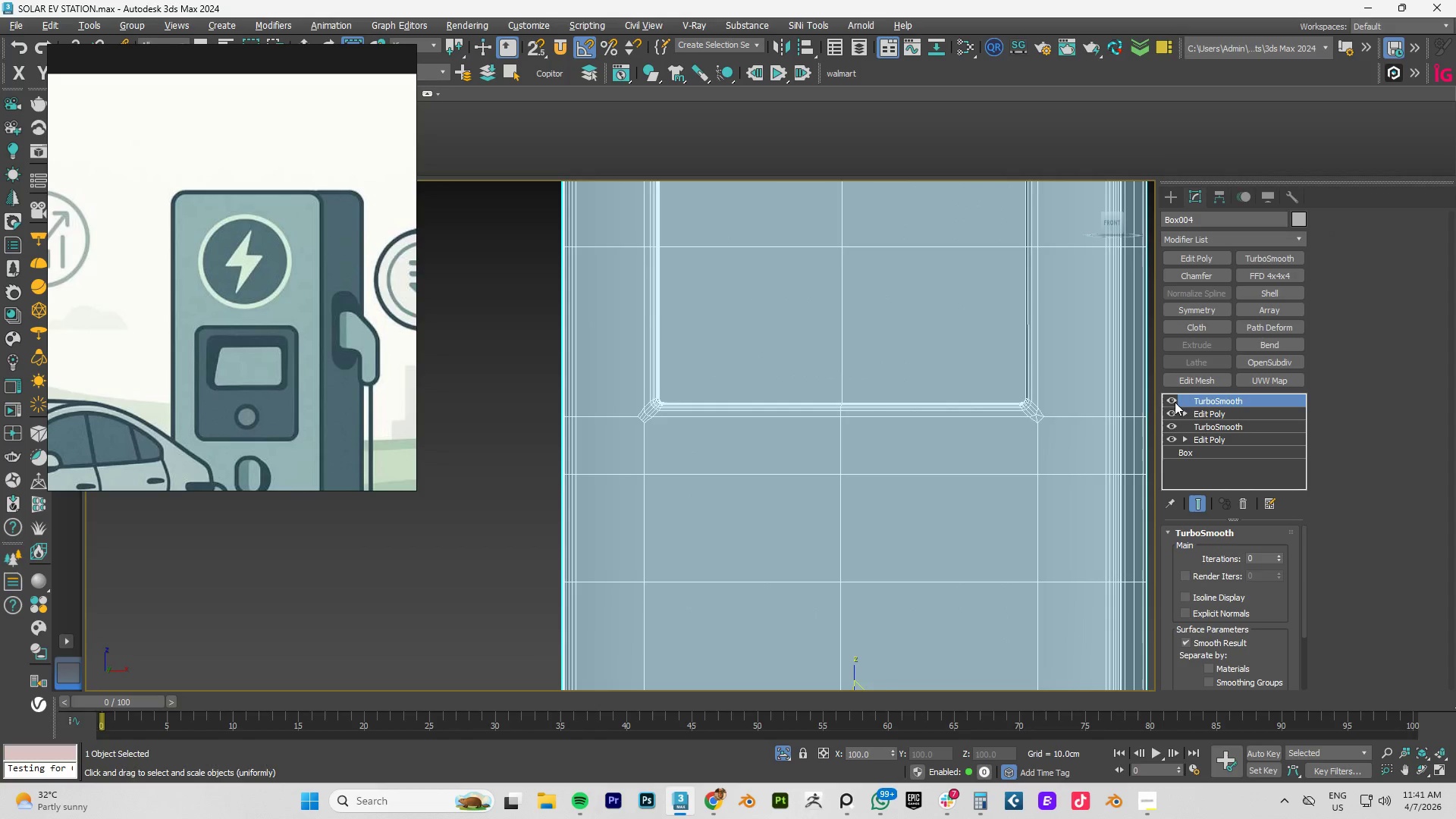 
left_click([1172, 398])
 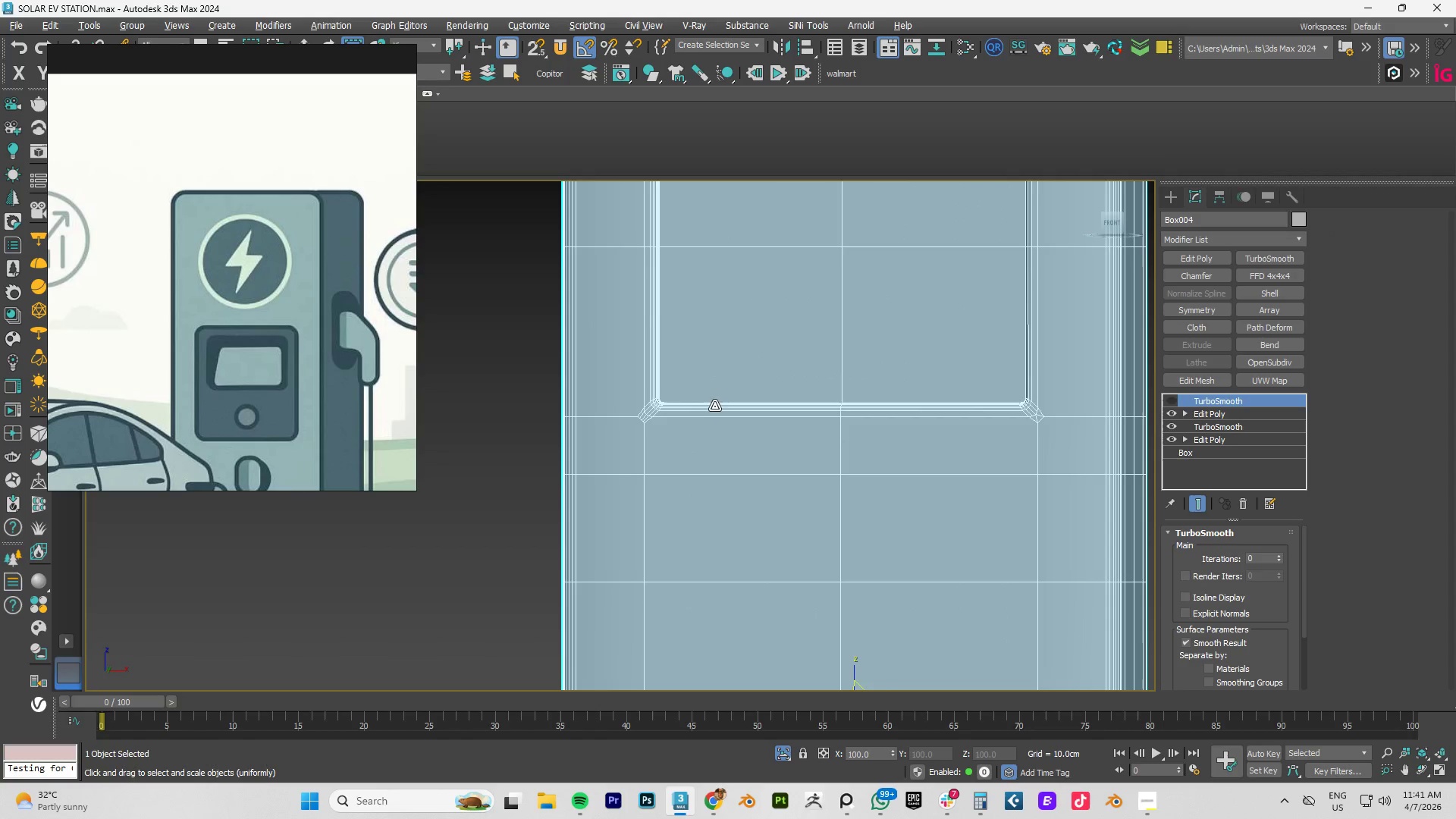 
scroll: coordinate [811, 435], scroll_direction: up, amount: 7.0
 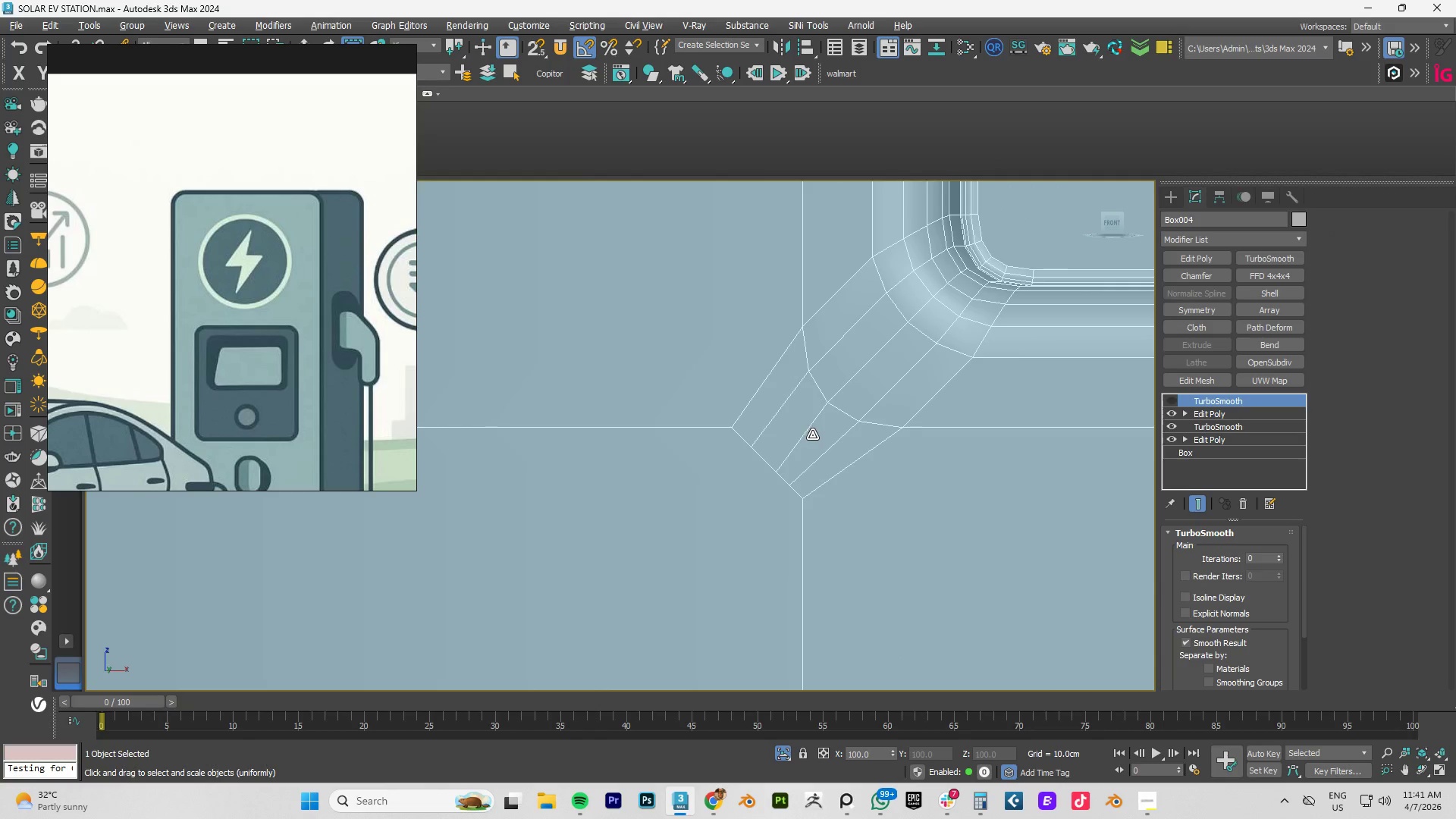 
scroll: coordinate [812, 435], scroll_direction: down, amount: 3.0
 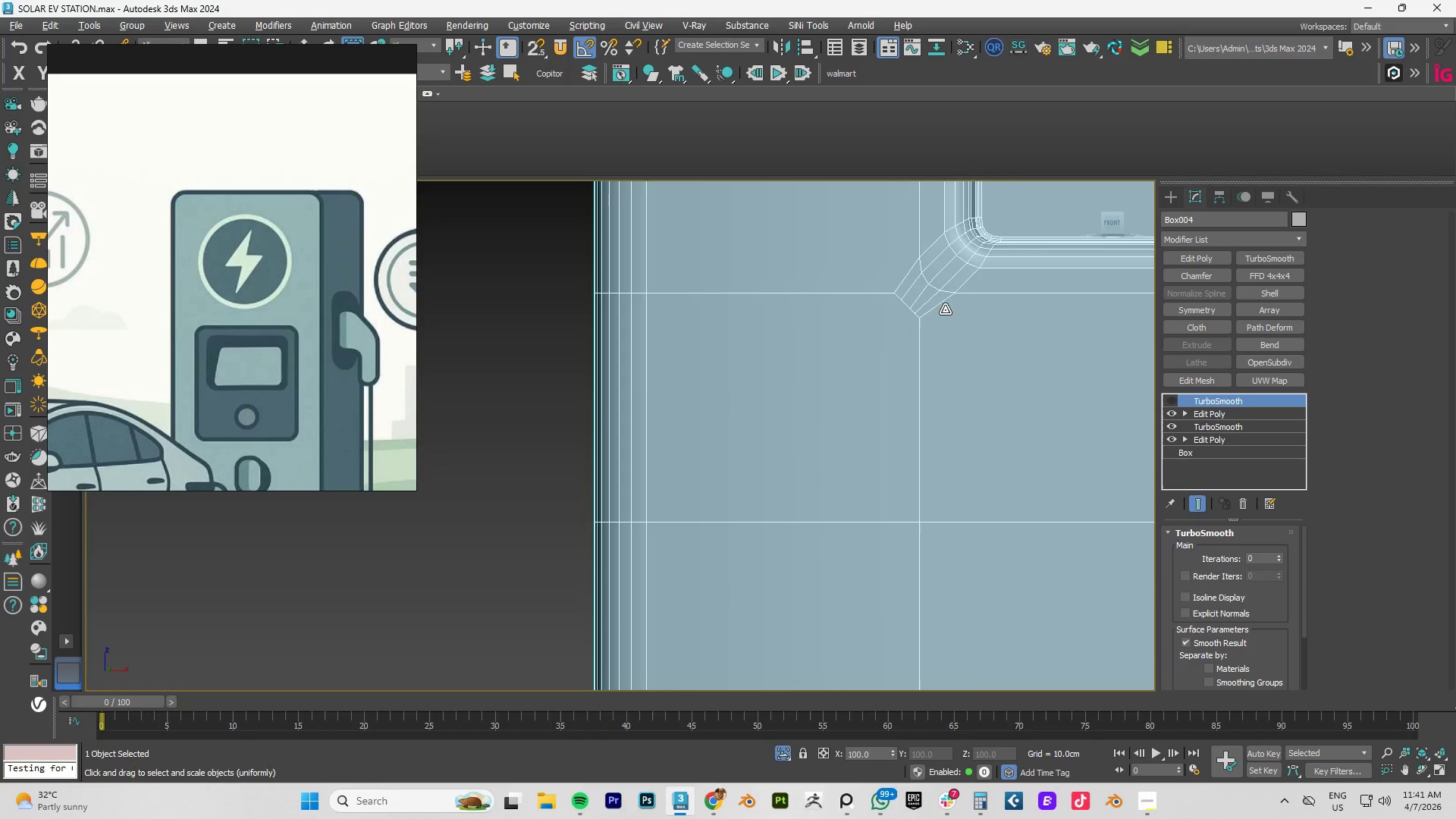 
key(1)
 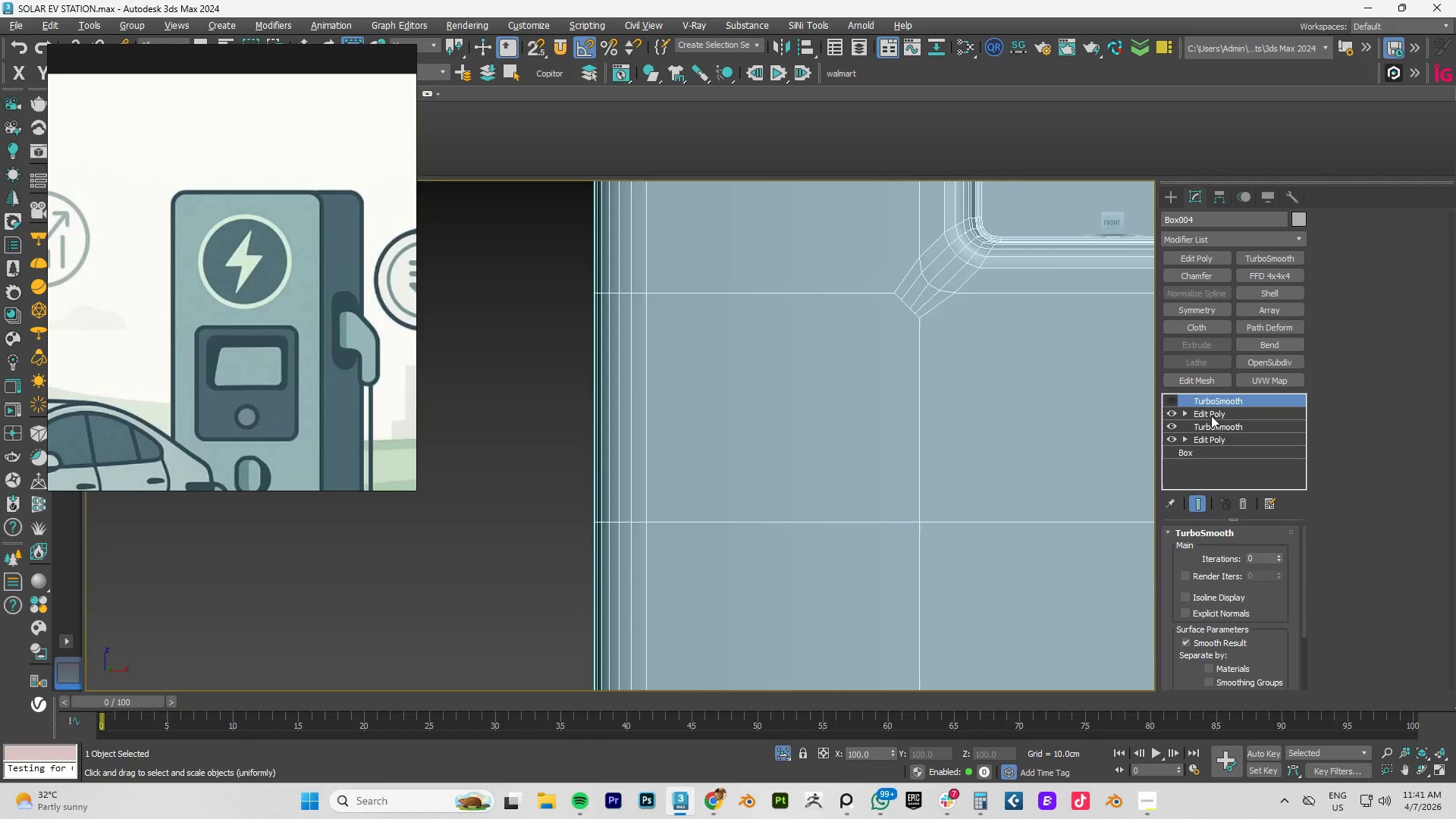 
left_click([1210, 415])
 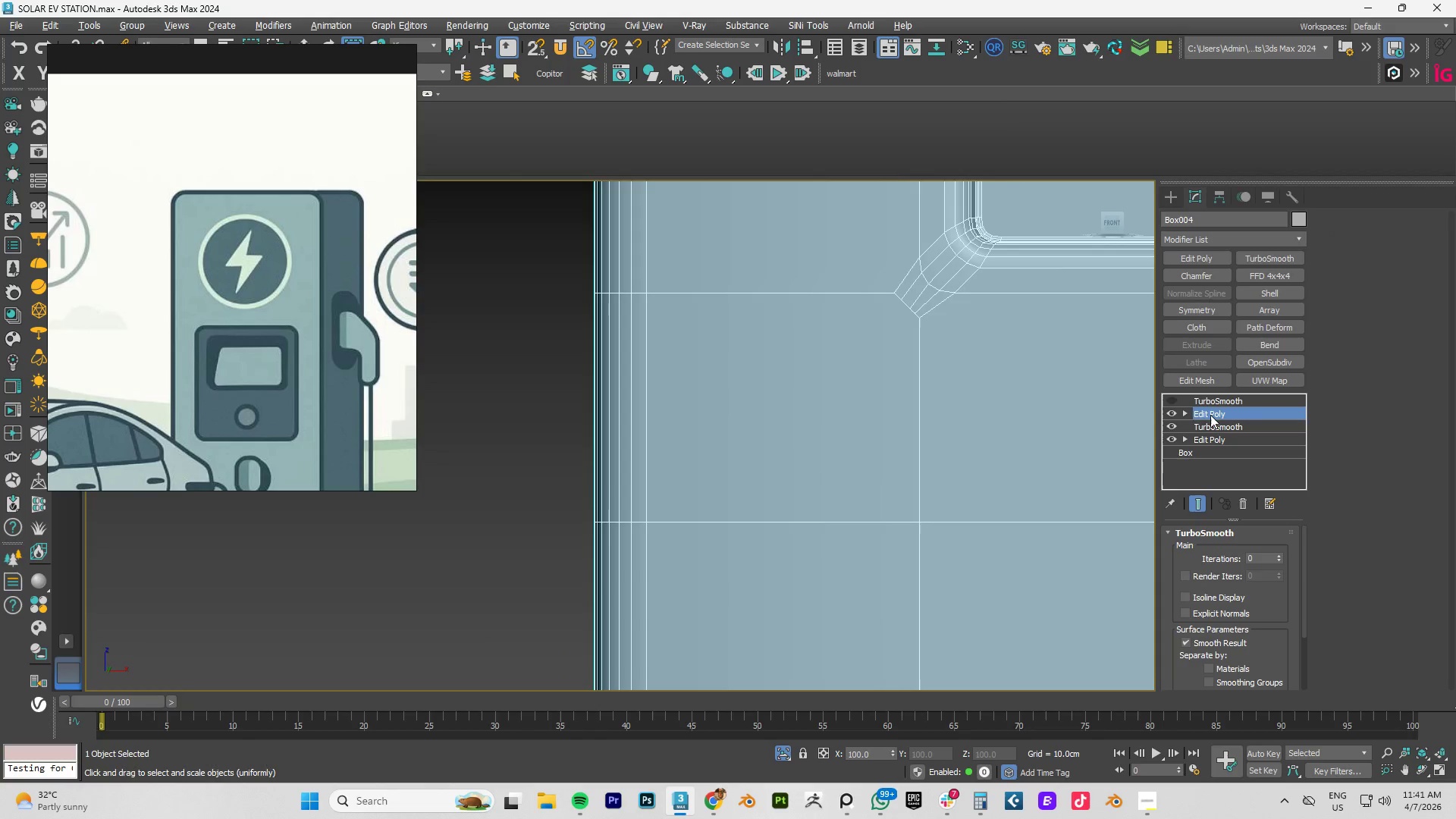 
key(1)
 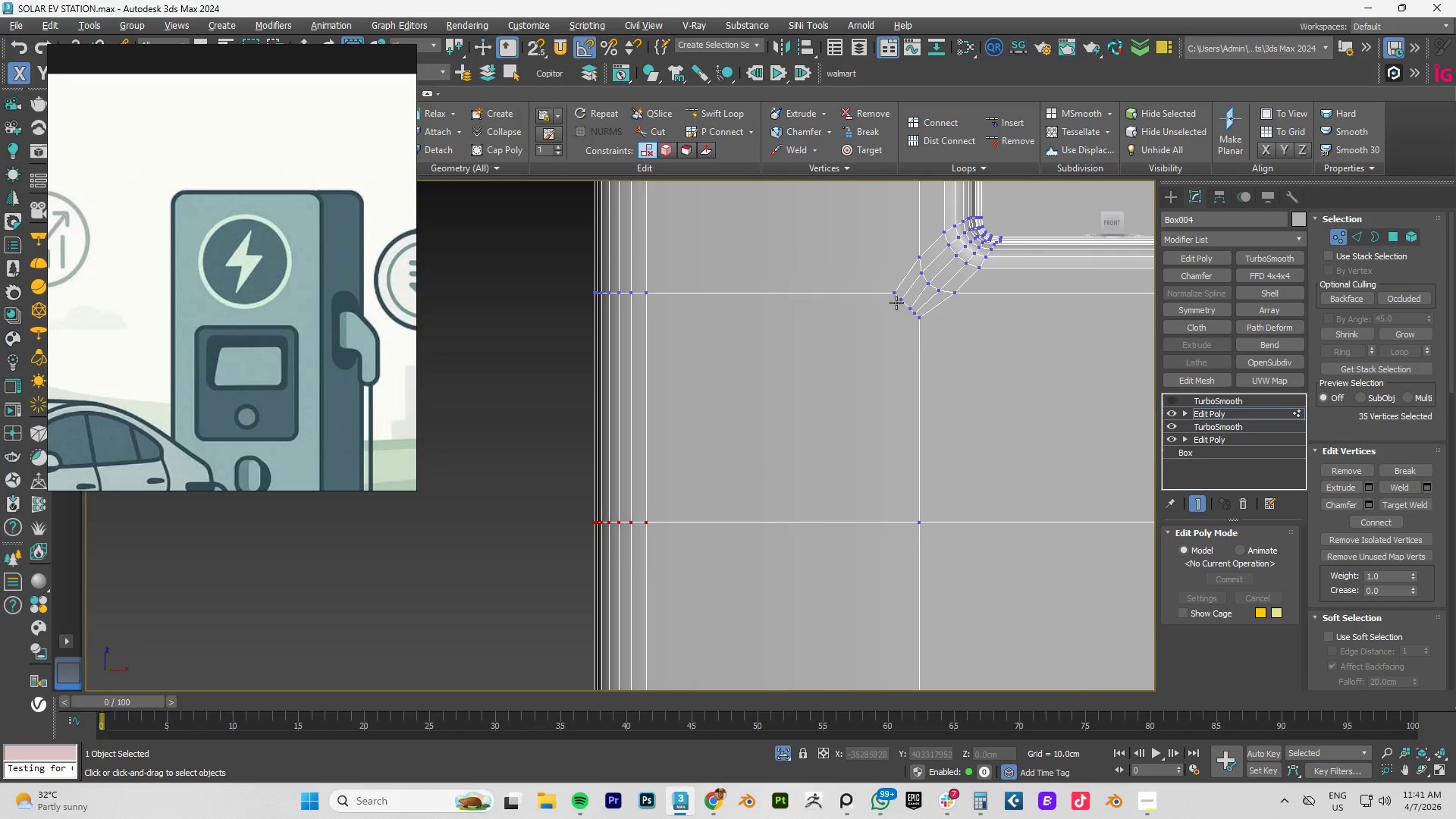 
key(Alt+C)
 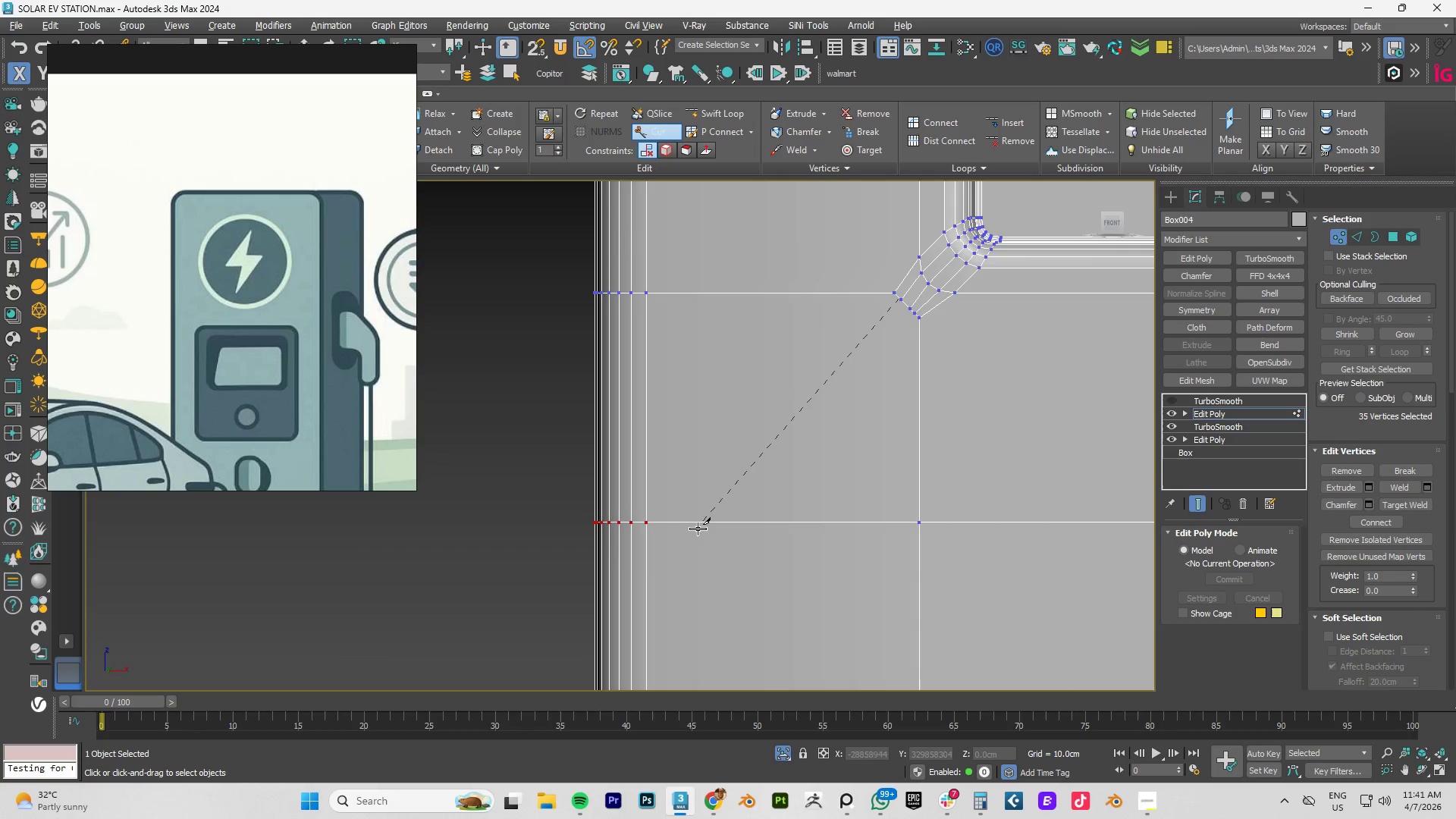 
left_click([698, 522])
 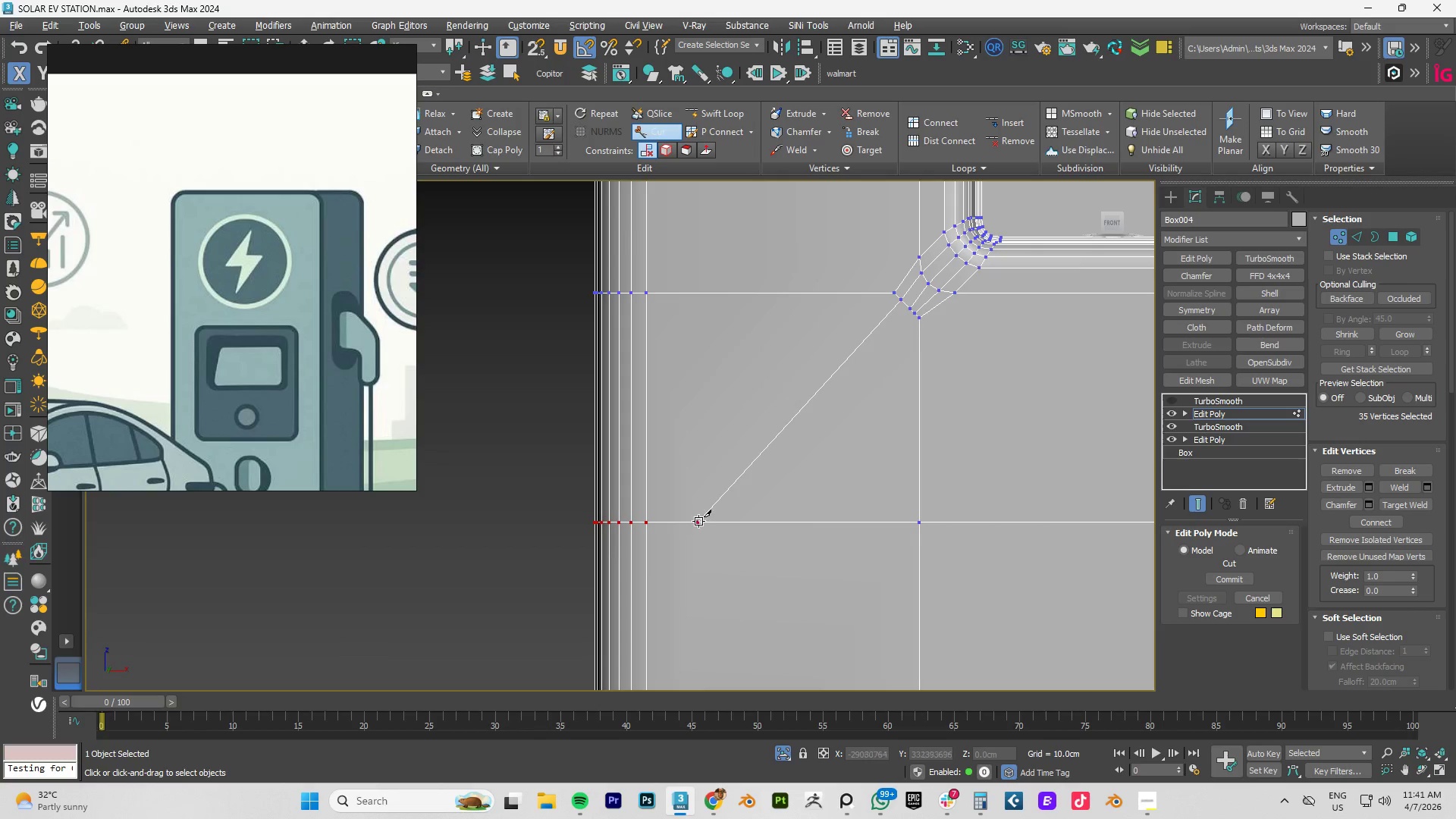 
right_click([699, 520])
 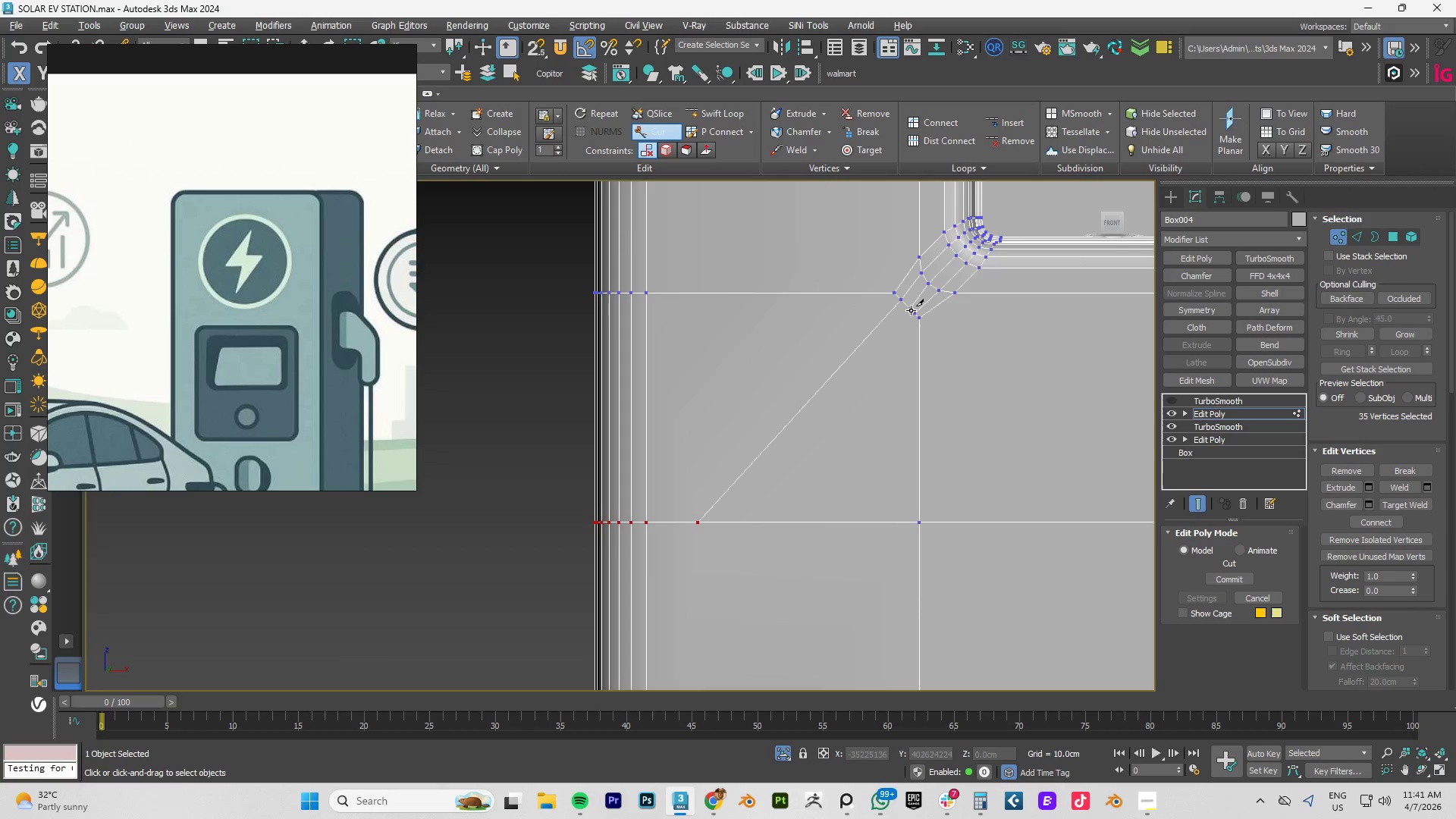 
left_click([911, 309])
 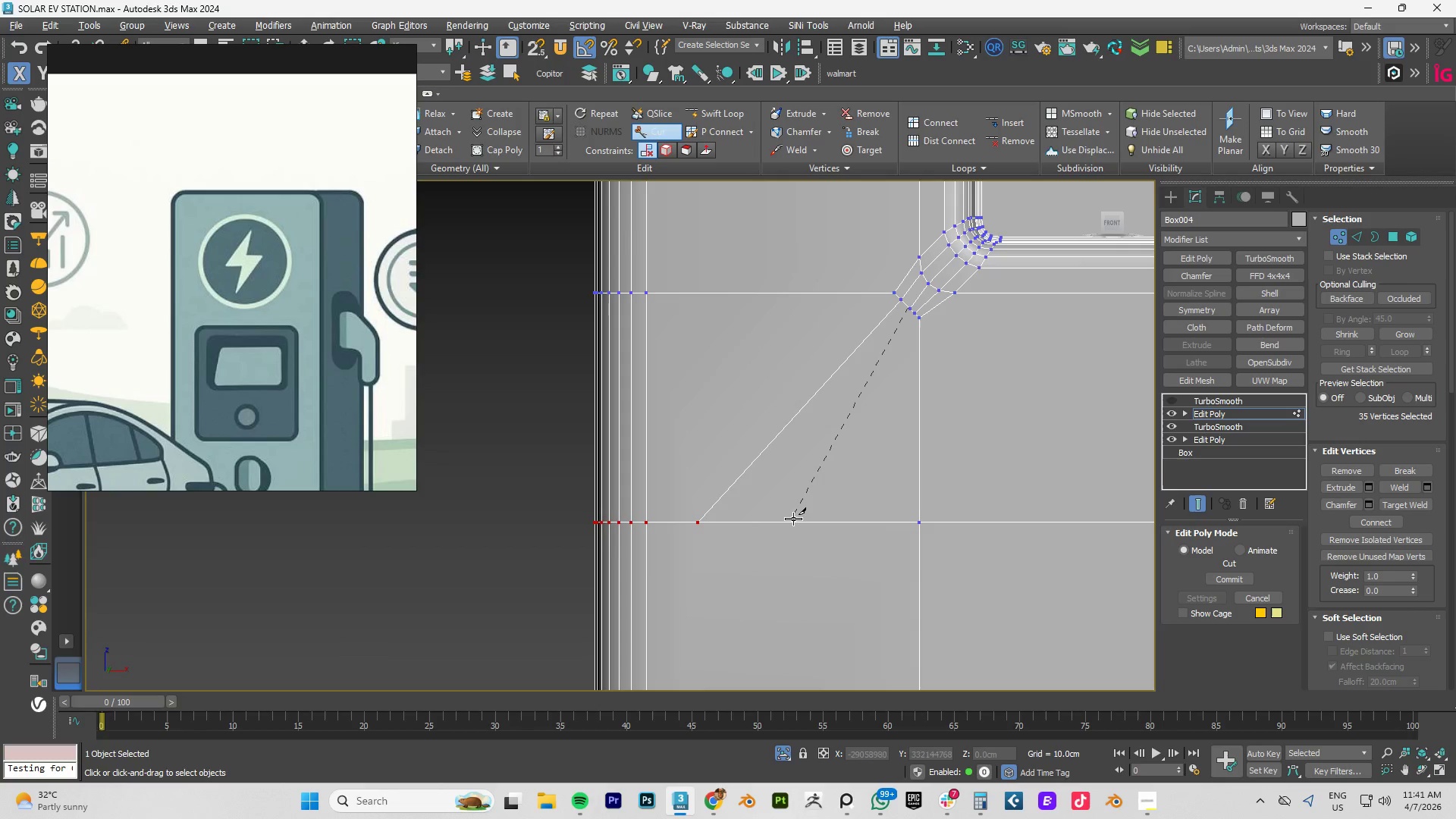 
left_click([792, 526])
 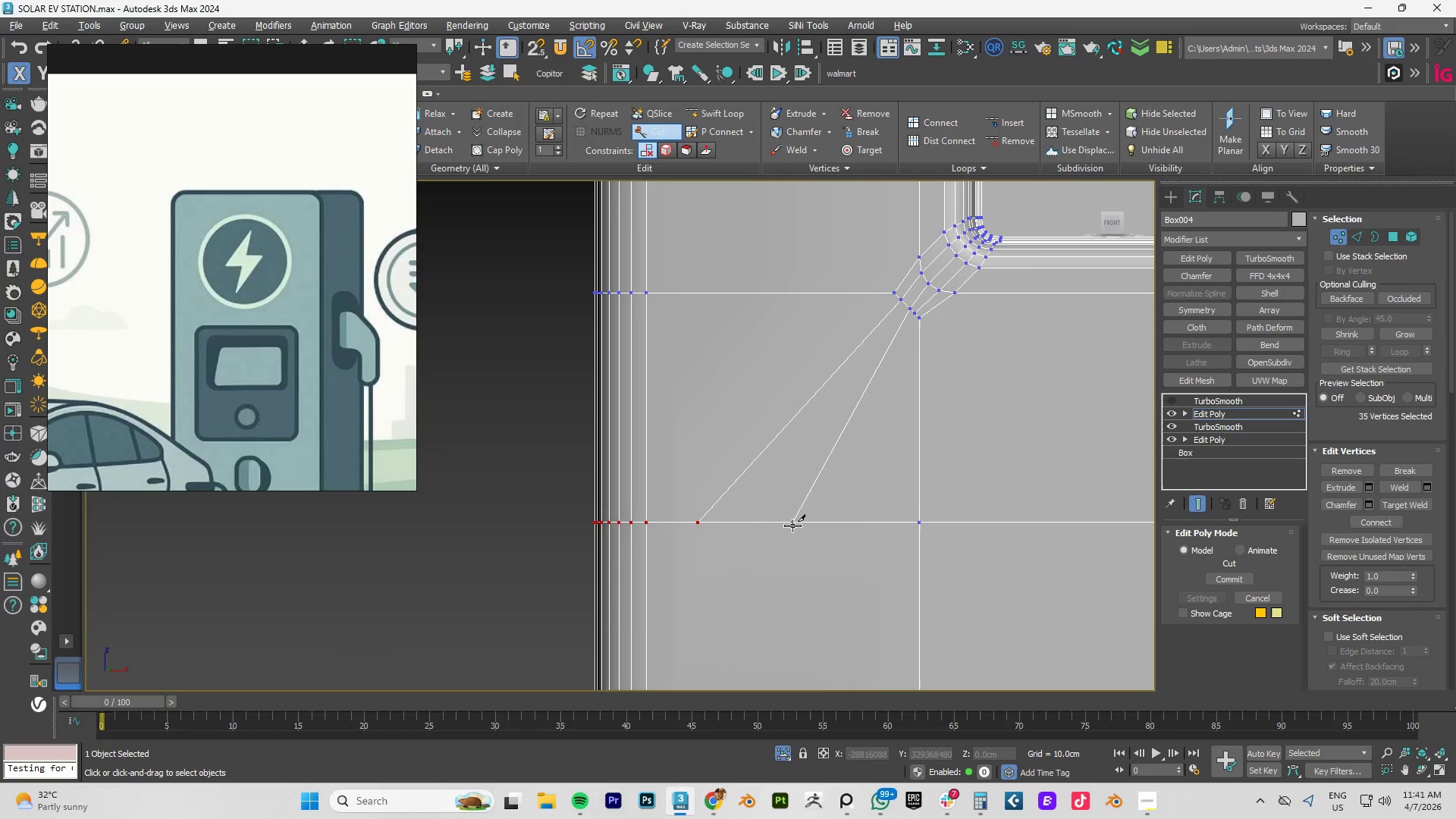 
right_click([792, 526])
 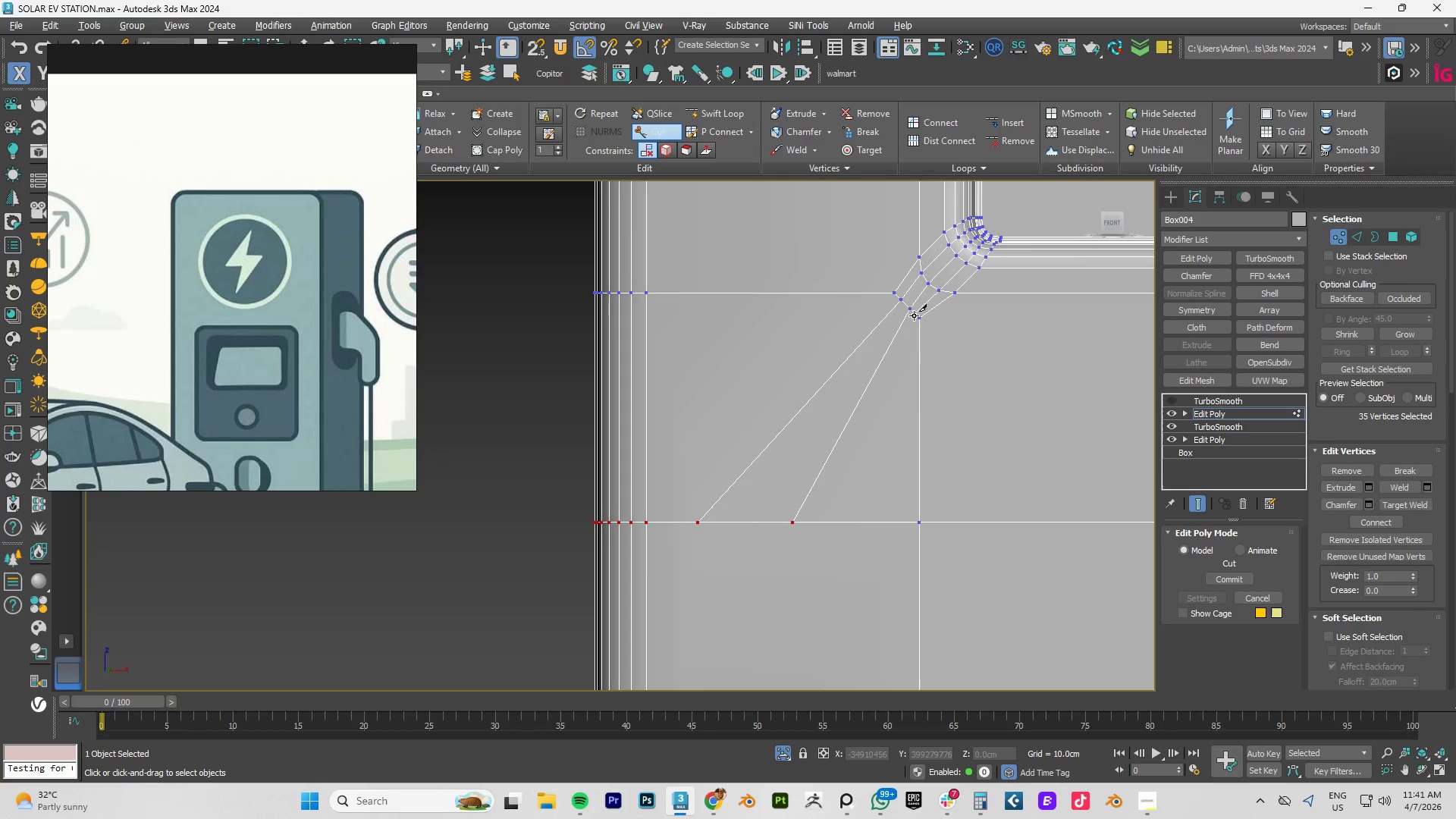 
left_click([915, 312])
 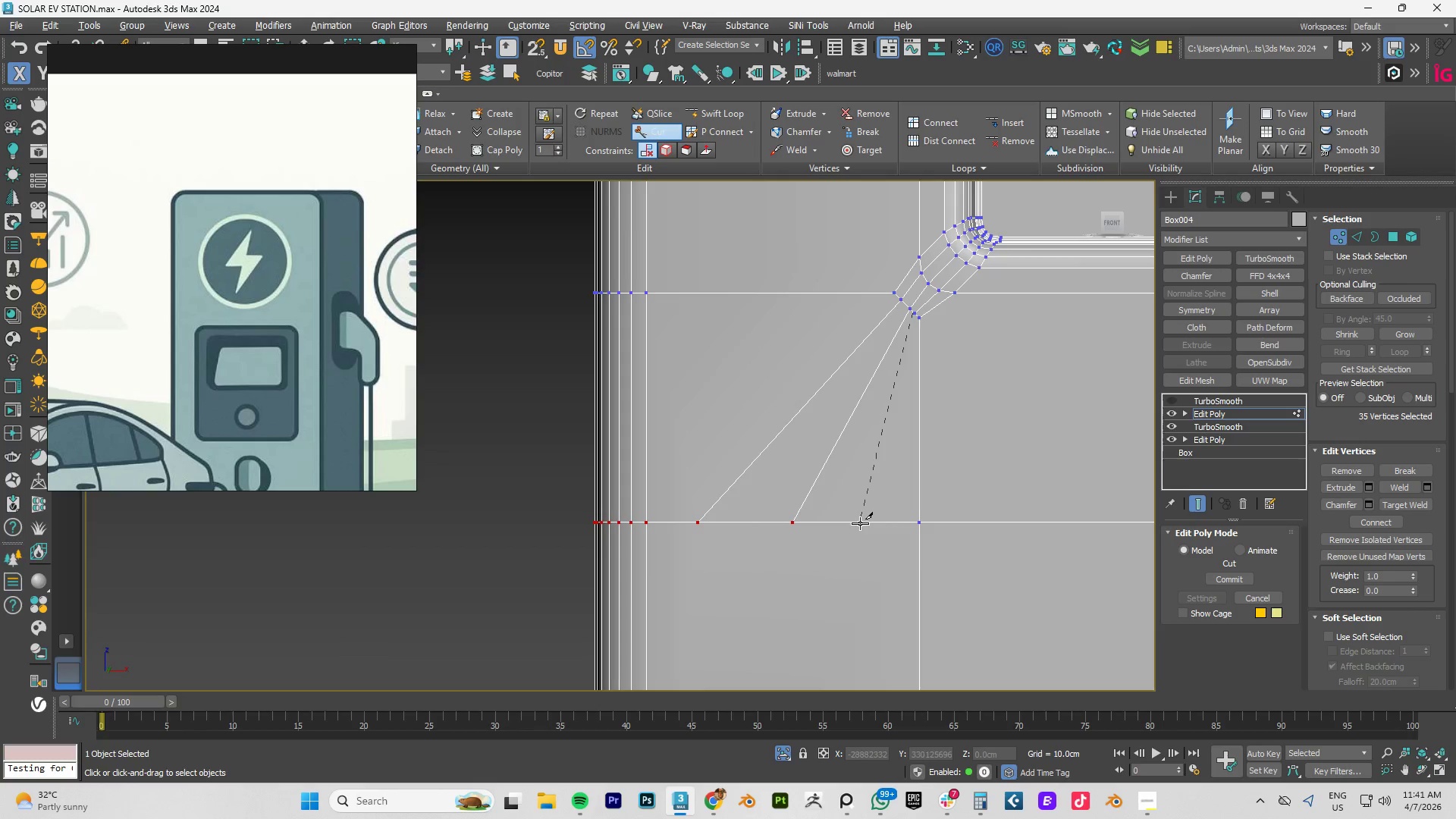 
left_click([860, 523])
 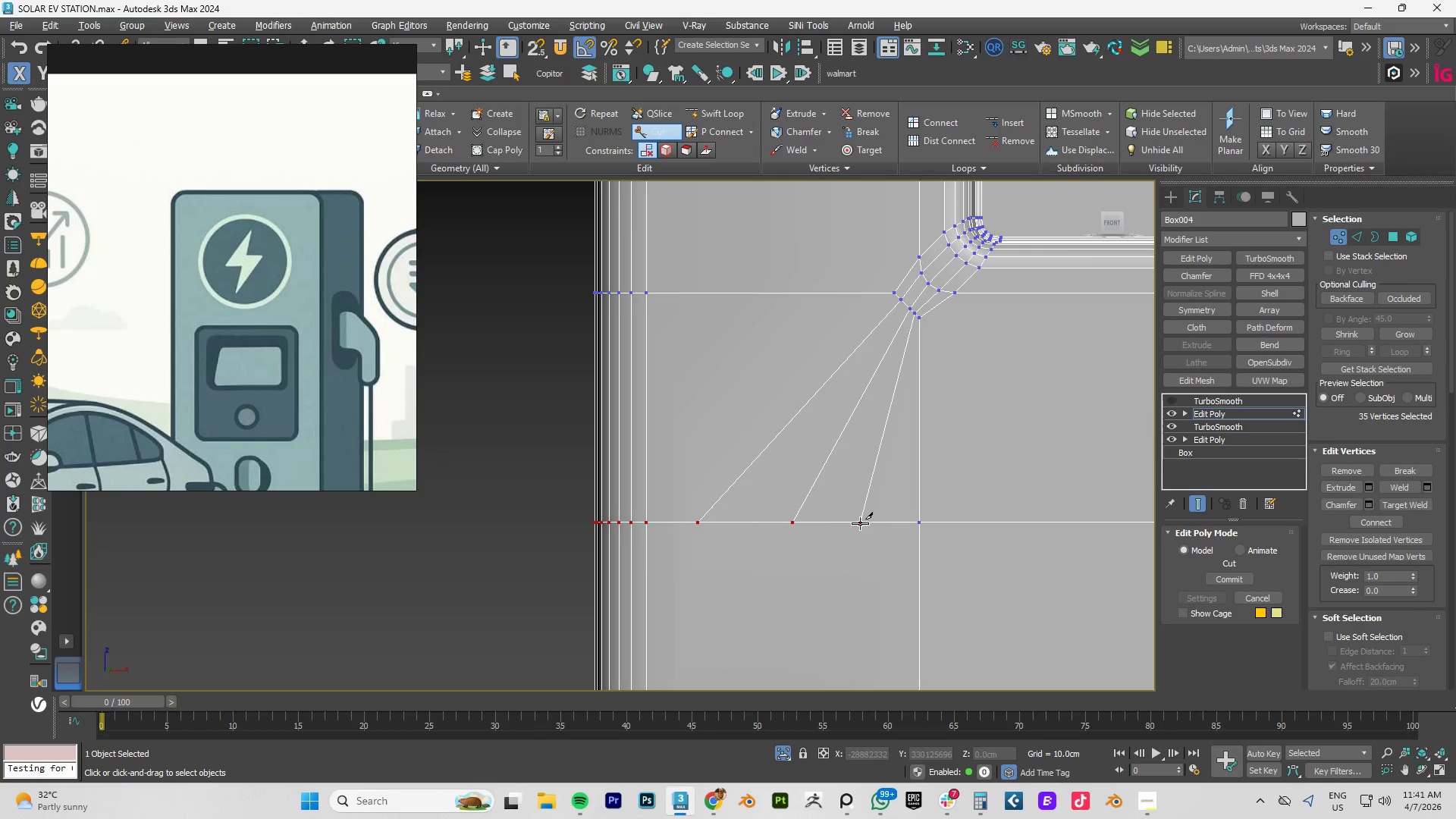 
right_click([860, 523])
 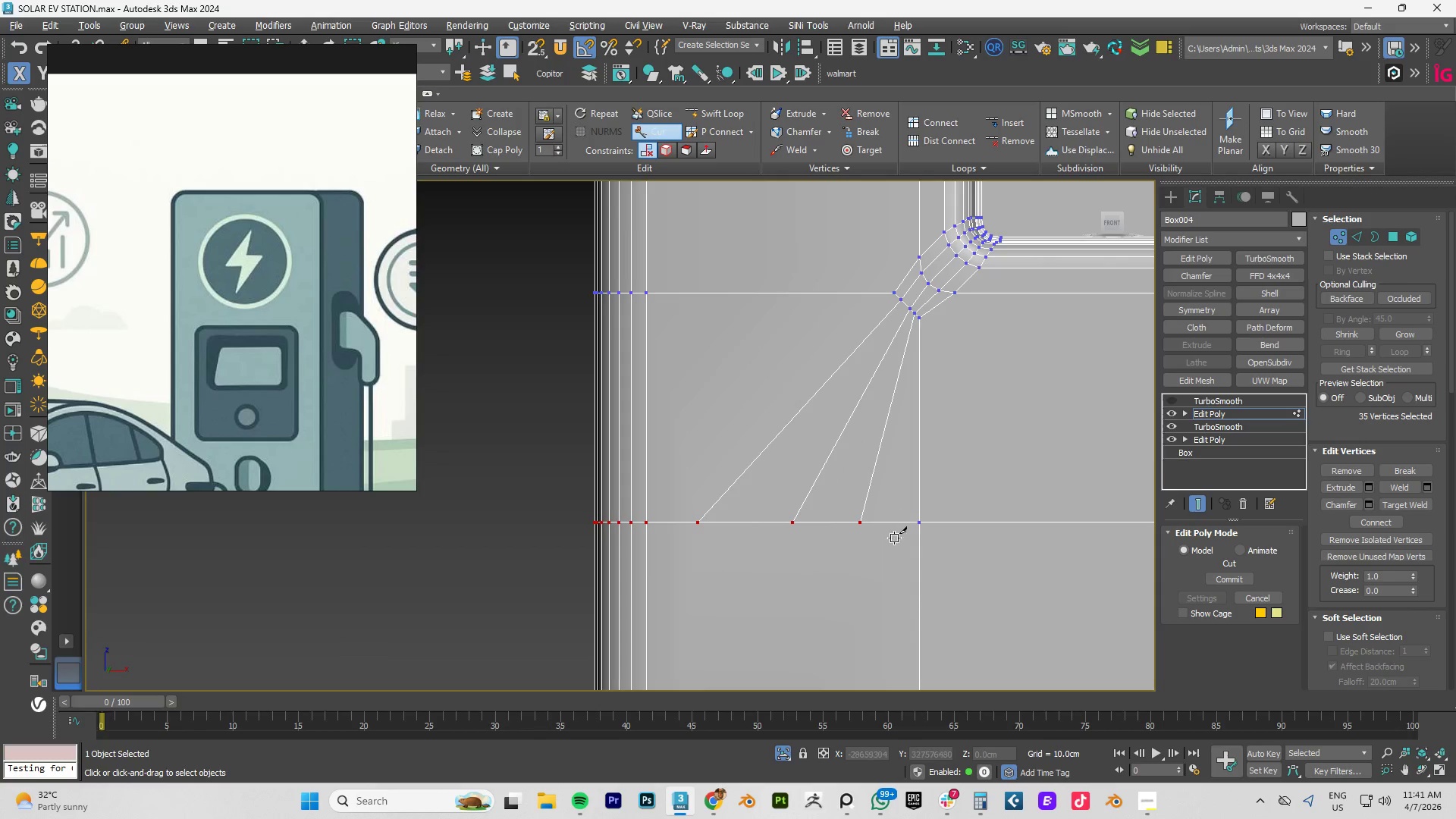 
right_click([891, 543])
 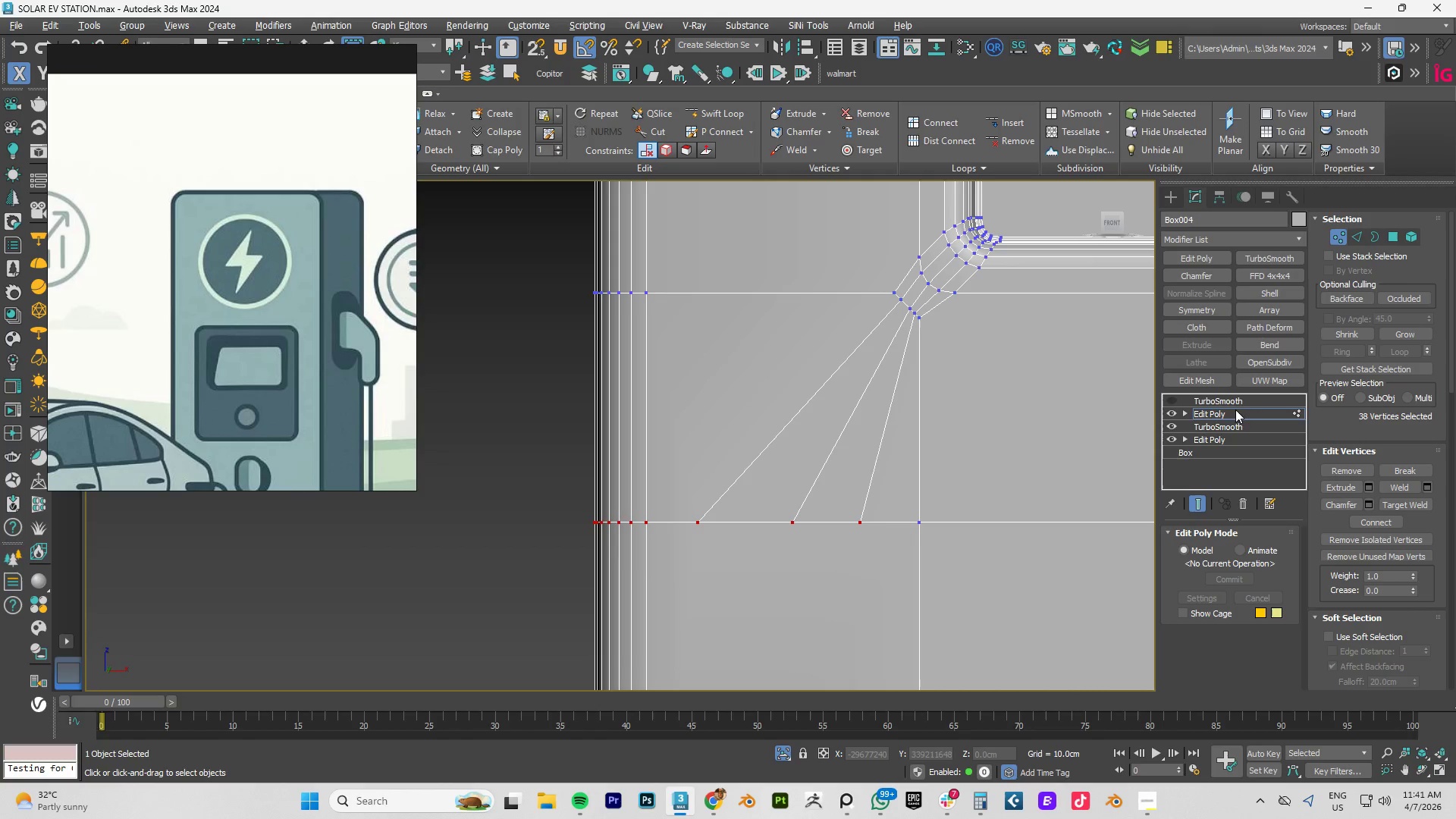 
left_click([1216, 410])
 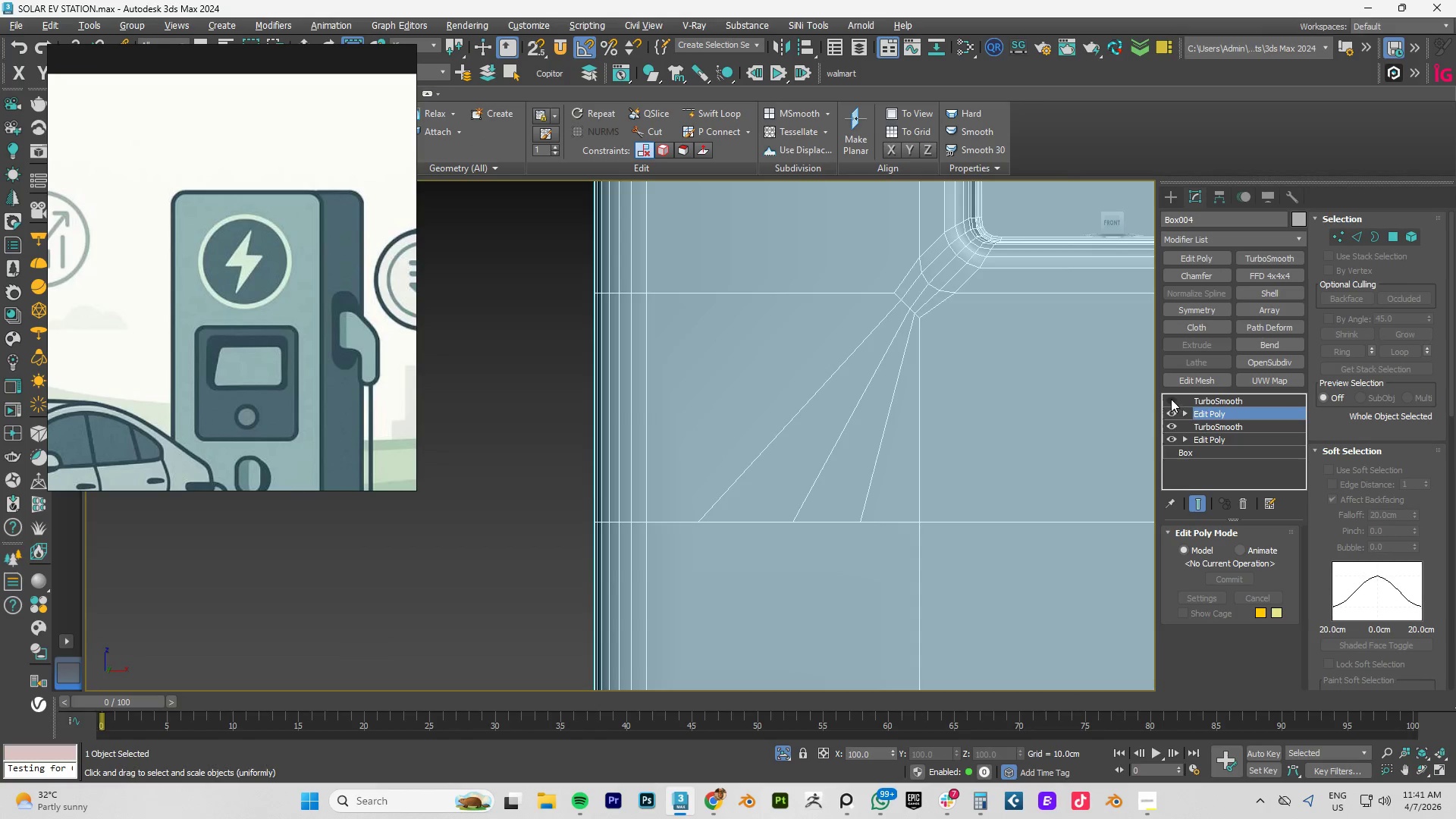 
left_click([1170, 399])
 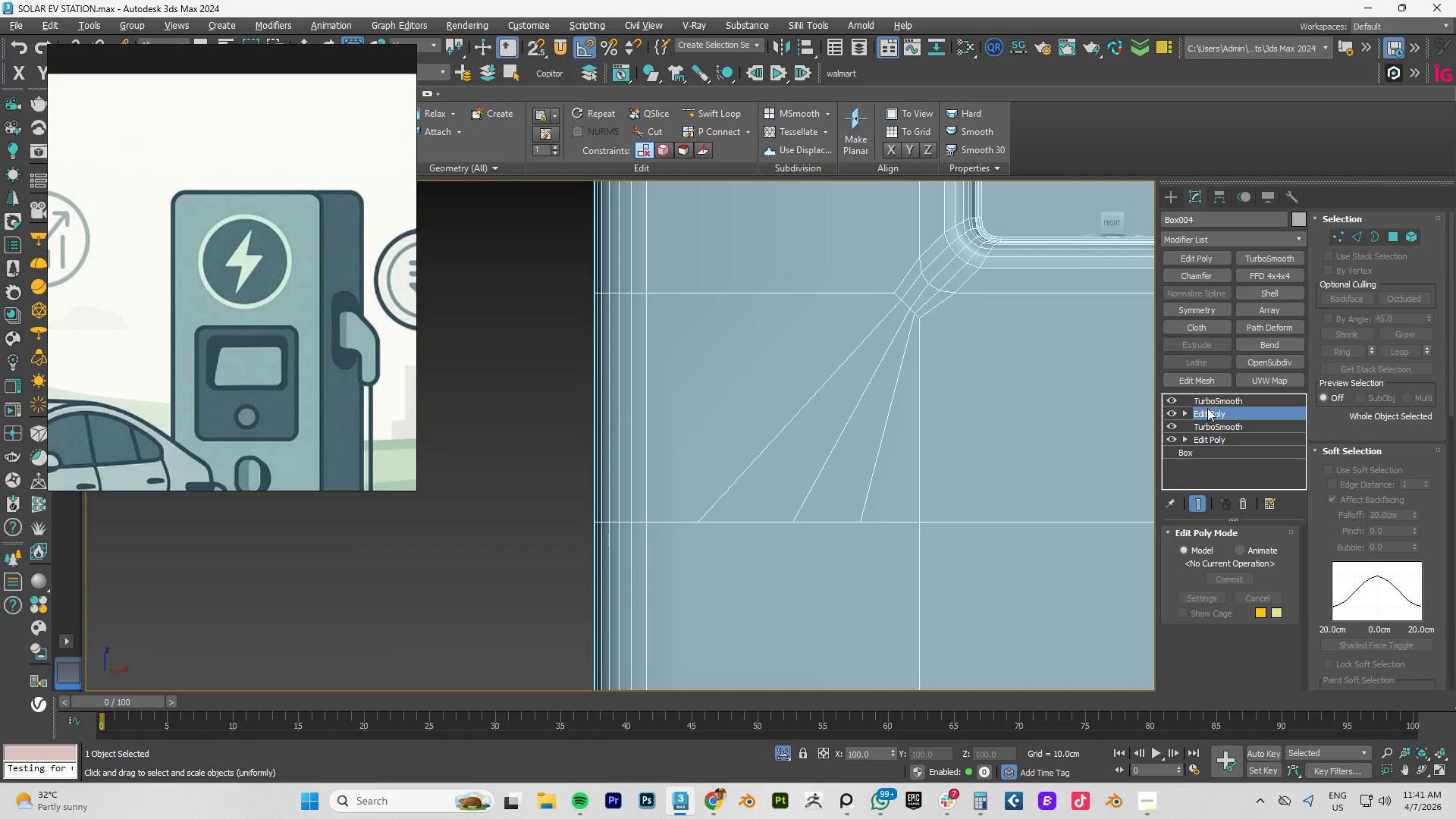 
left_click([1216, 402])
 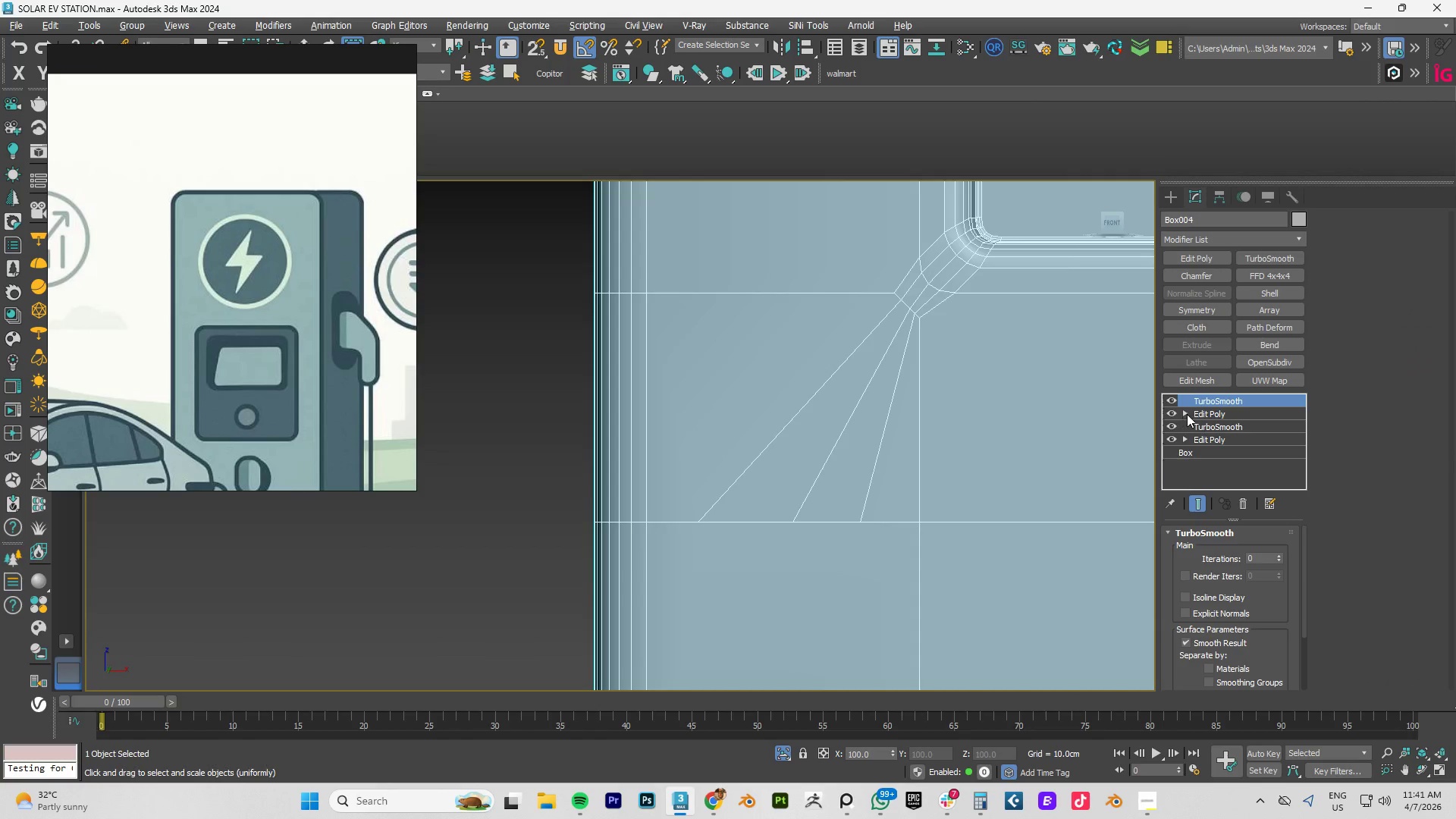 
scroll: coordinate [936, 420], scroll_direction: down, amount: 7.0
 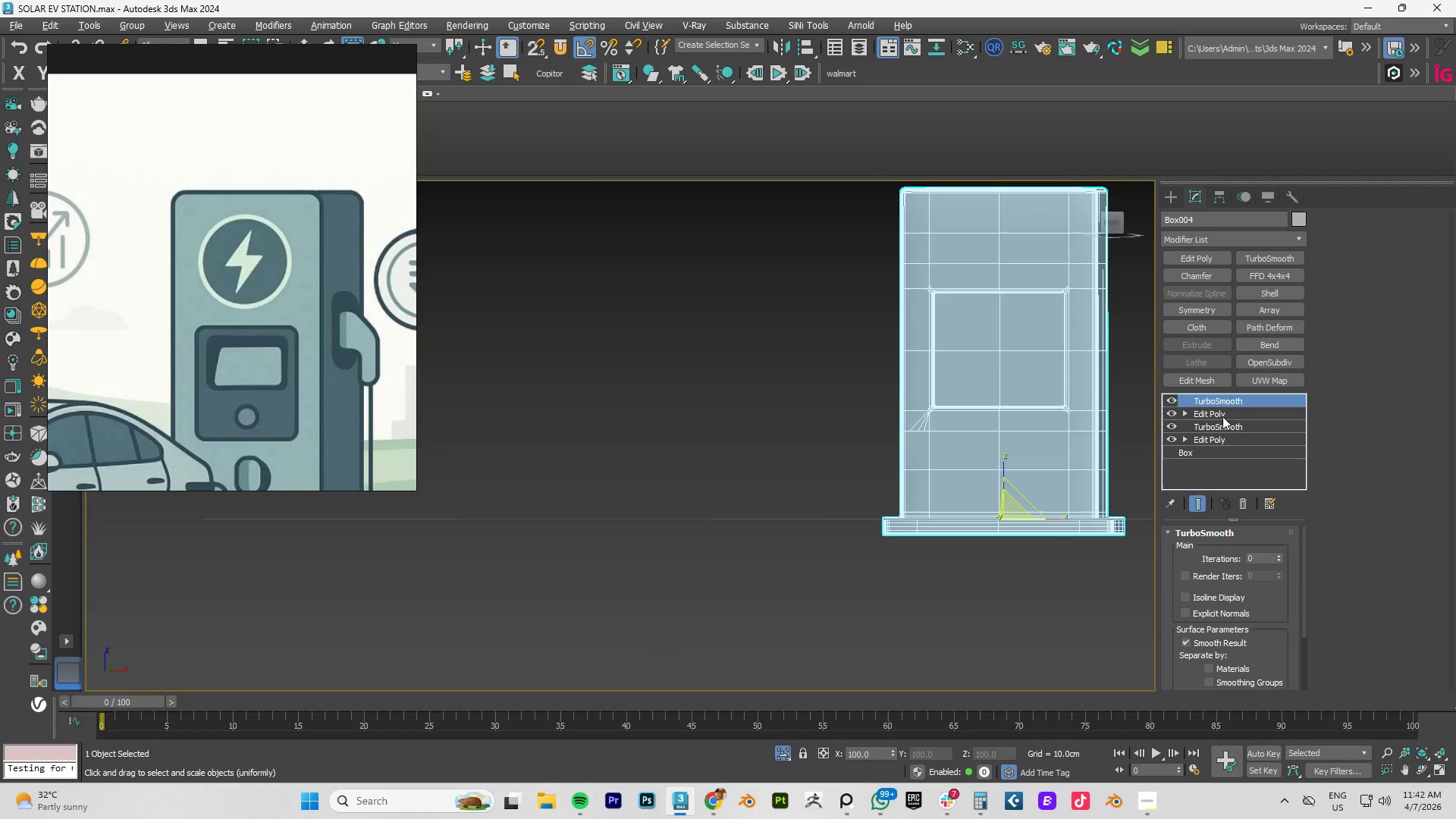 
left_click([1199, 507])
 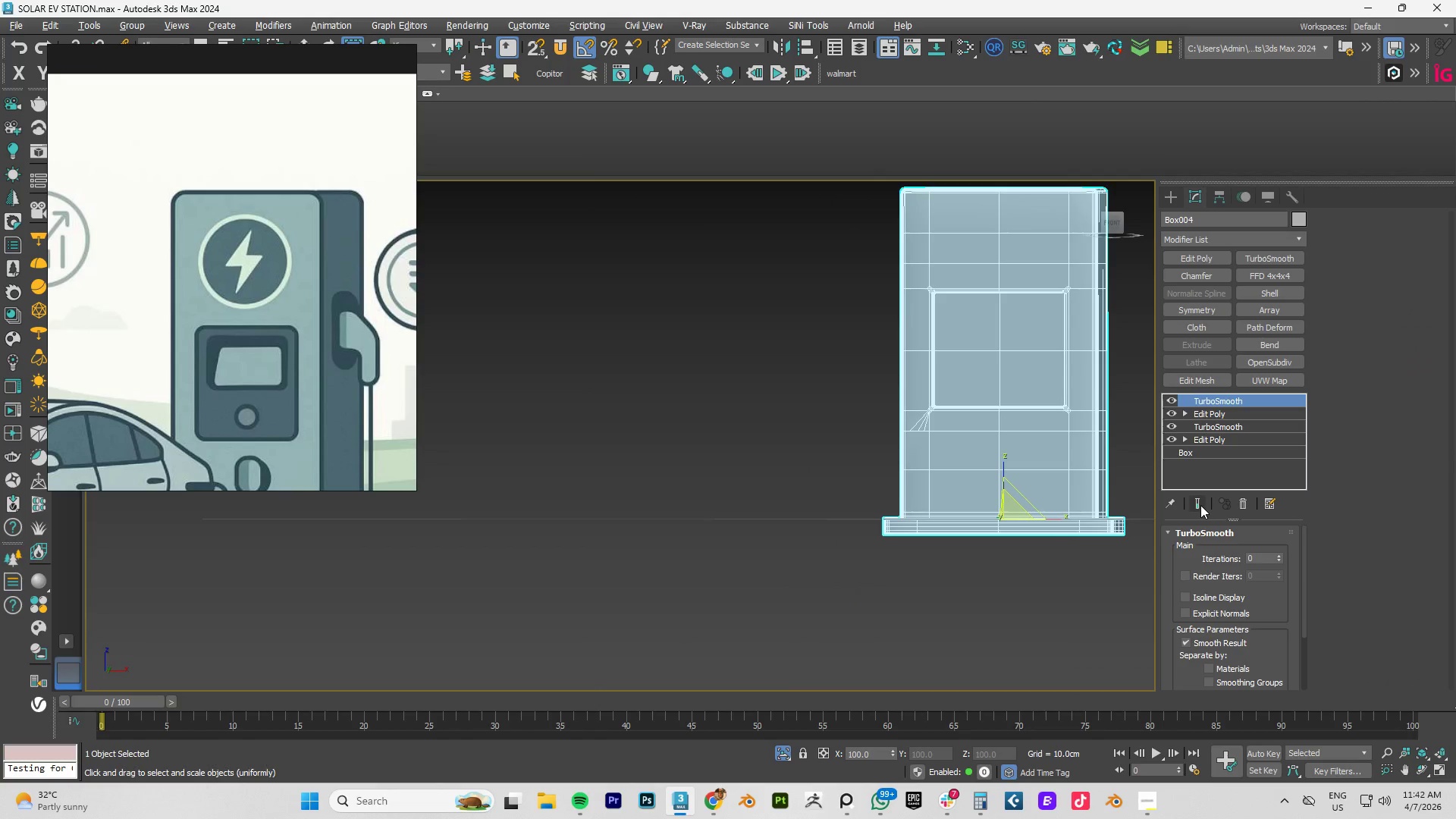 
left_click([1200, 505])
 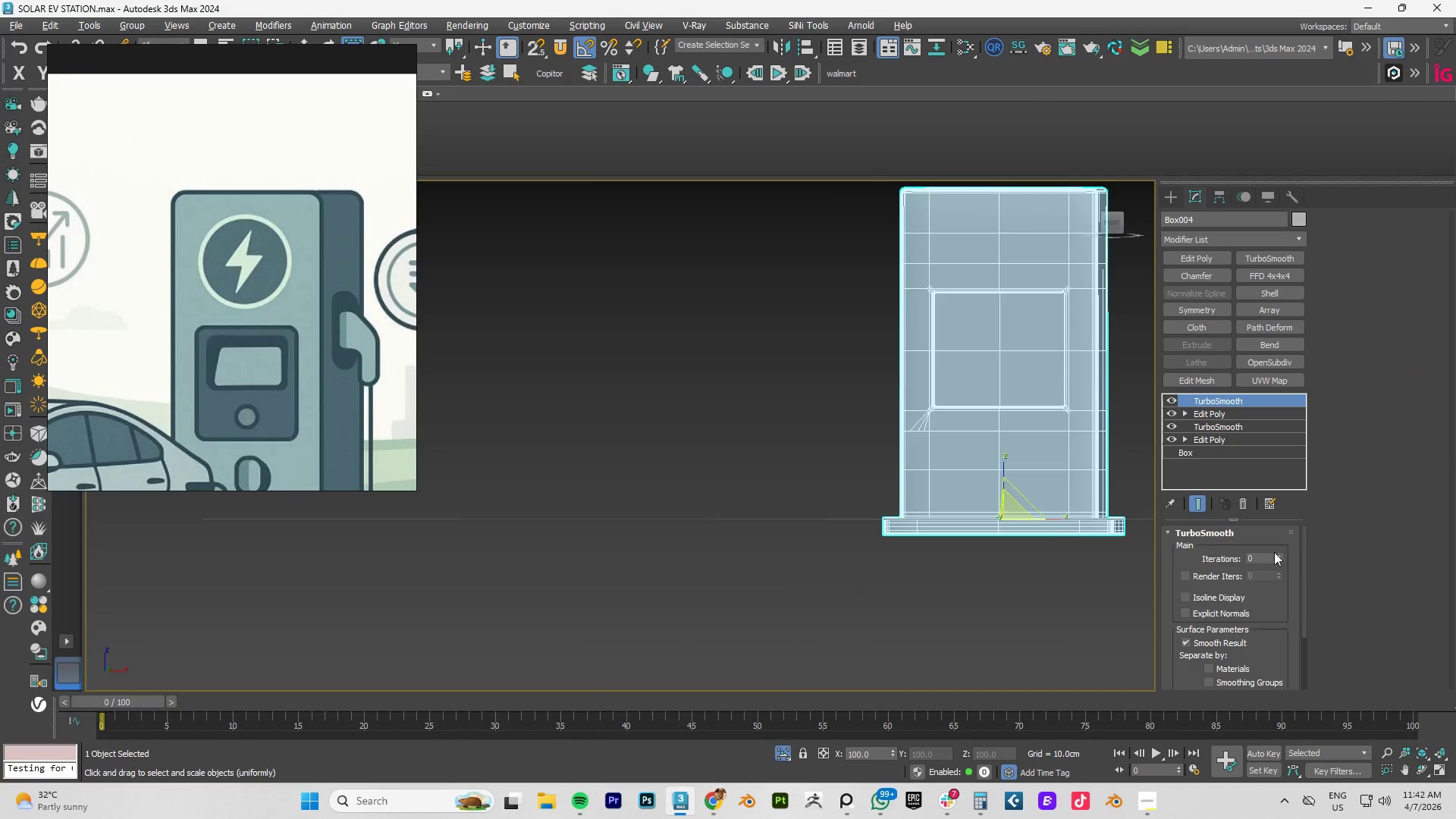 
left_click([1278, 554])
 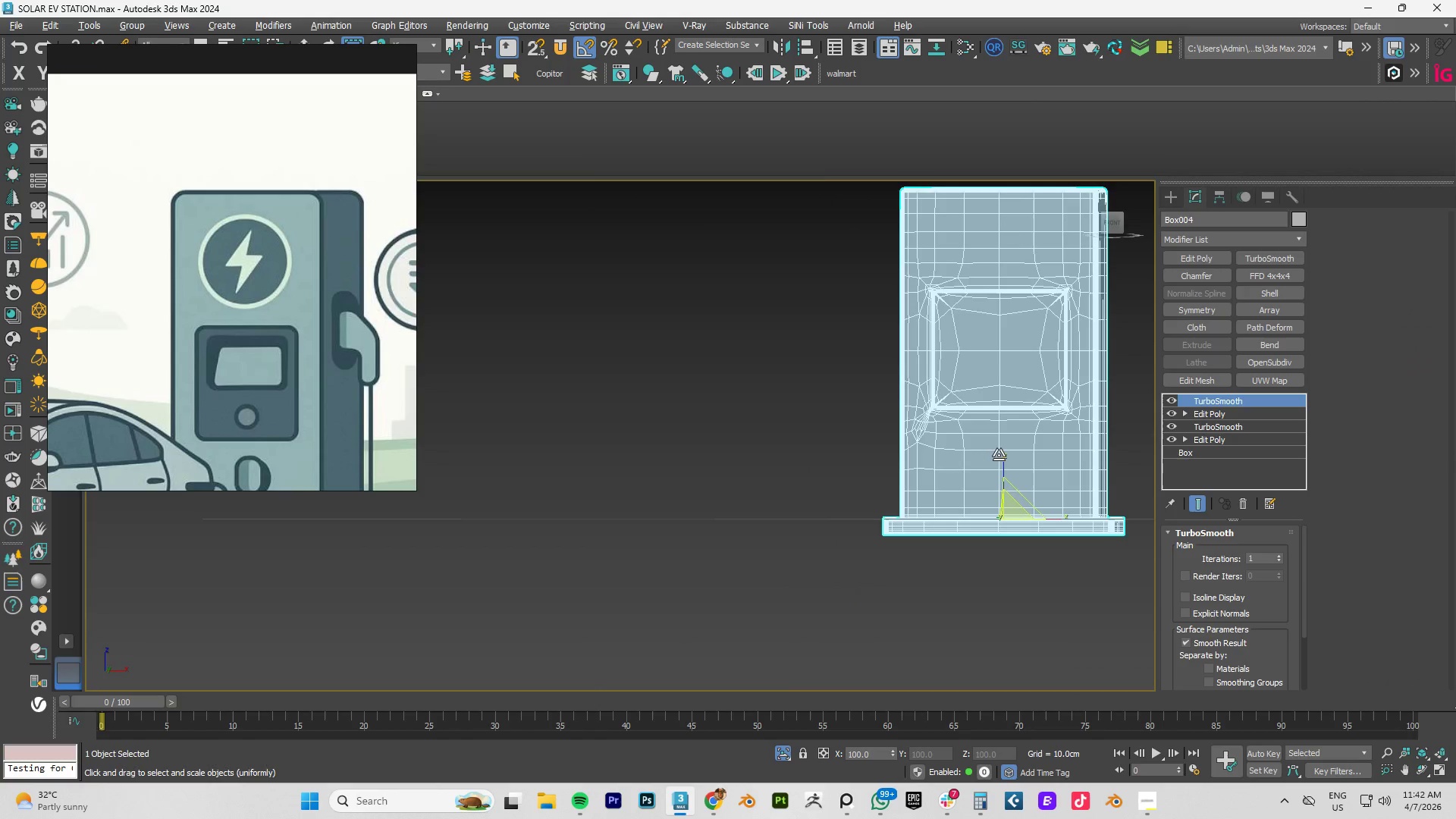 
scroll: coordinate [971, 446], scroll_direction: up, amount: 4.0
 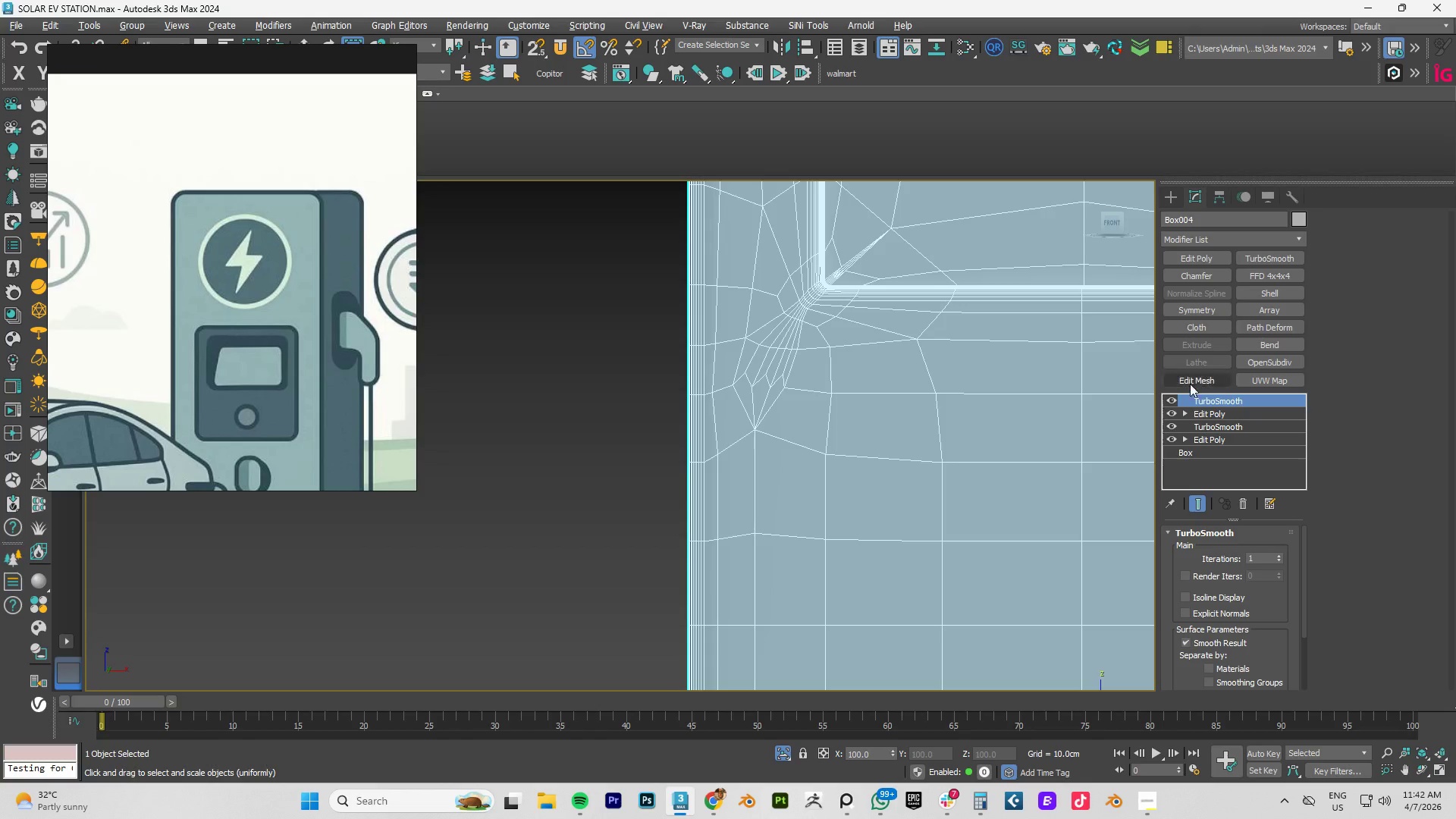 
left_click([1168, 403])
 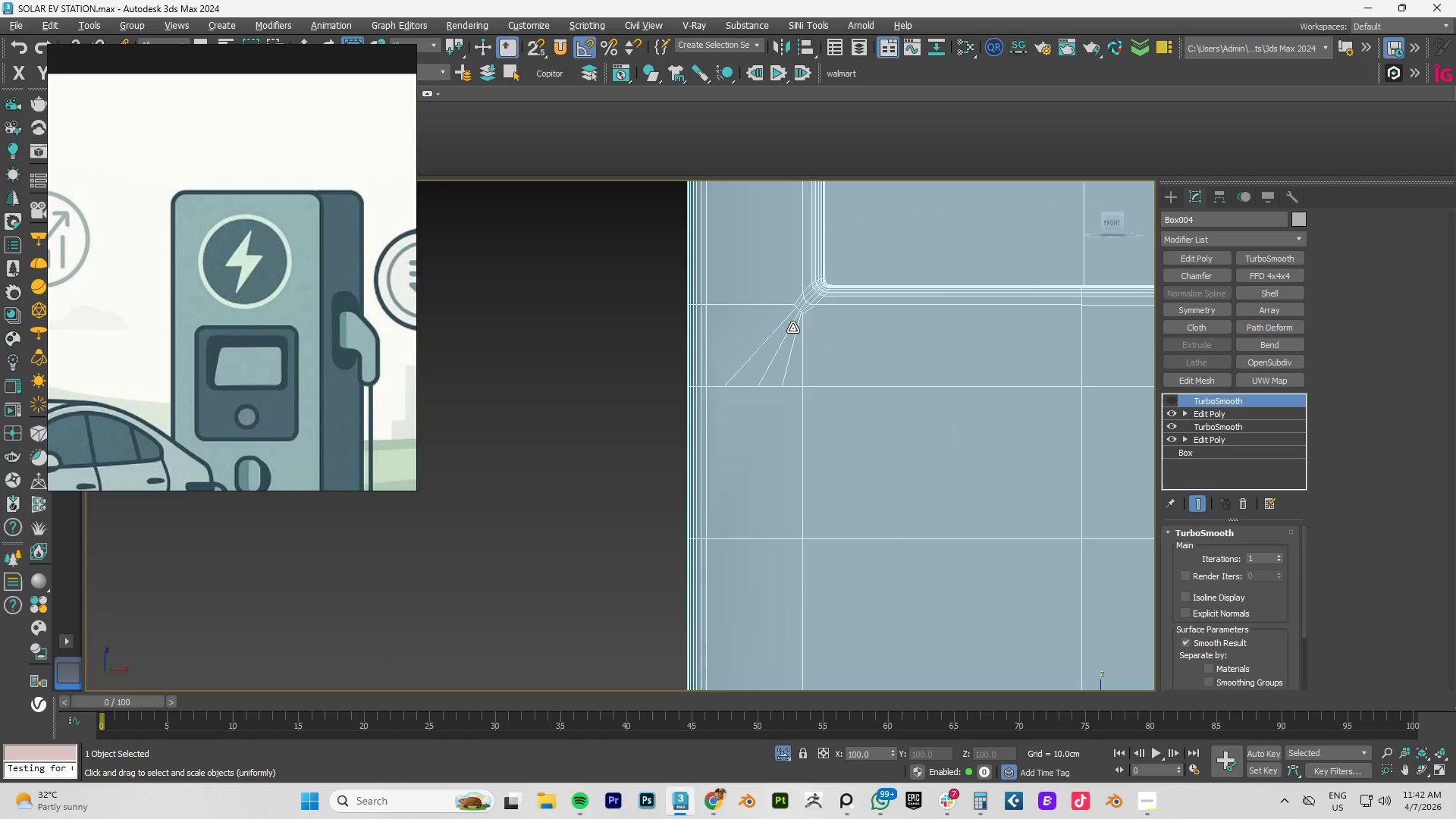 
wait(6.62)
 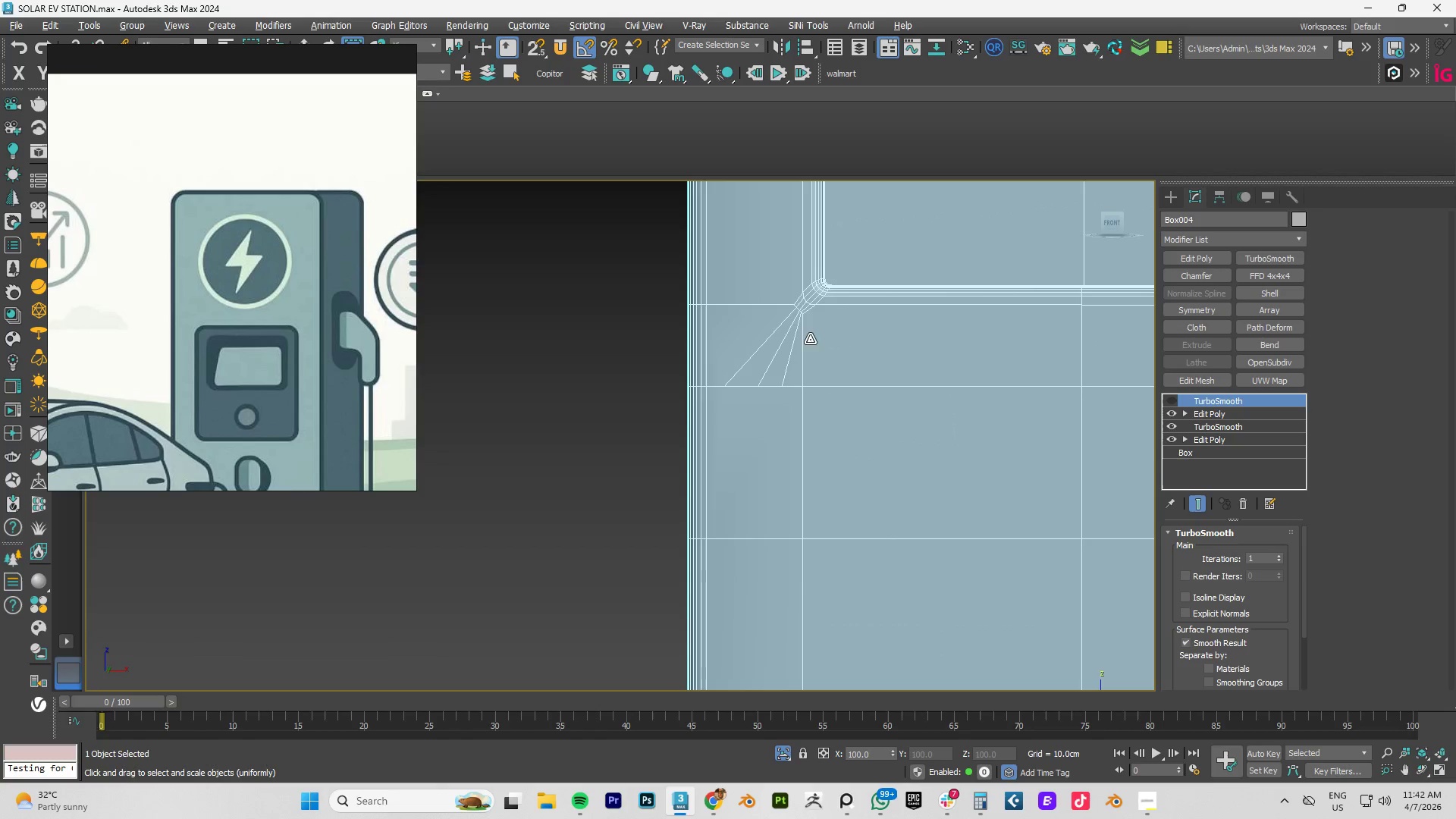 
key(Control+Z)
 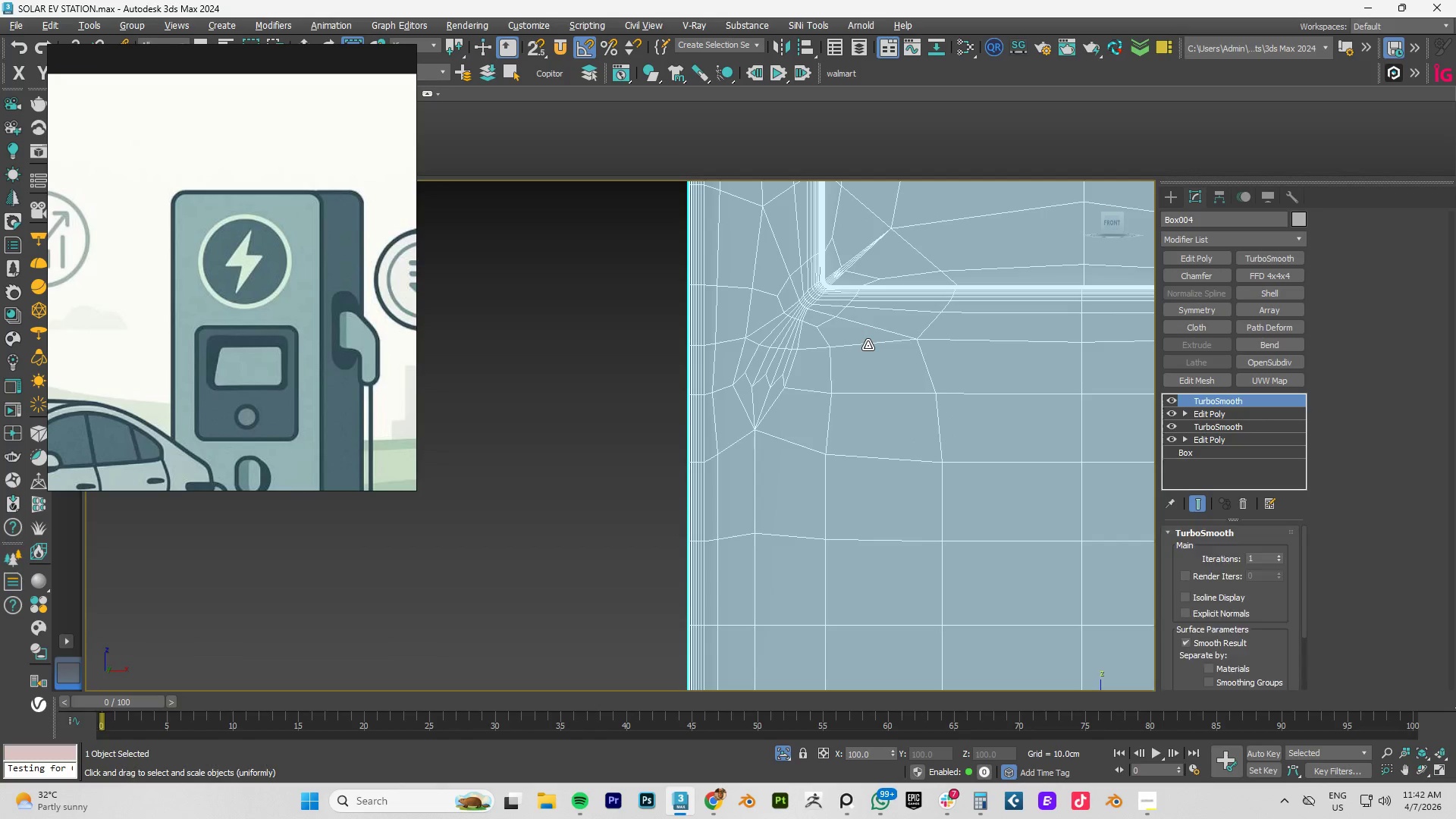 
key(Control+Z)
 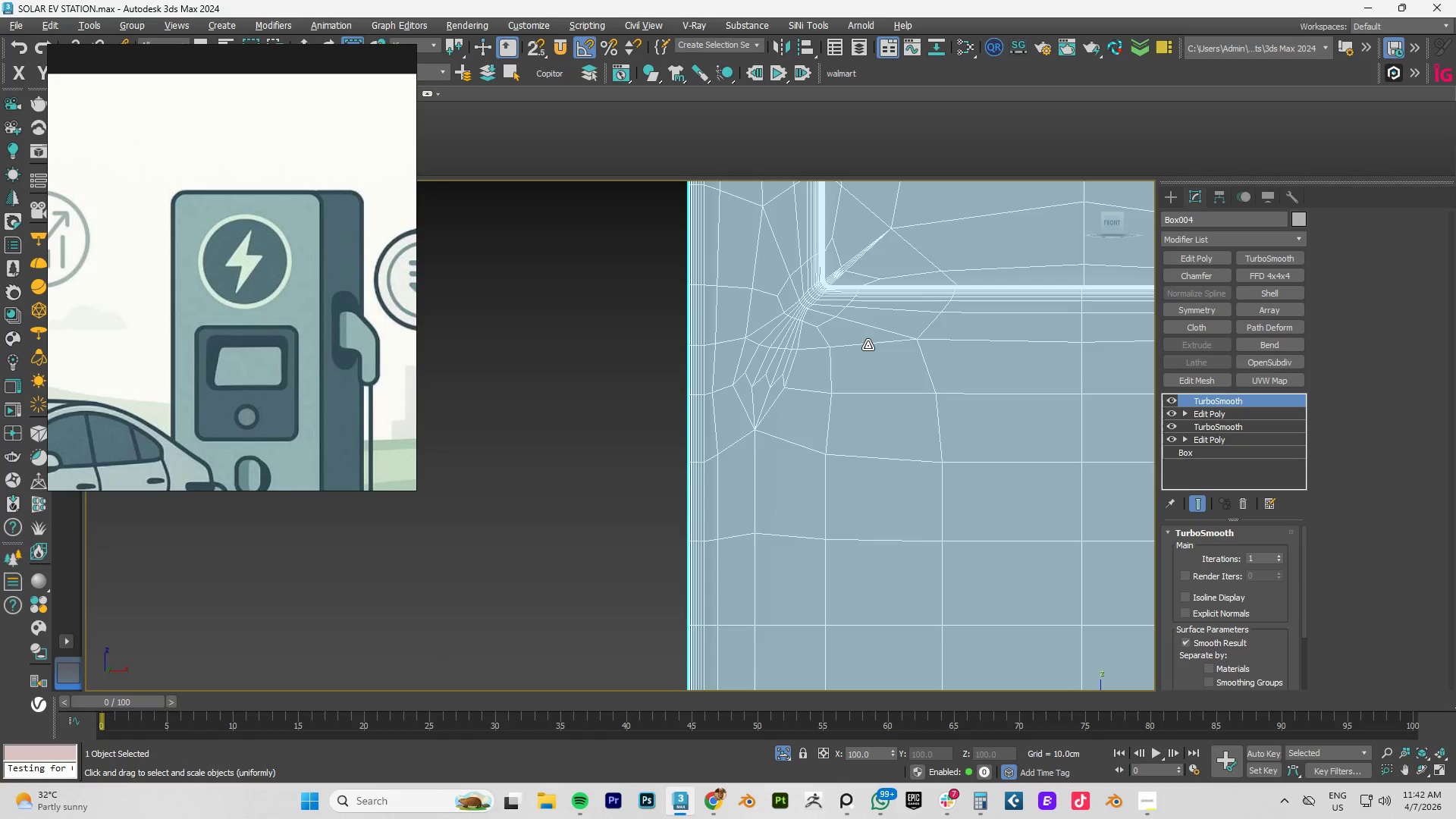 
key(Control+Z)
 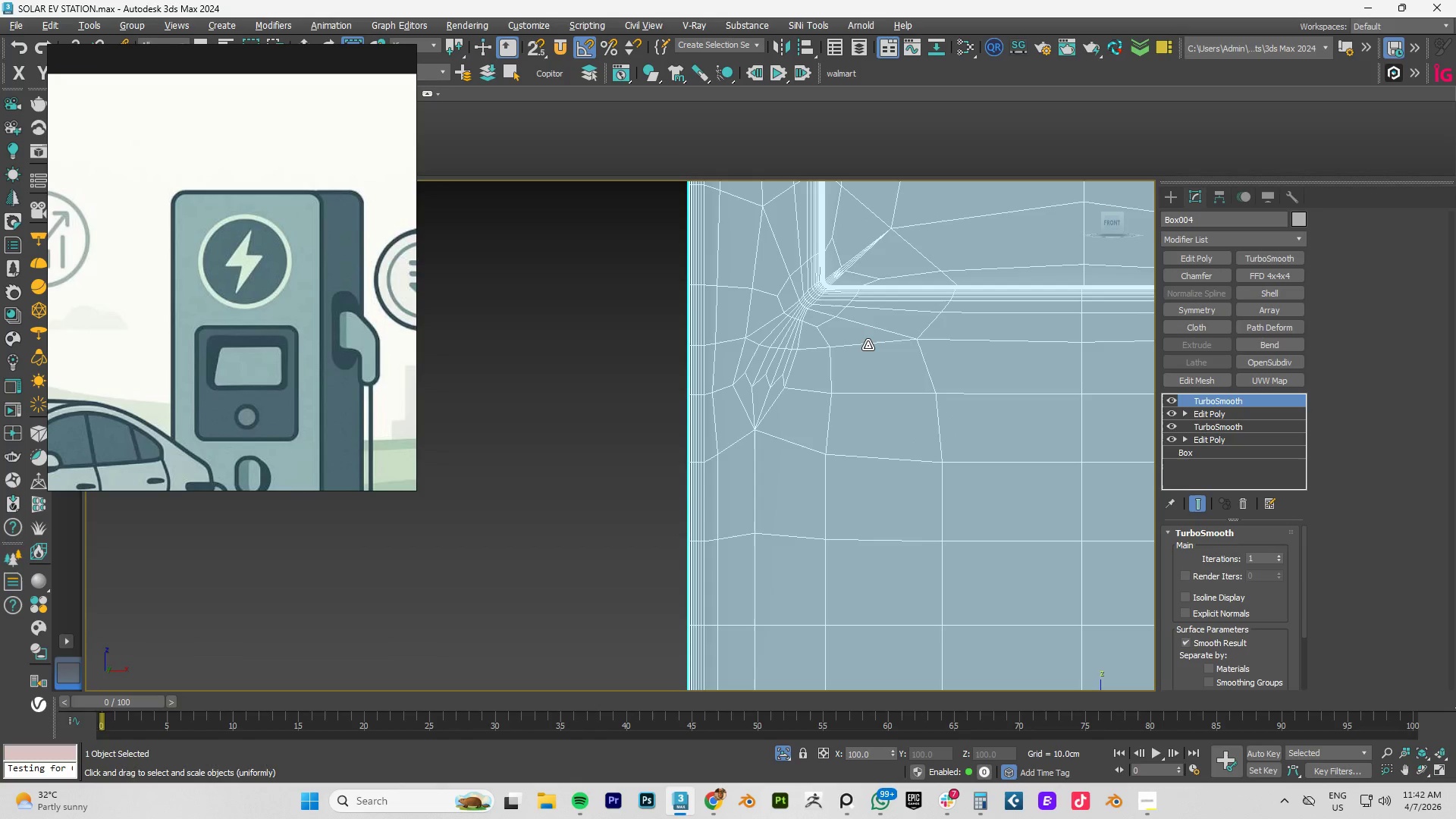 
key(Control+Z)
 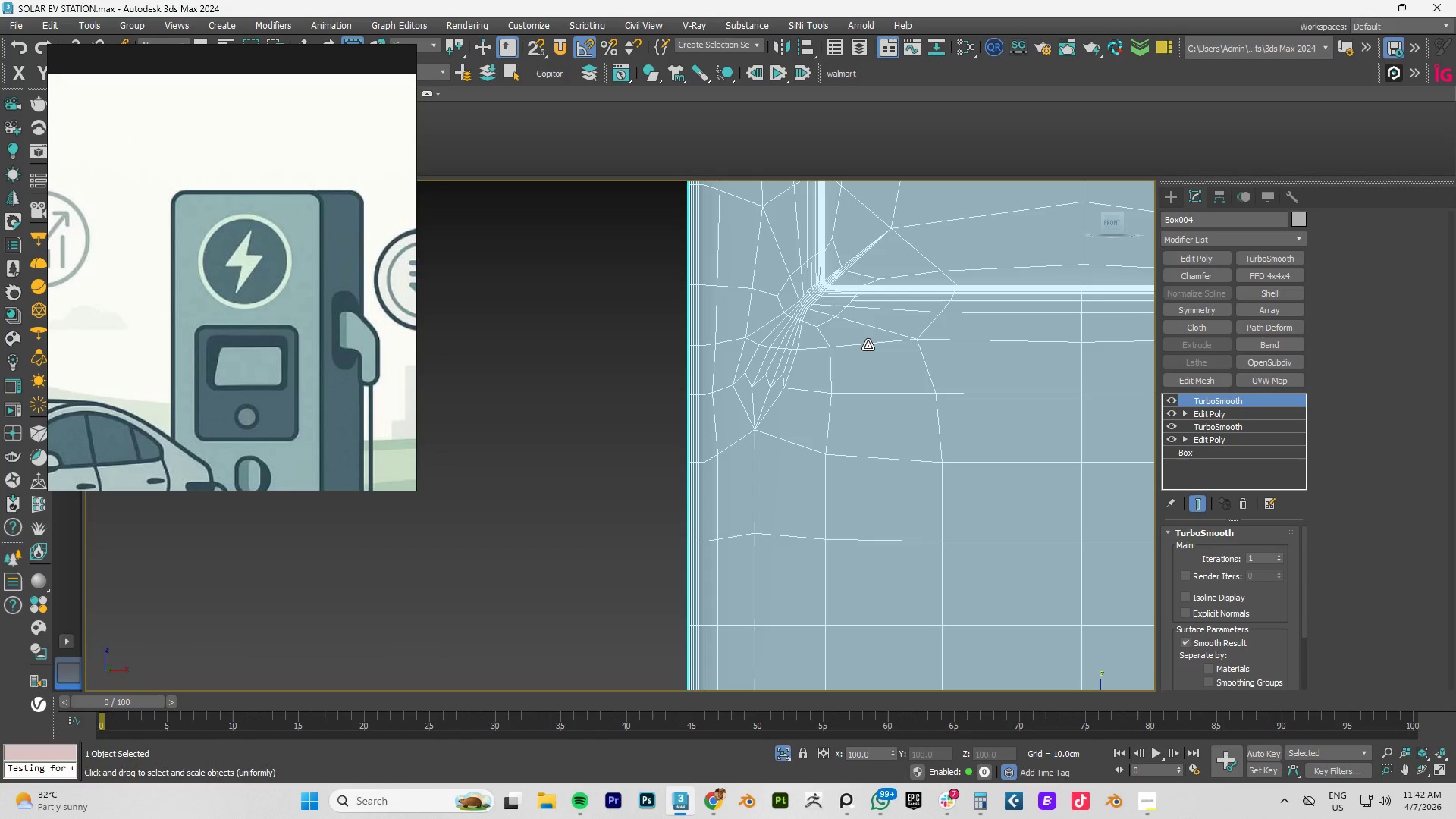 
key(Control+Z)
 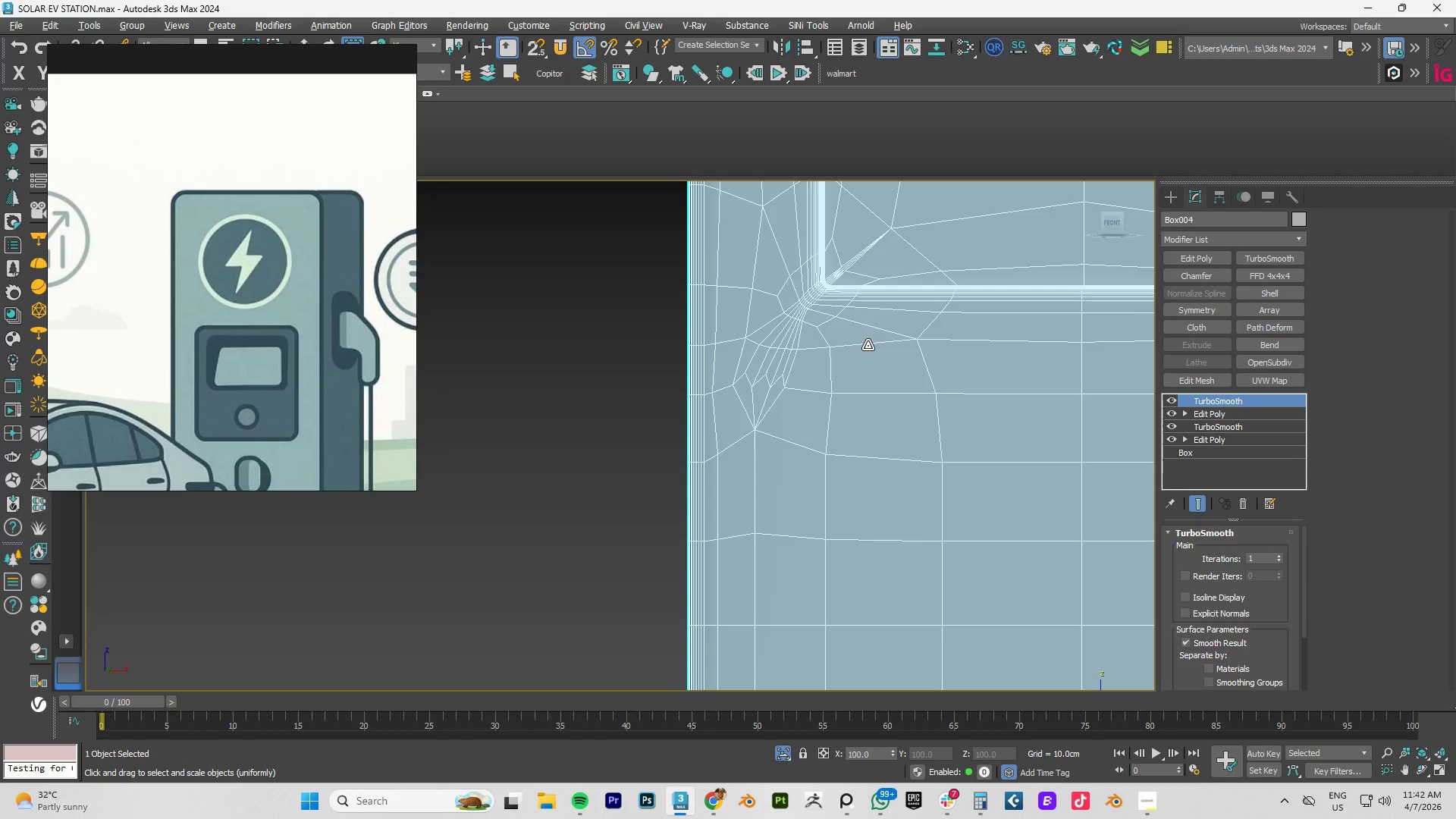 
key(Control+Z)
 